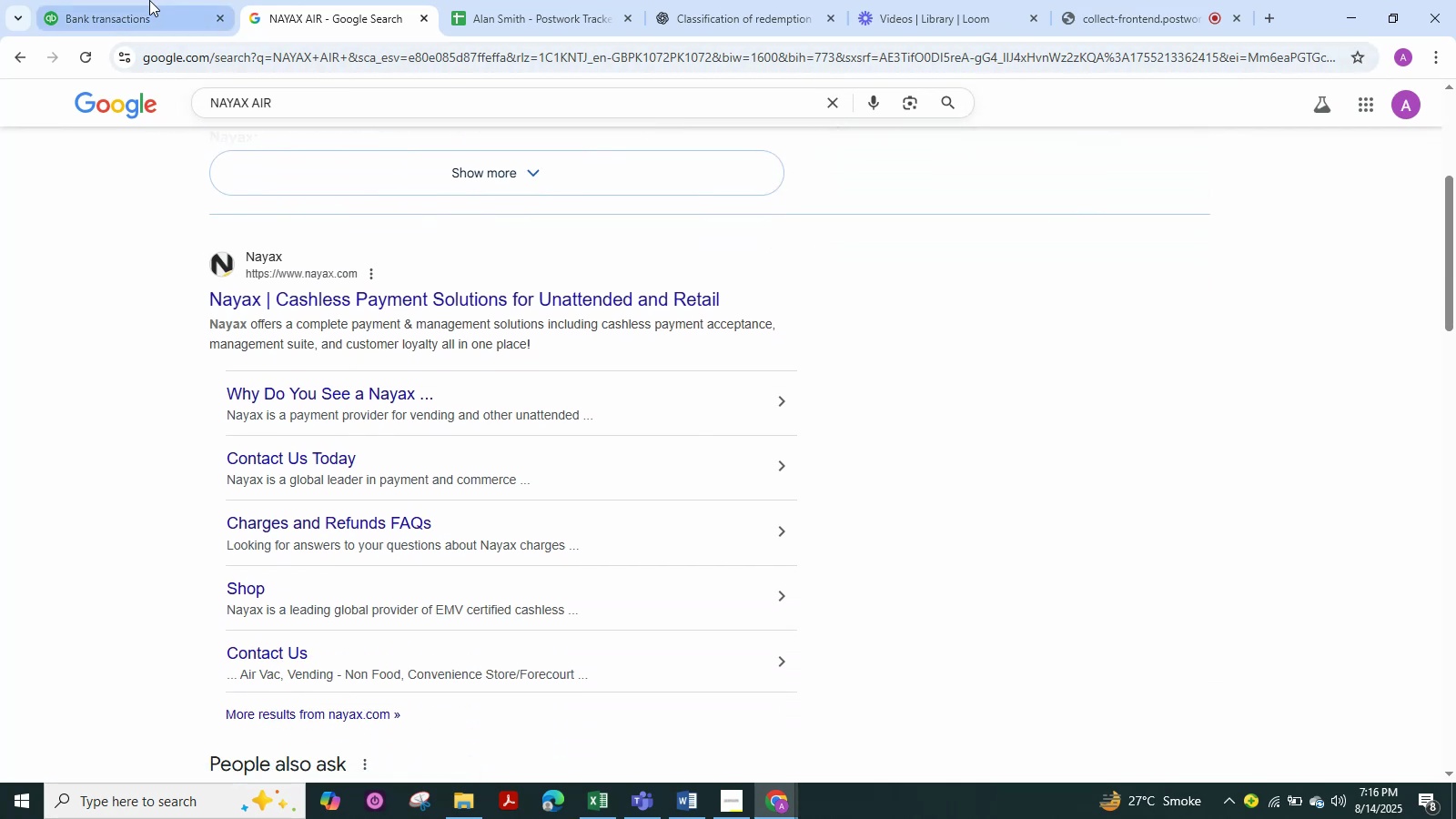 
left_click([136, 0])
 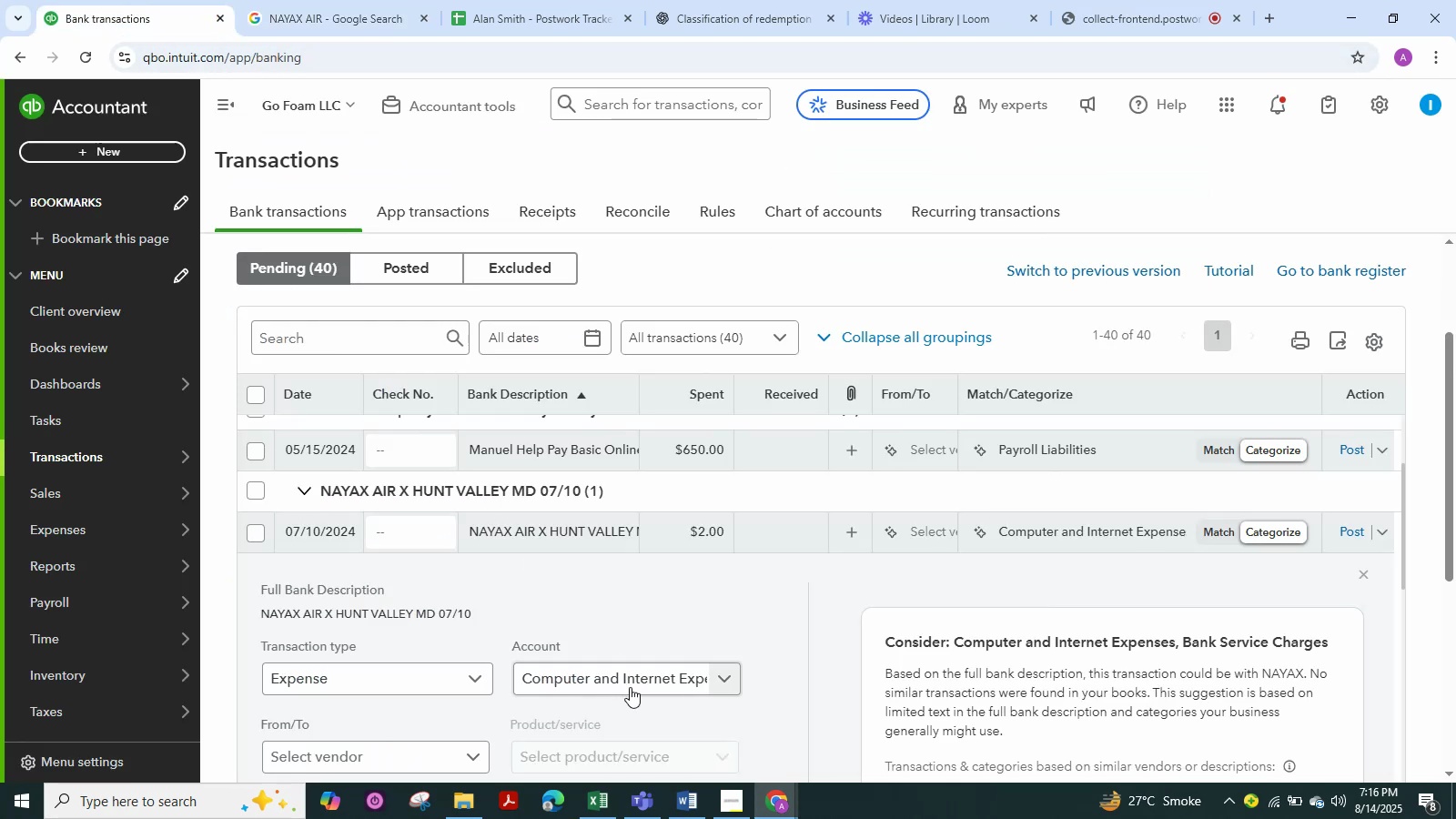 
left_click([630, 687])
 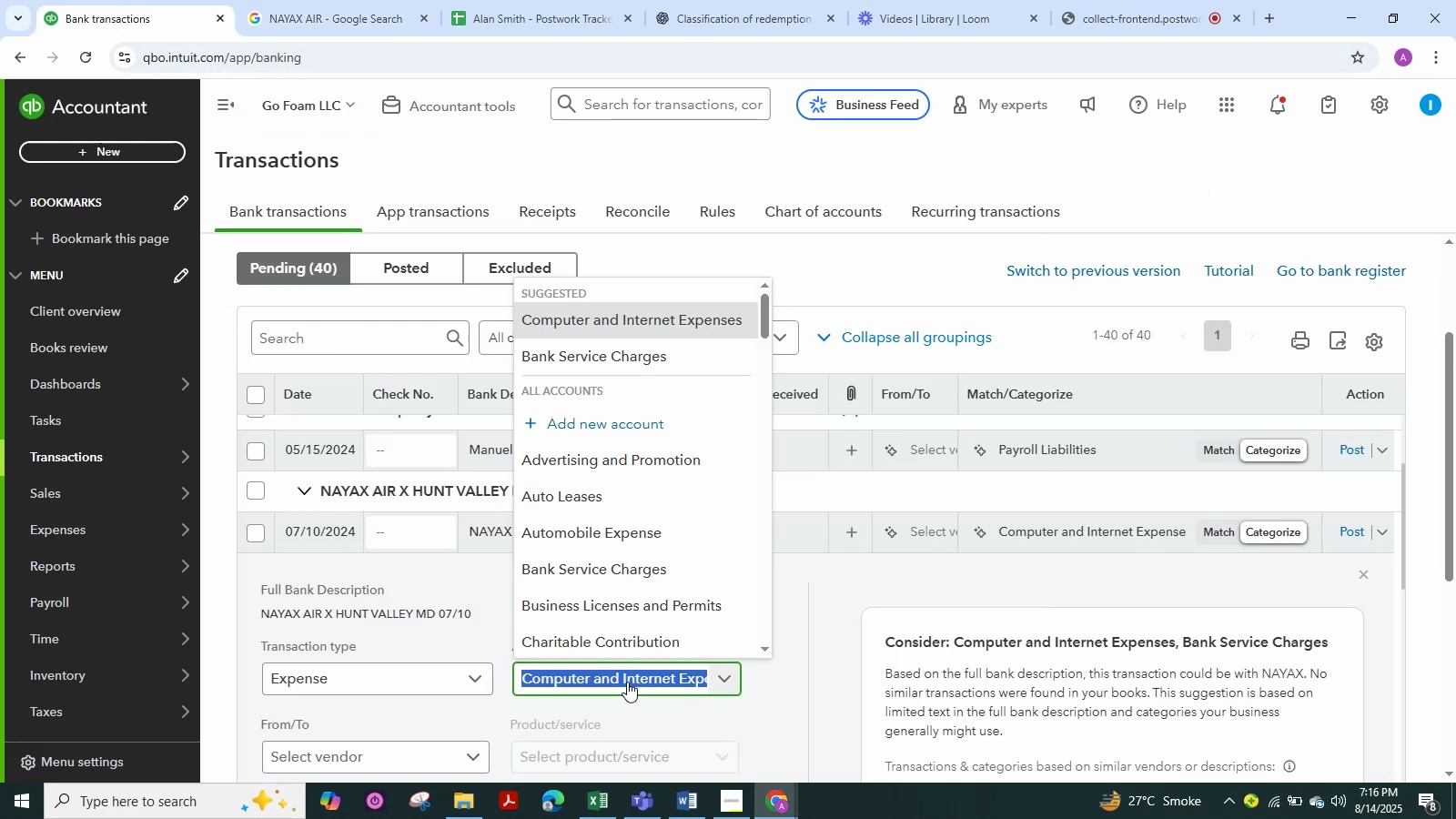 
type(offivc)
key(Backspace)
type(ce)
key(Backspace)
key(Backspace)
key(Backspace)
type(ce)
 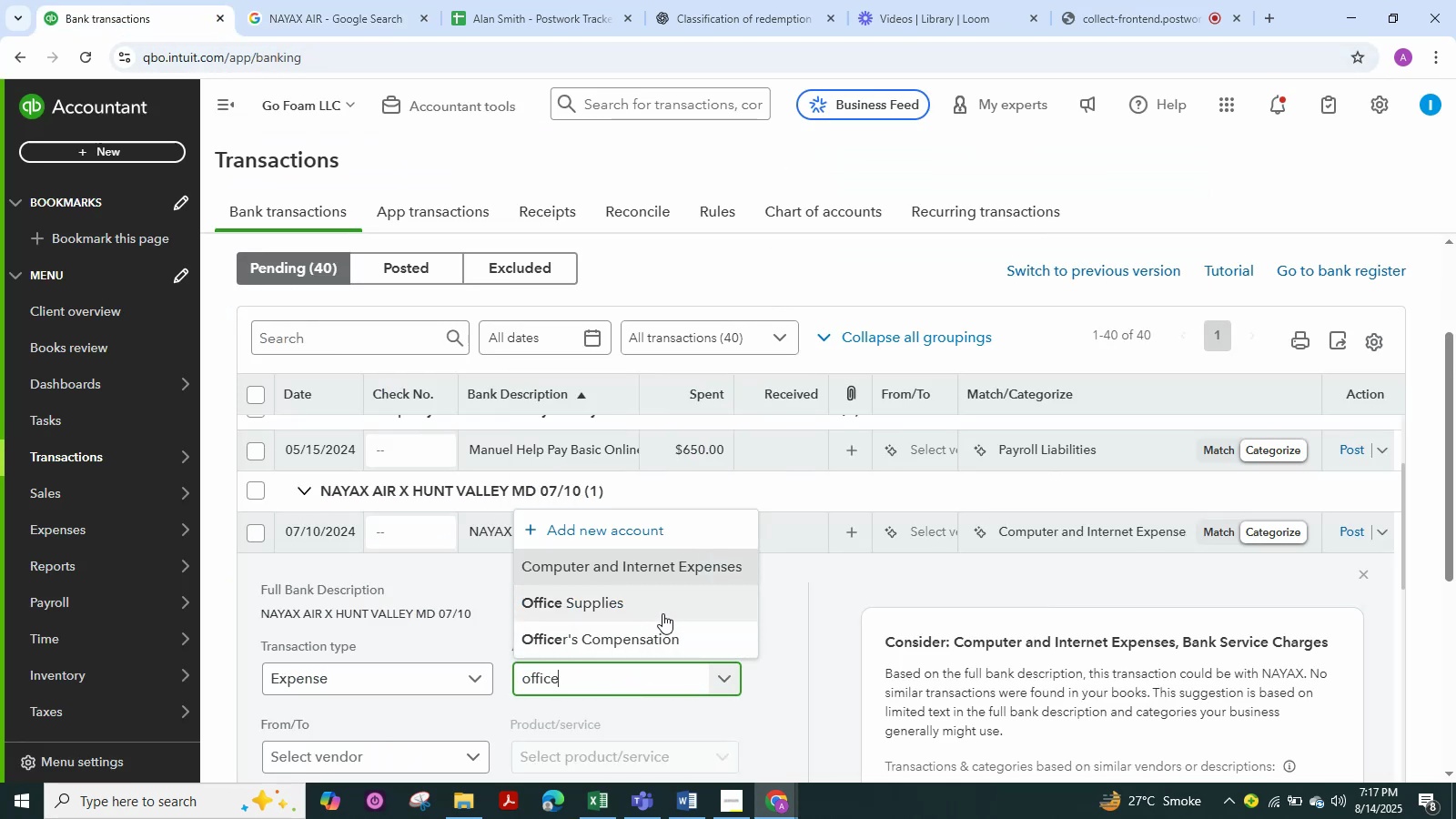 
left_click([662, 613])
 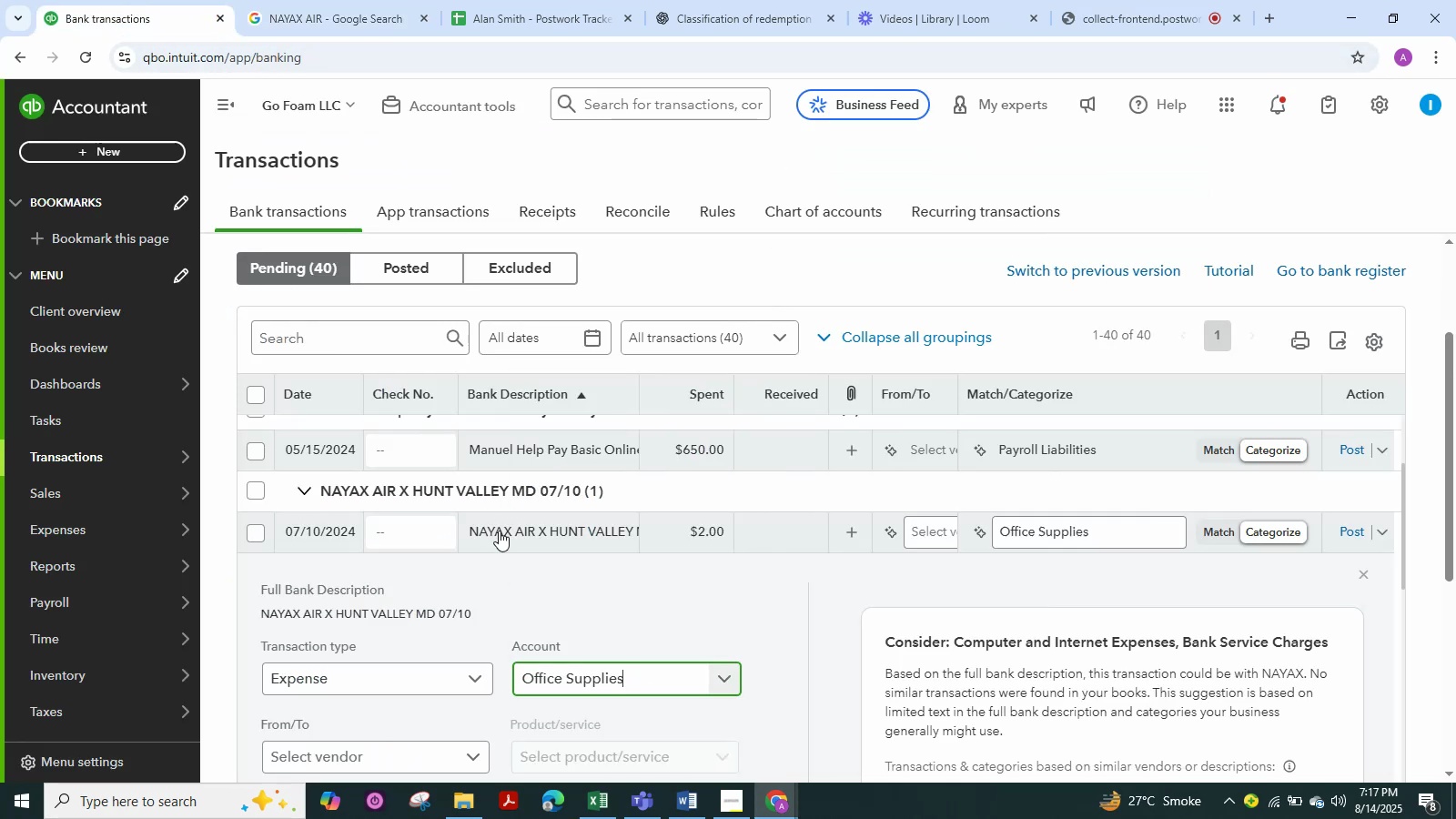 
left_click([496, 524])
 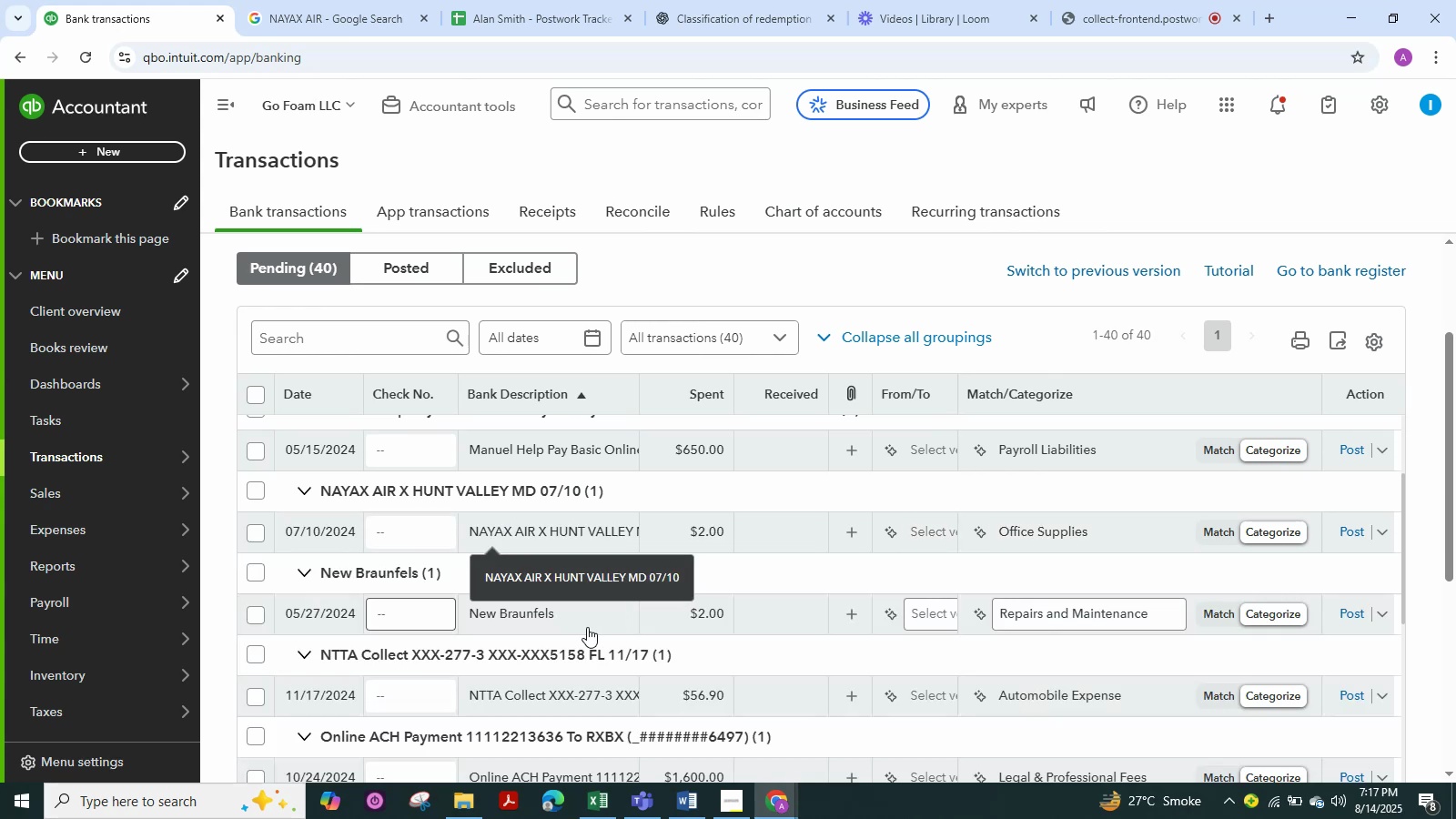 
left_click([521, 626])
 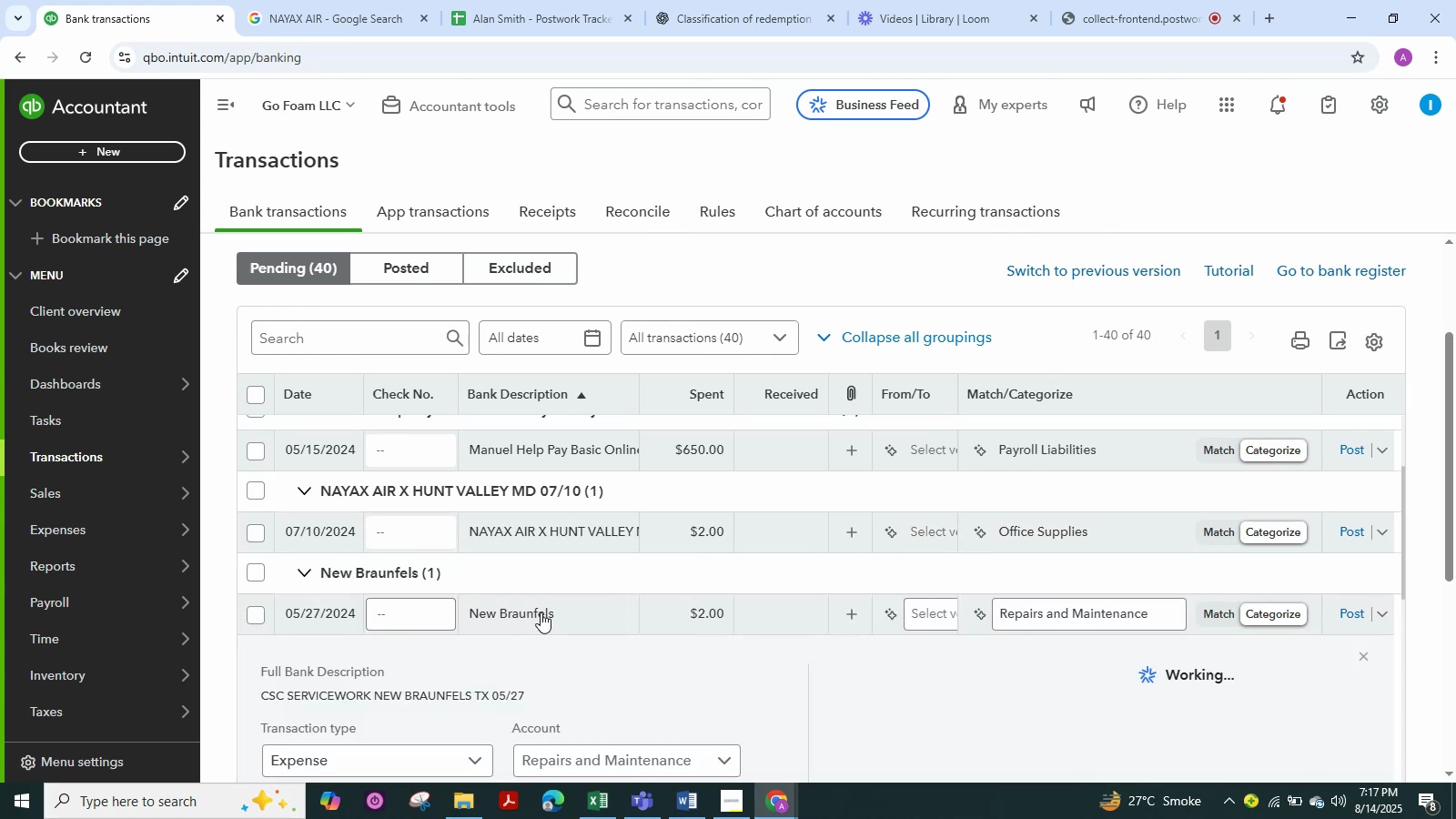 
scroll: coordinate [541, 612], scroll_direction: down, amount: 2.0
 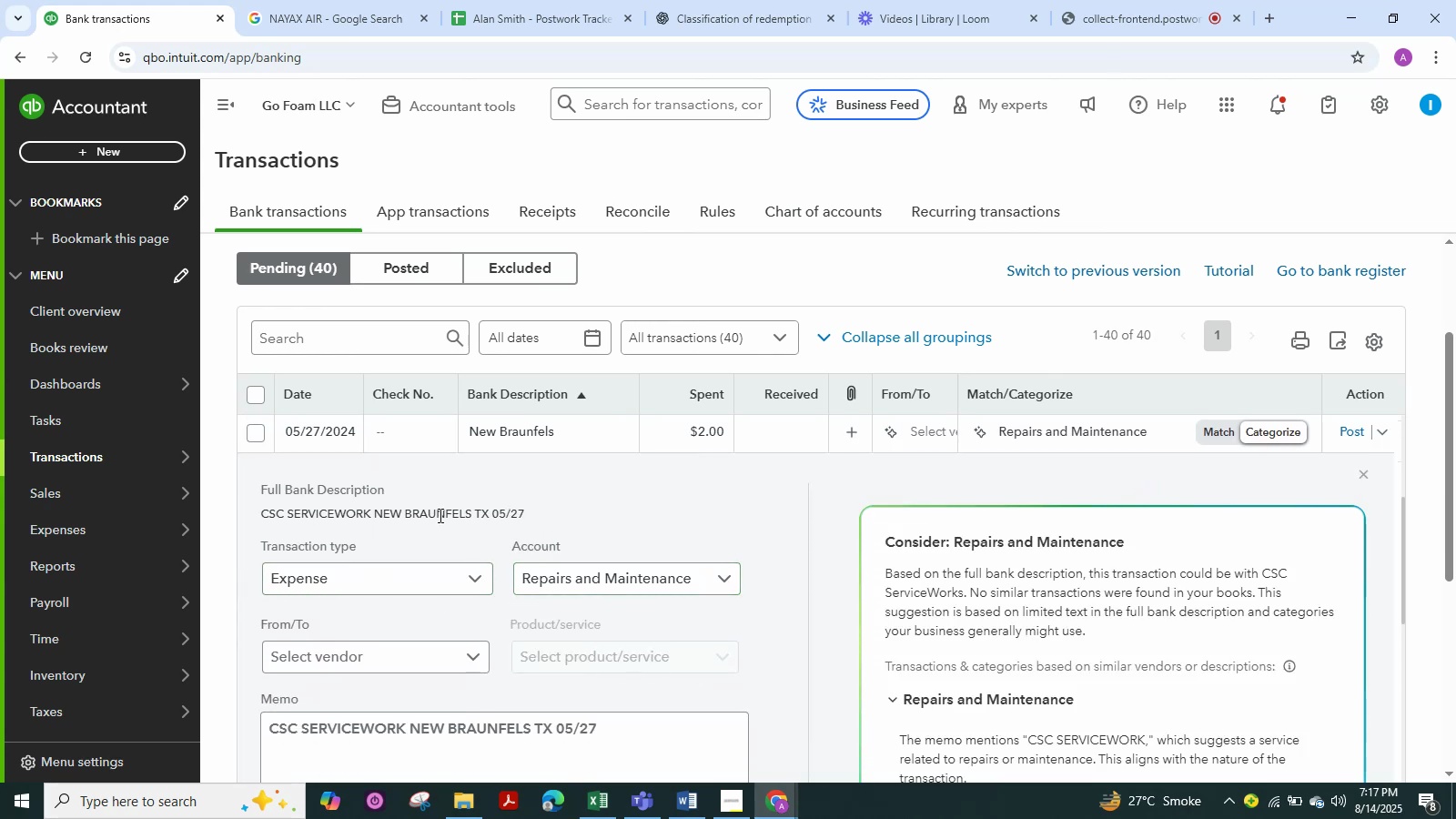 
left_click_drag(start_coordinate=[469, 514], to_coordinate=[374, 518])
 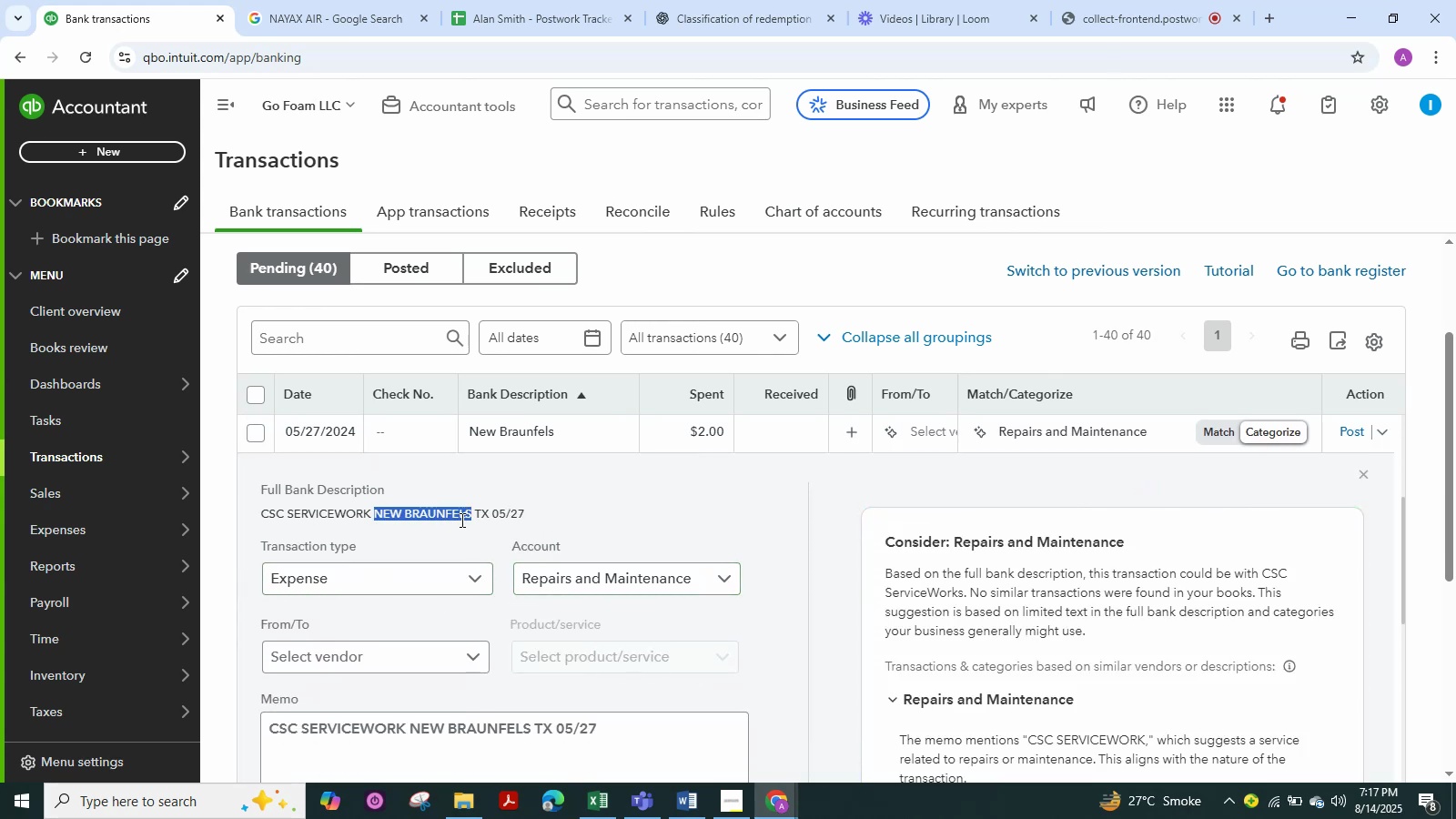 
key(Control+C)
 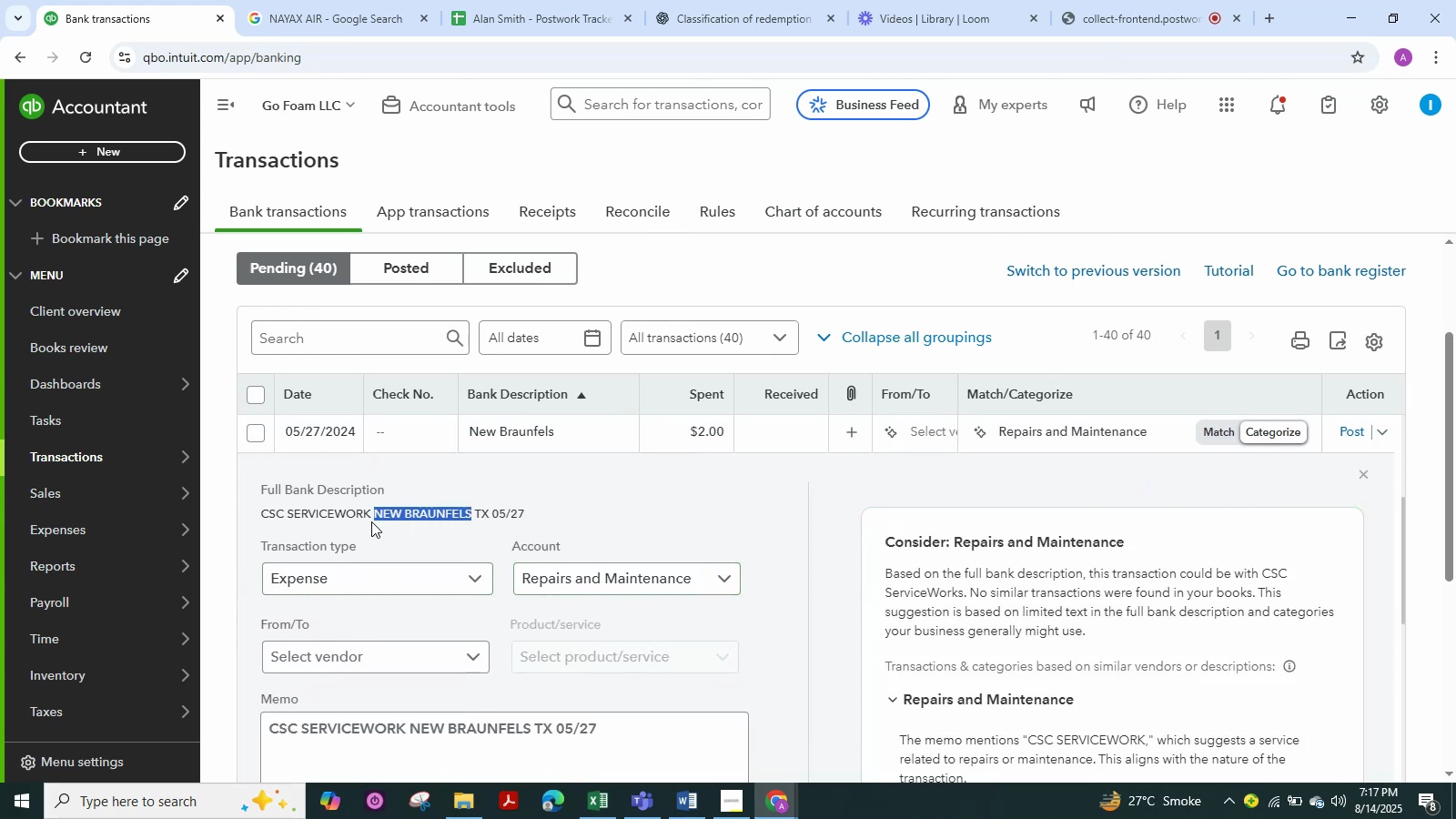 
key(Control+C)
 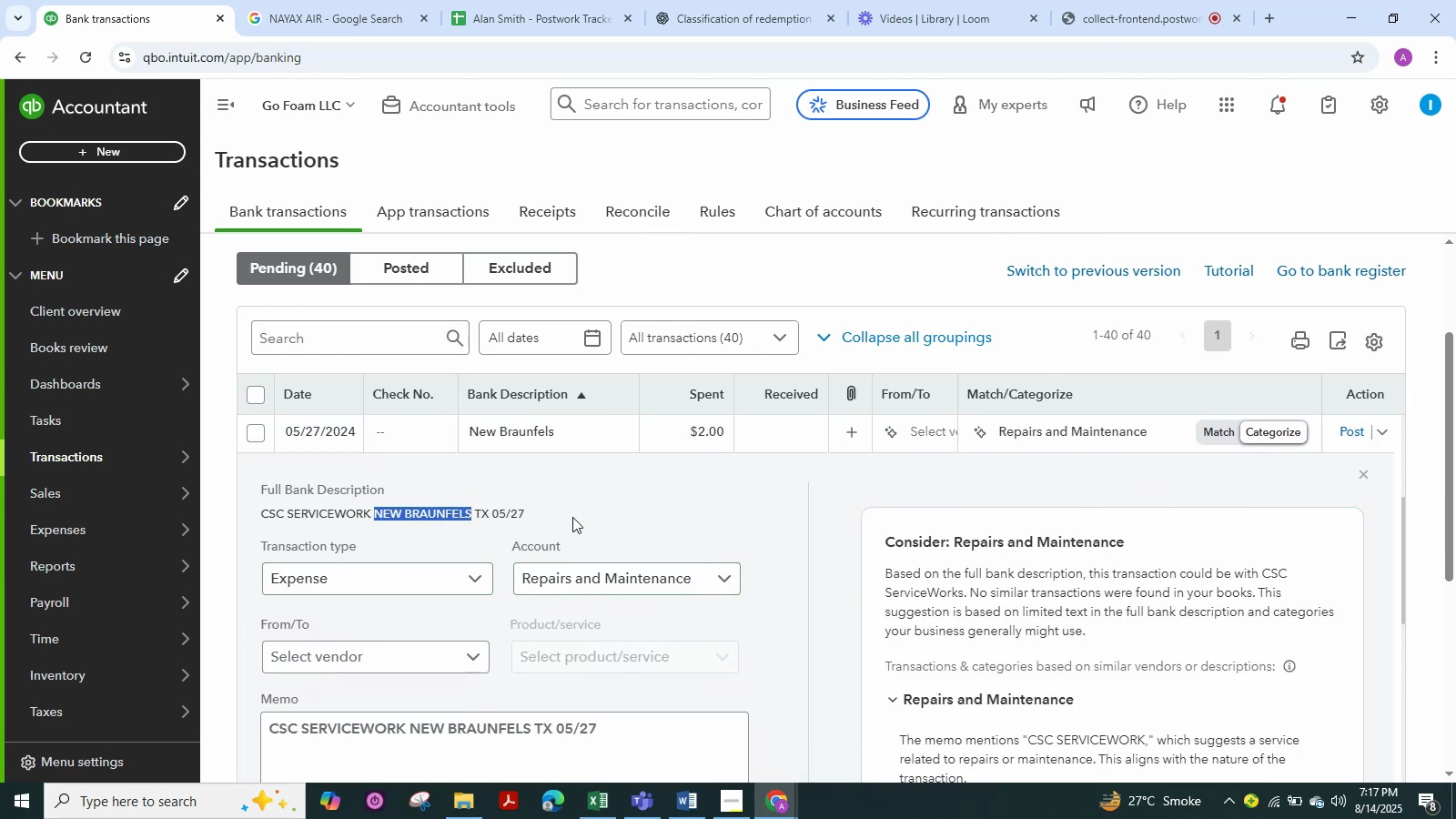 
left_click([573, 517])
 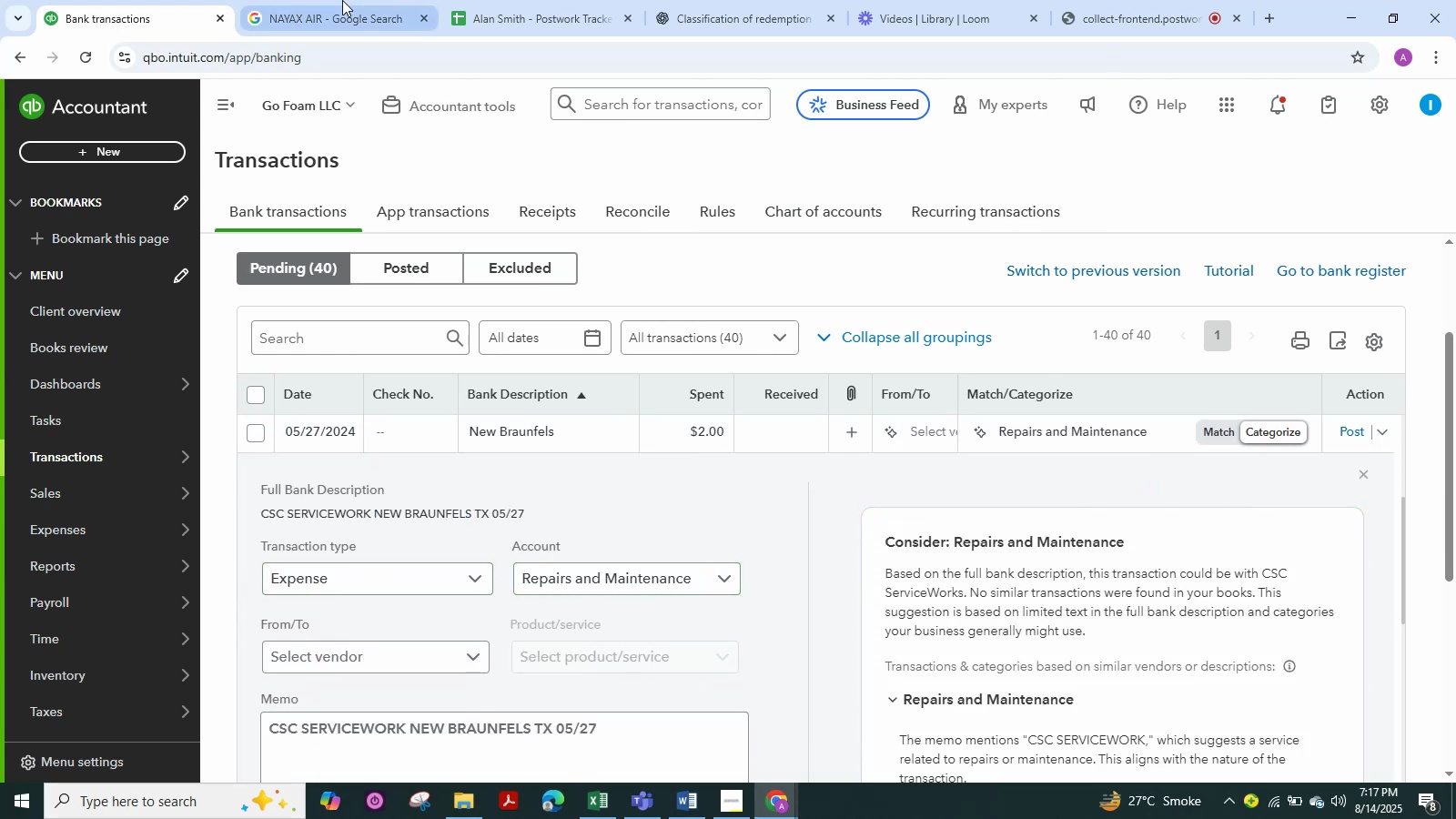 
left_click([342, 0])
 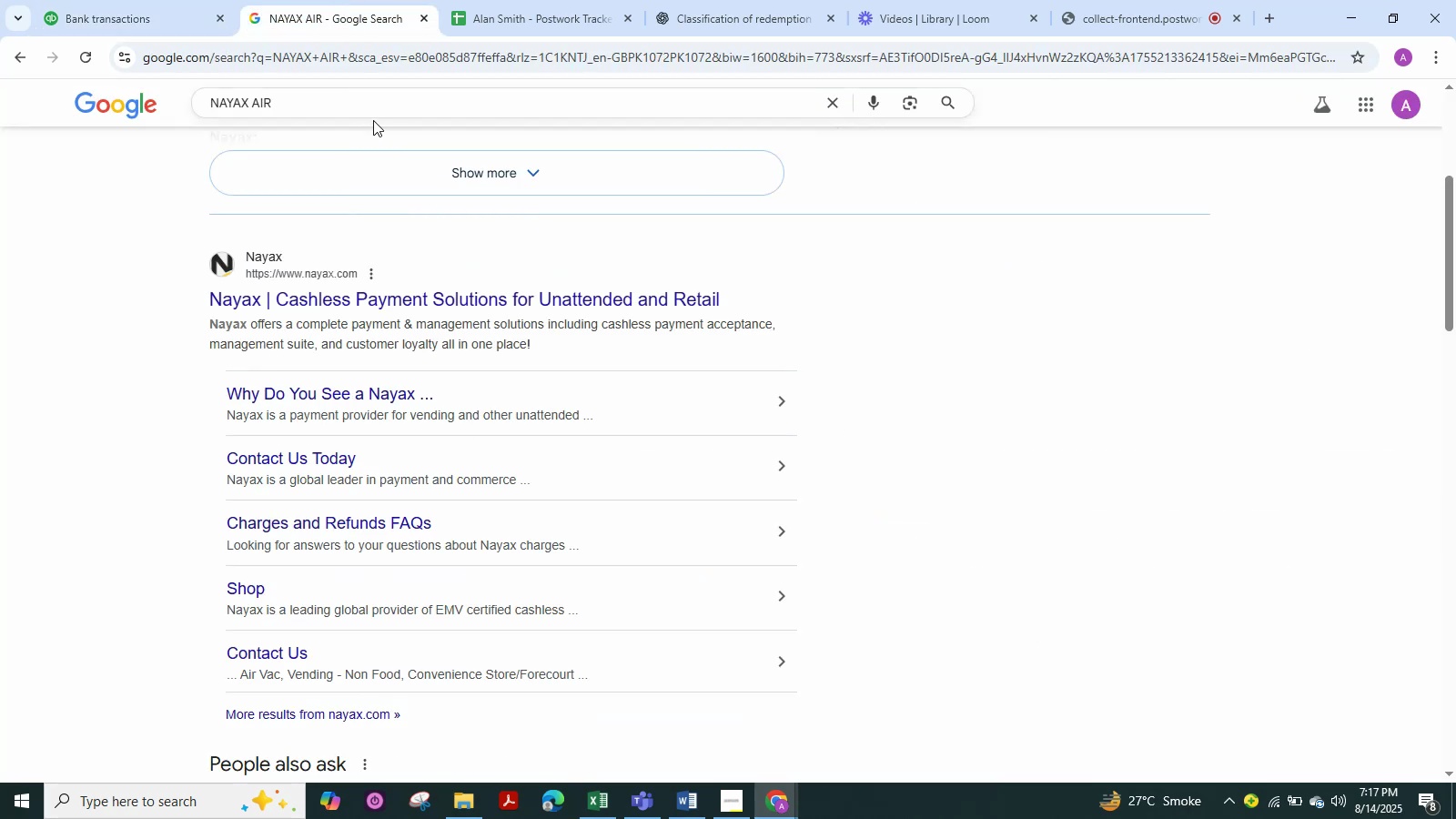 
left_click_drag(start_coordinate=[351, 111], to_coordinate=[82, 109])
 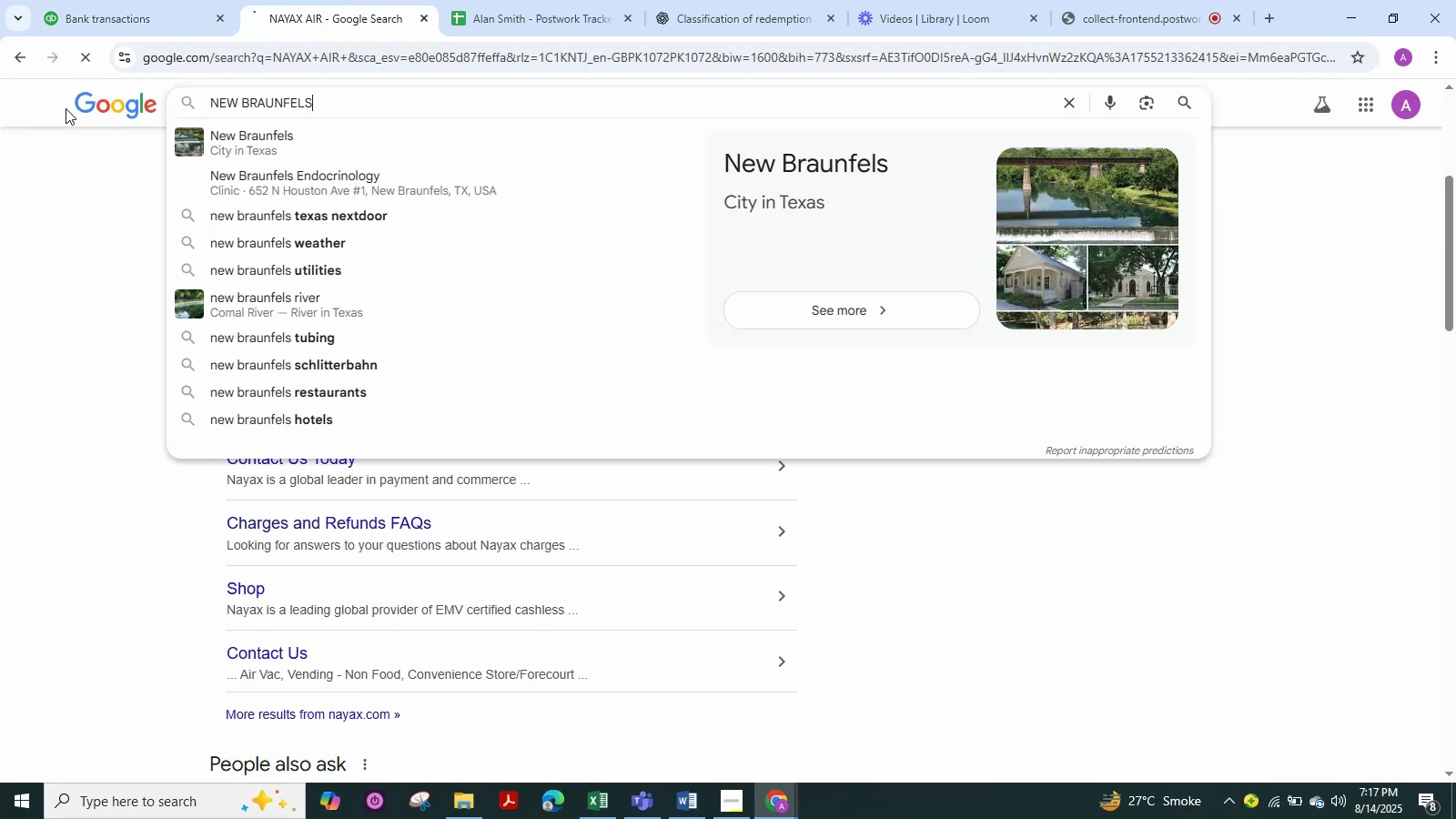 
key(Control+ControlLeft)
 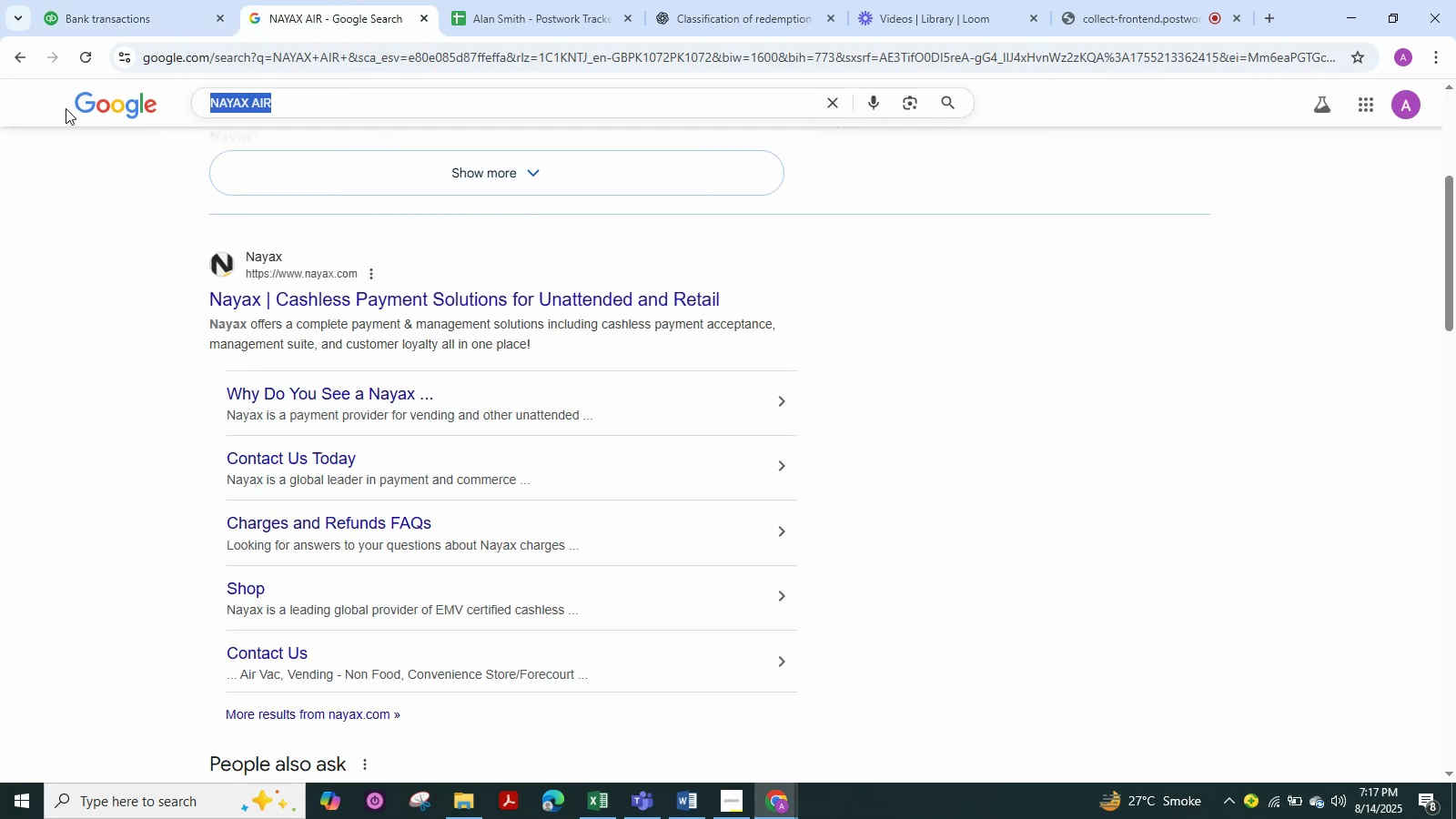 
key(Control+V)
 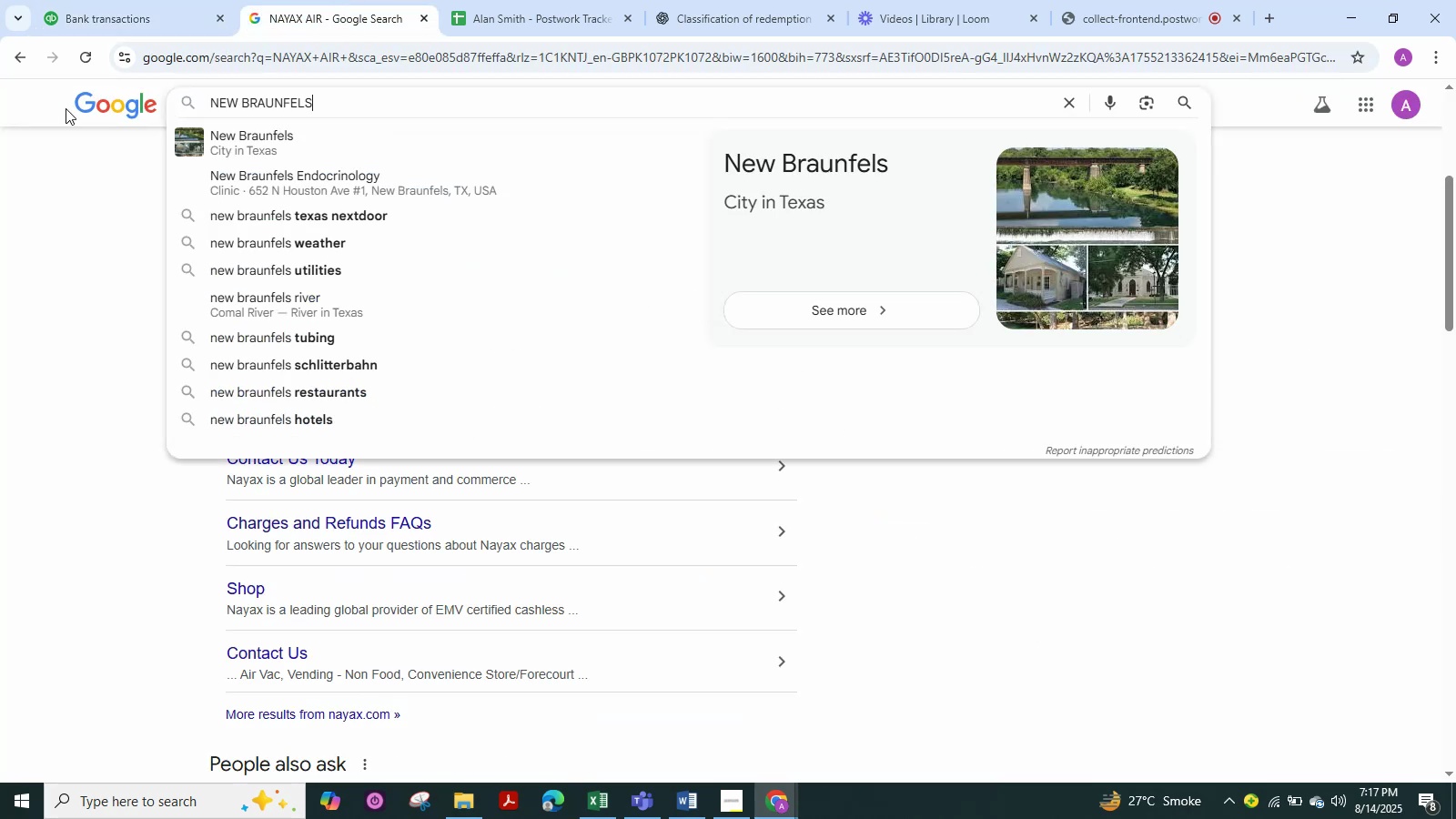 
key(NumpadEnter)
 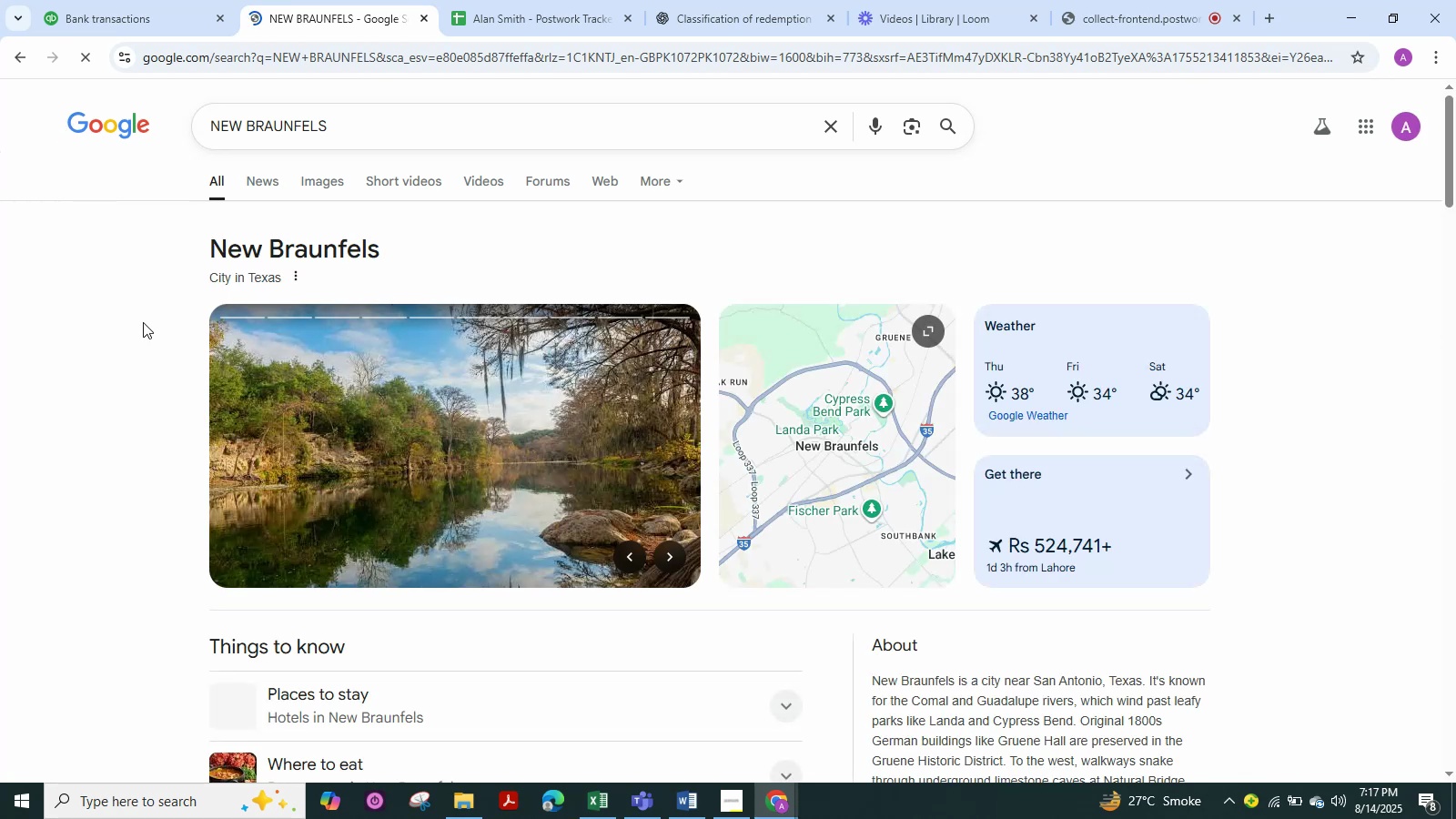 
left_click([122, 0])
 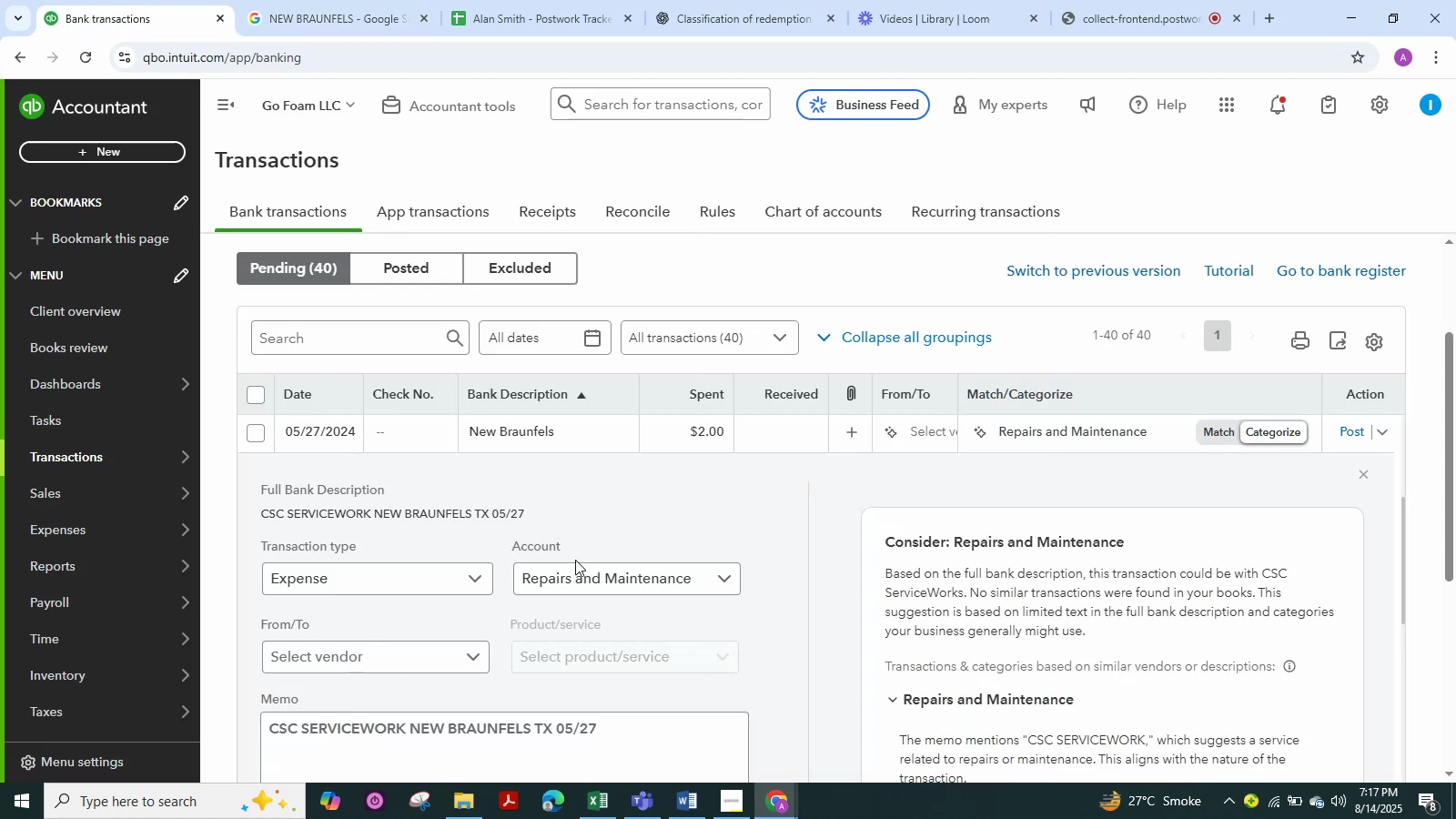 
left_click([575, 567])
 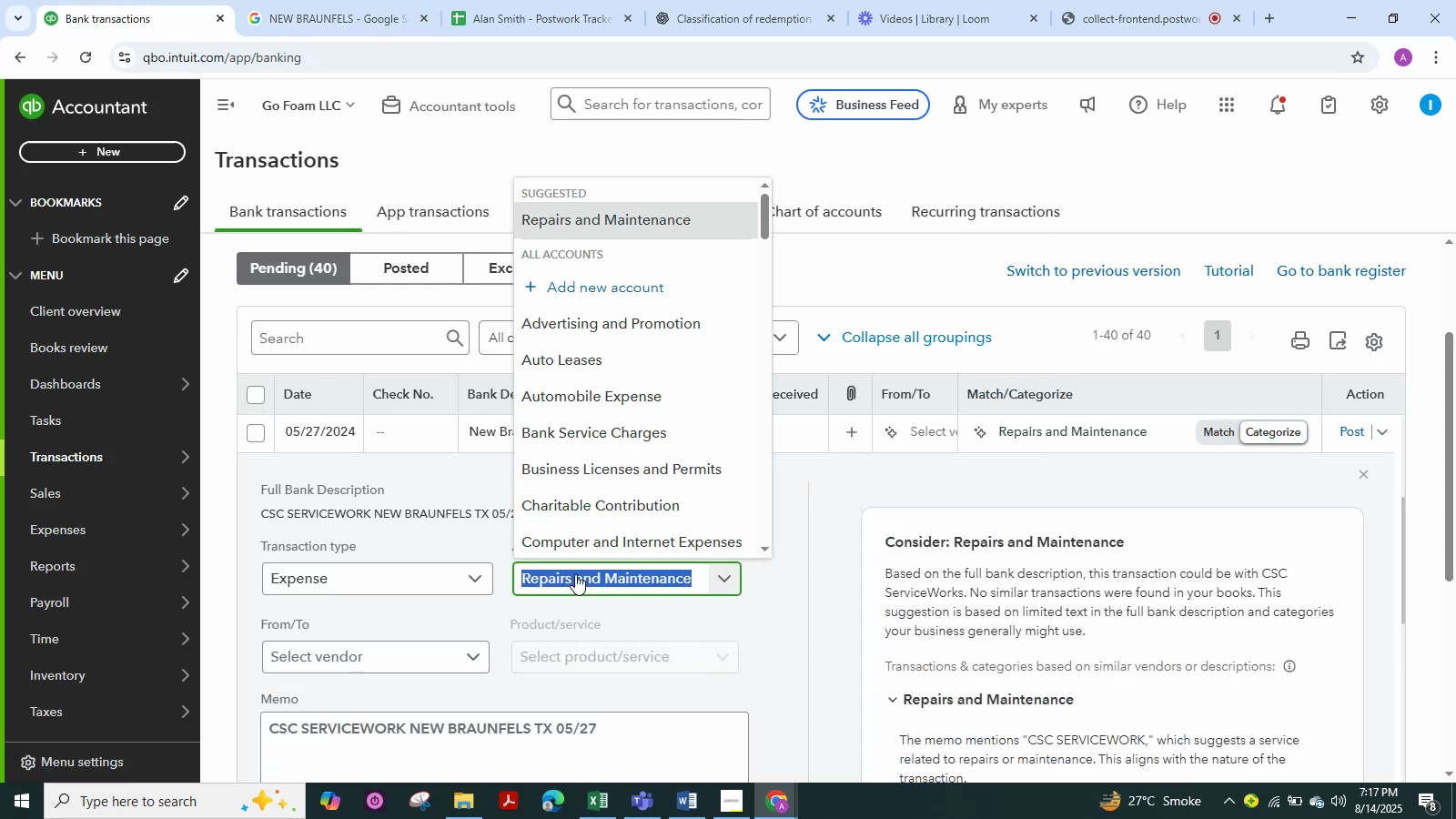 
type(trave)
 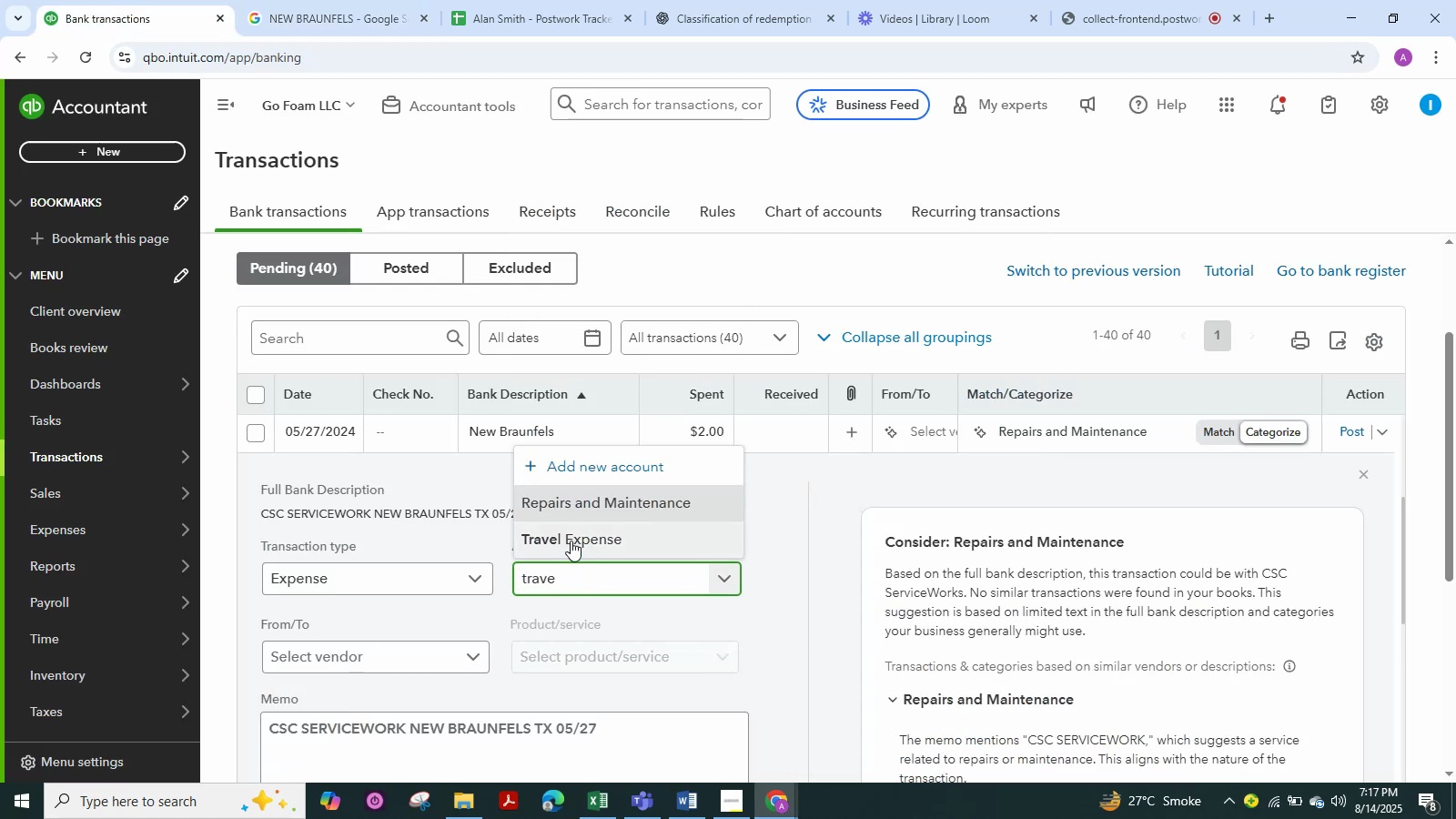 
left_click([573, 537])
 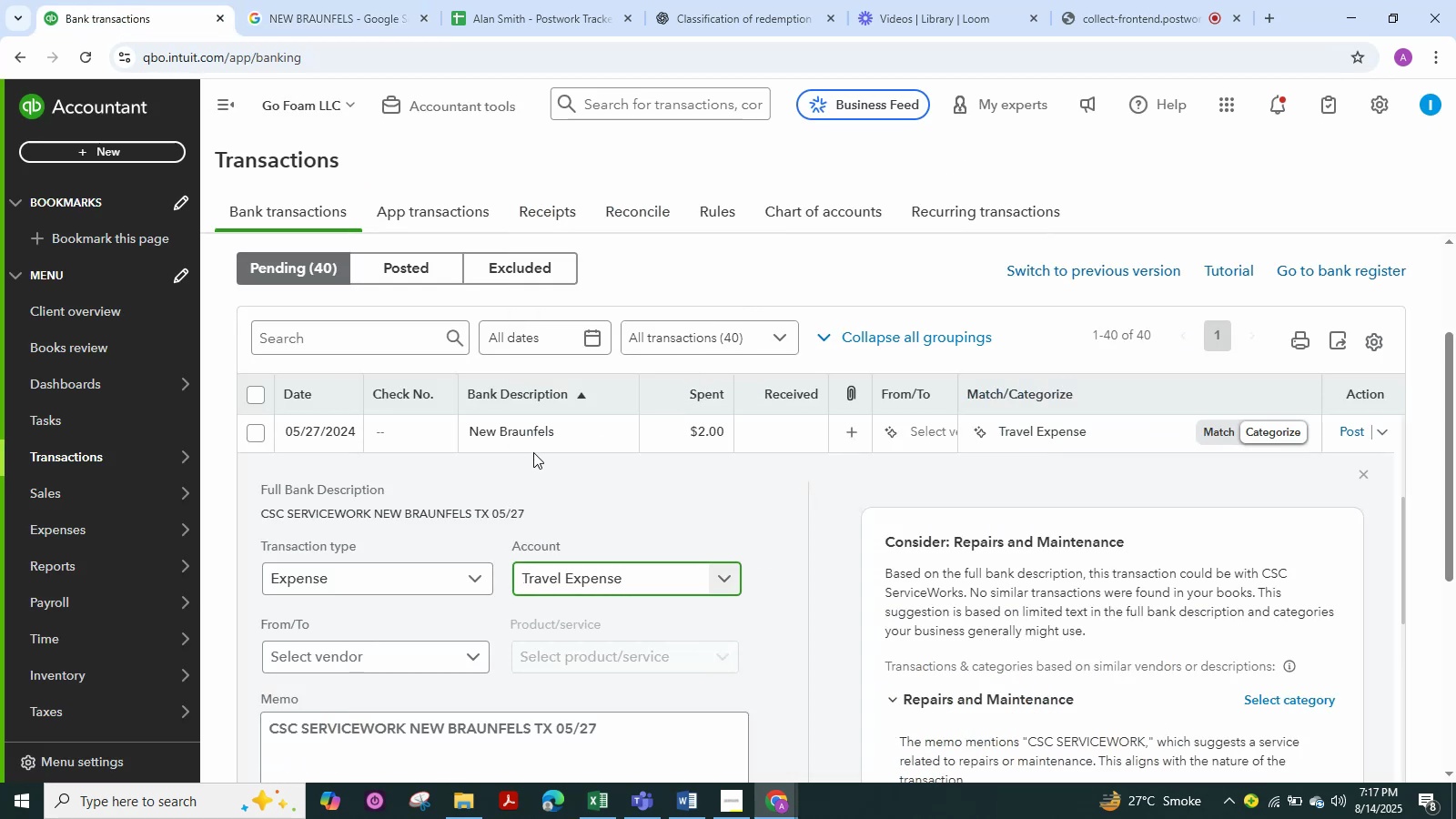 
left_click([544, 431])
 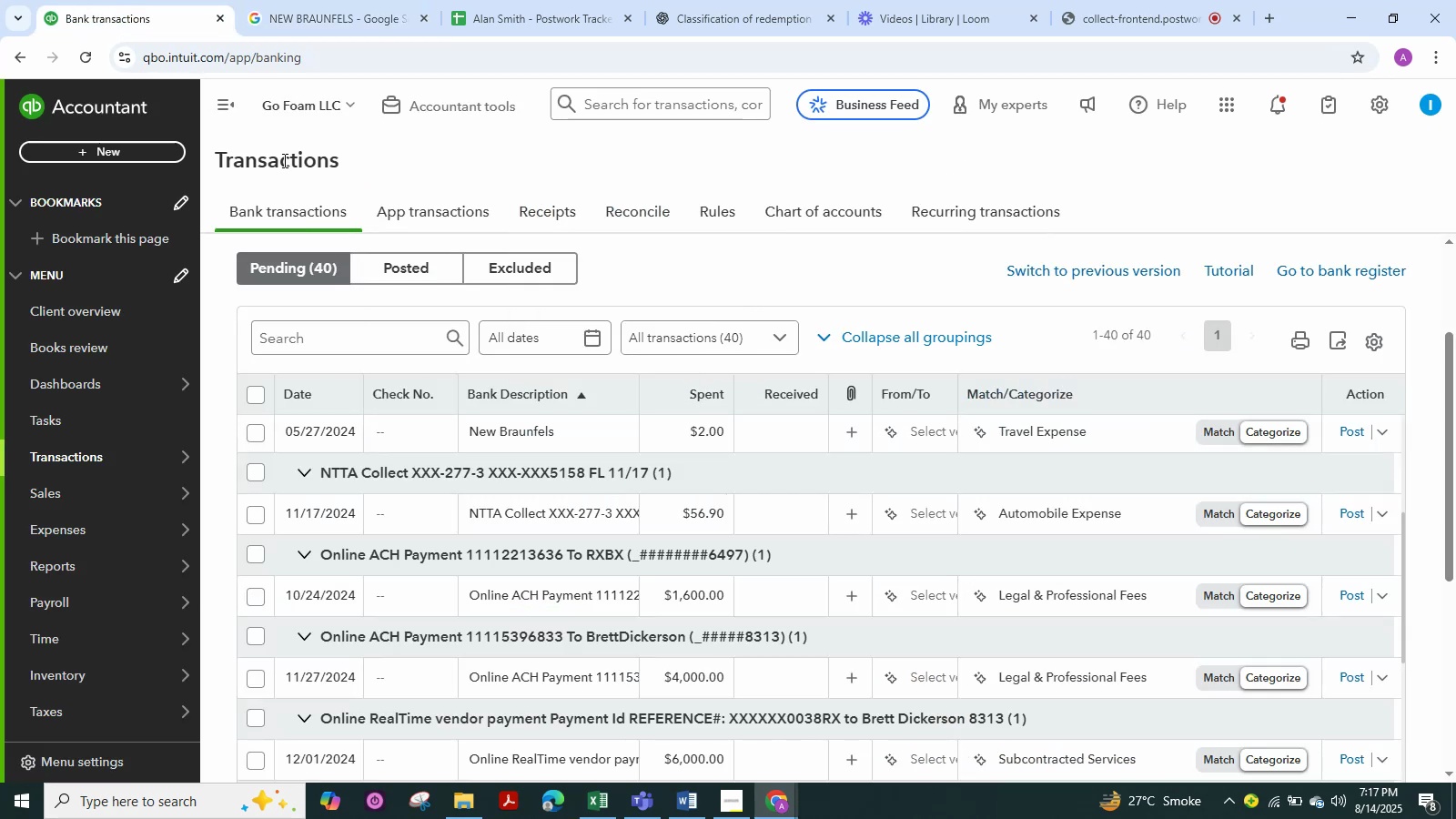 
left_click([245, 113])
 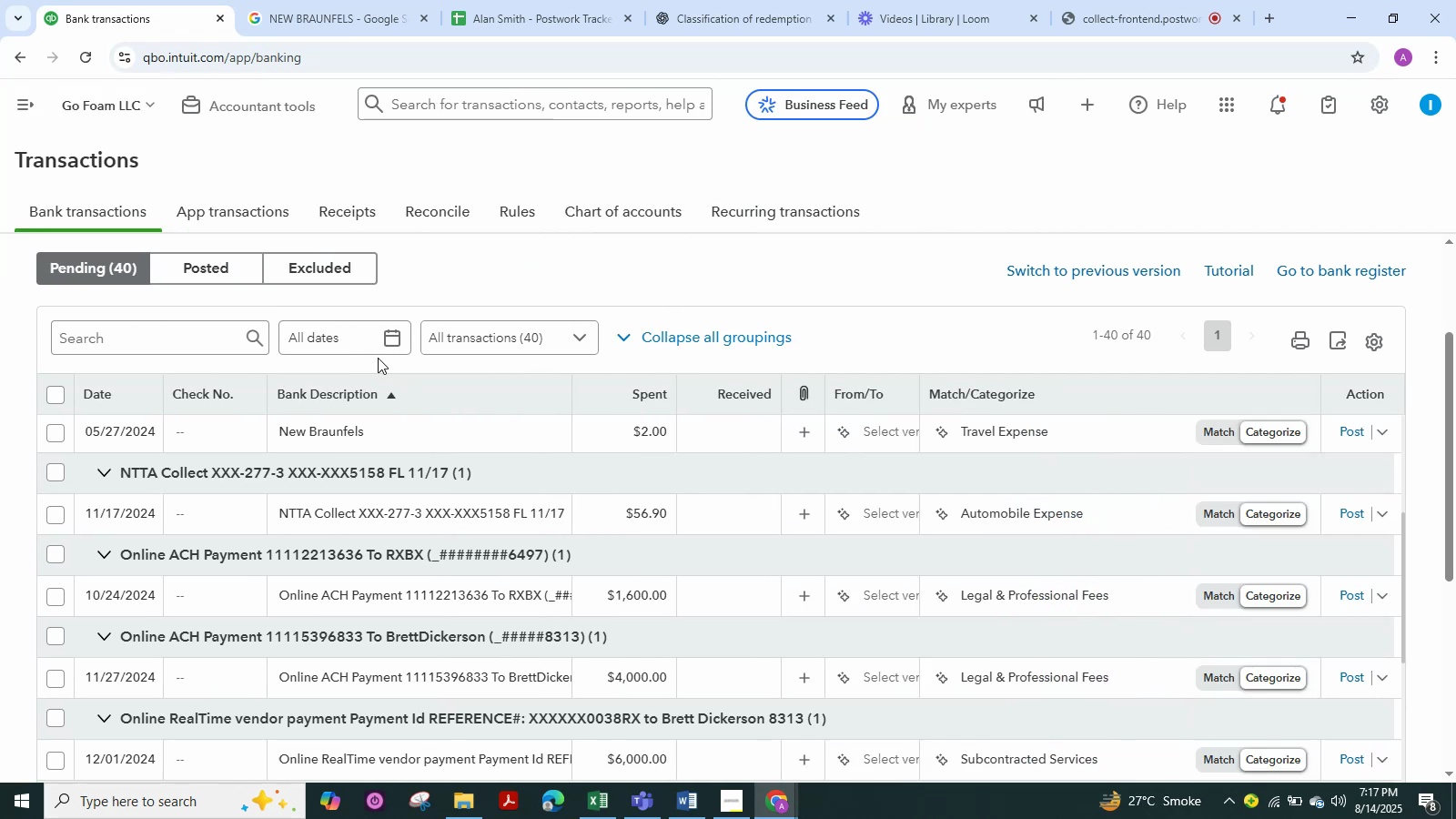 
scroll: coordinate [378, 358], scroll_direction: down, amount: 2.0
 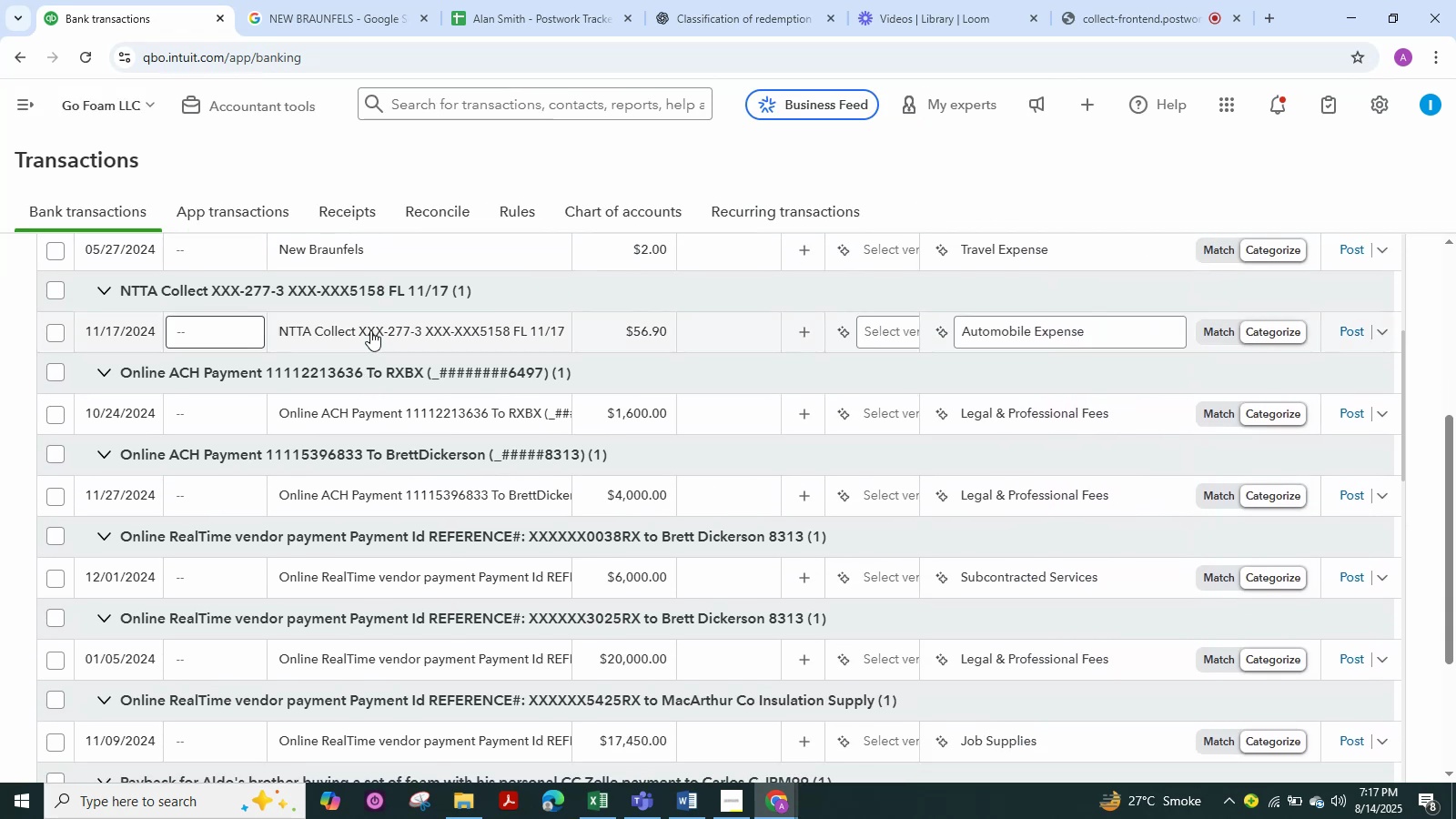 
left_click([369, 328])
 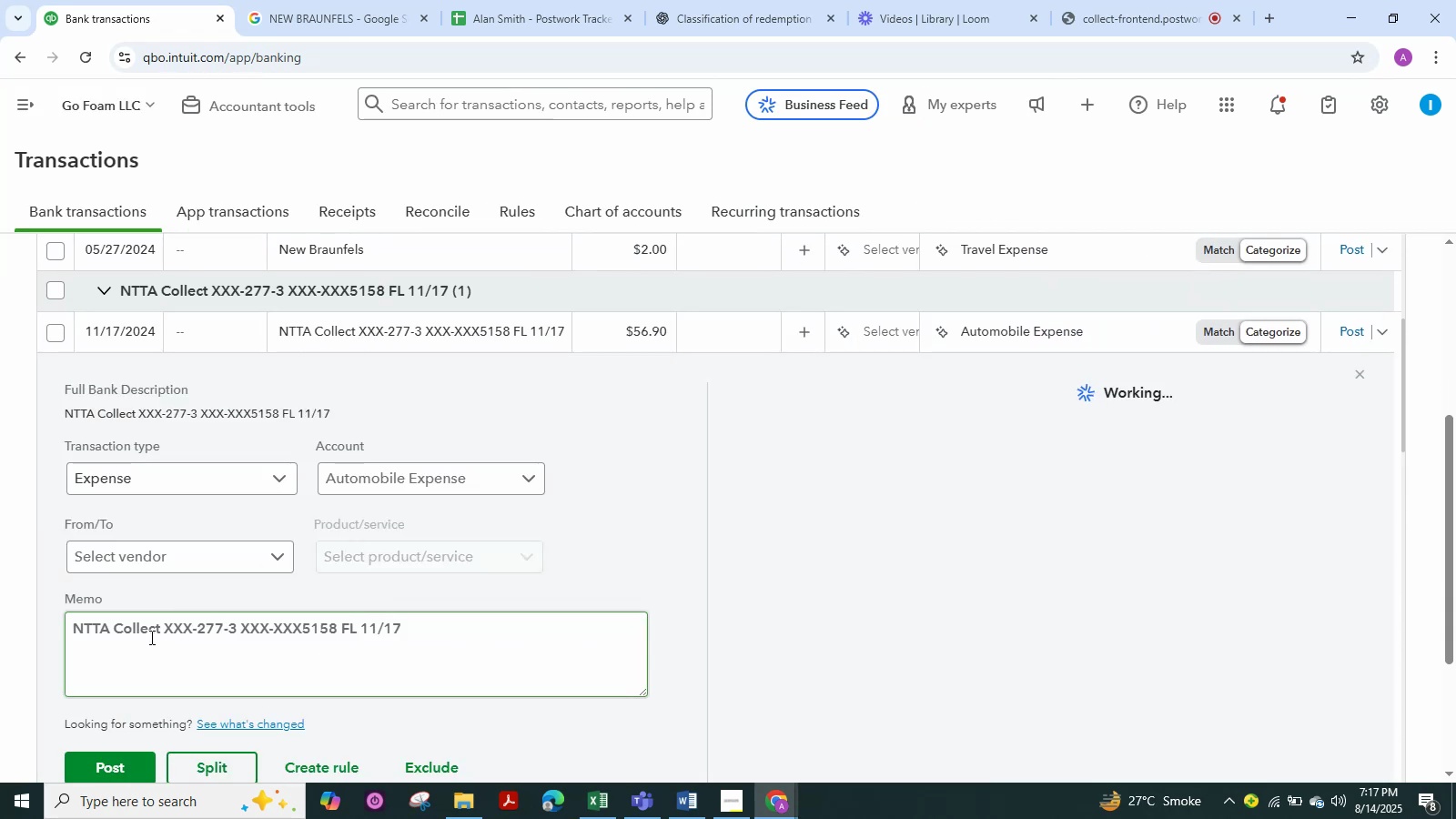 
left_click_drag(start_coordinate=[161, 628], to_coordinate=[0, 611])
 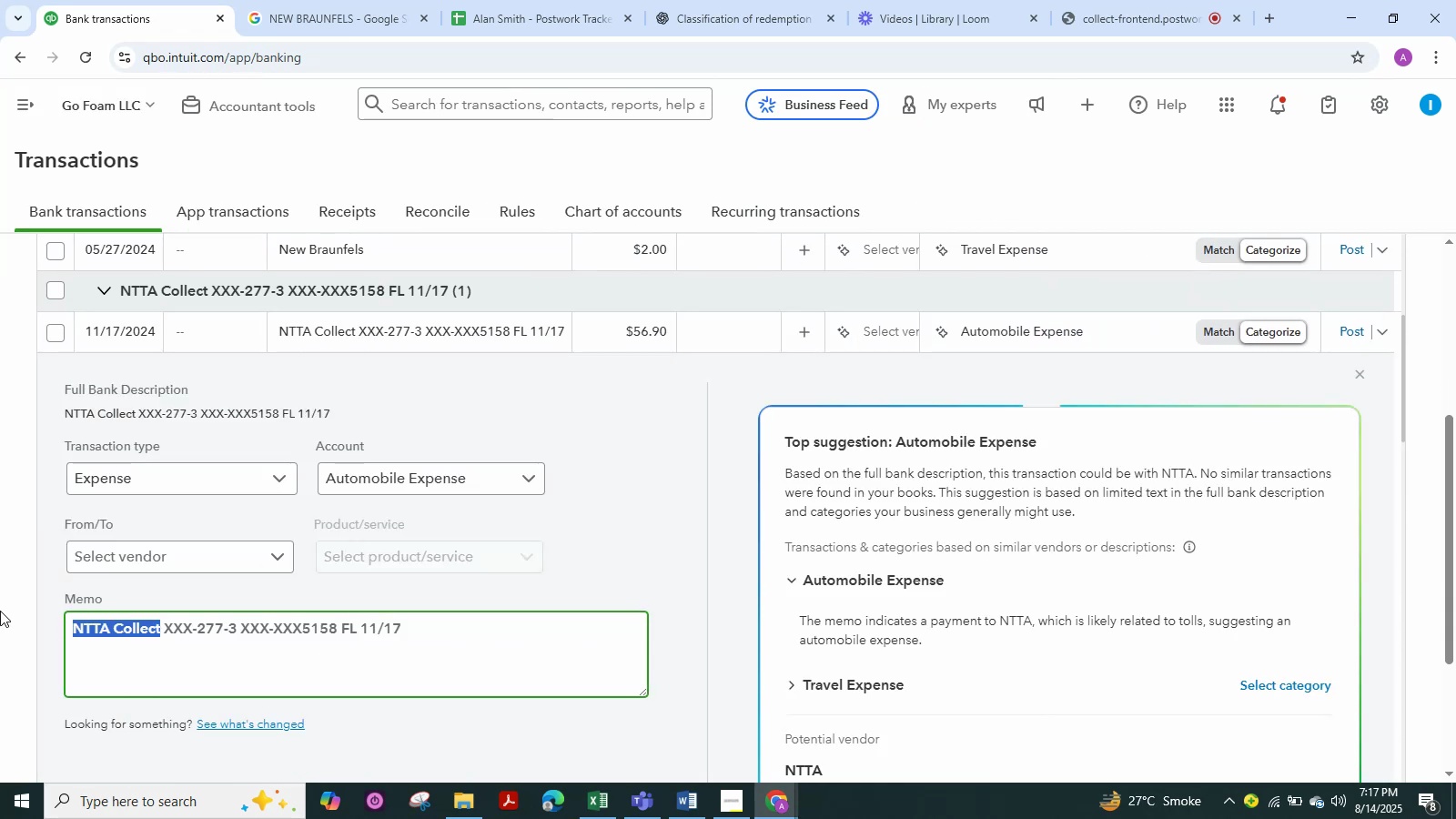 
key(Control+C)
 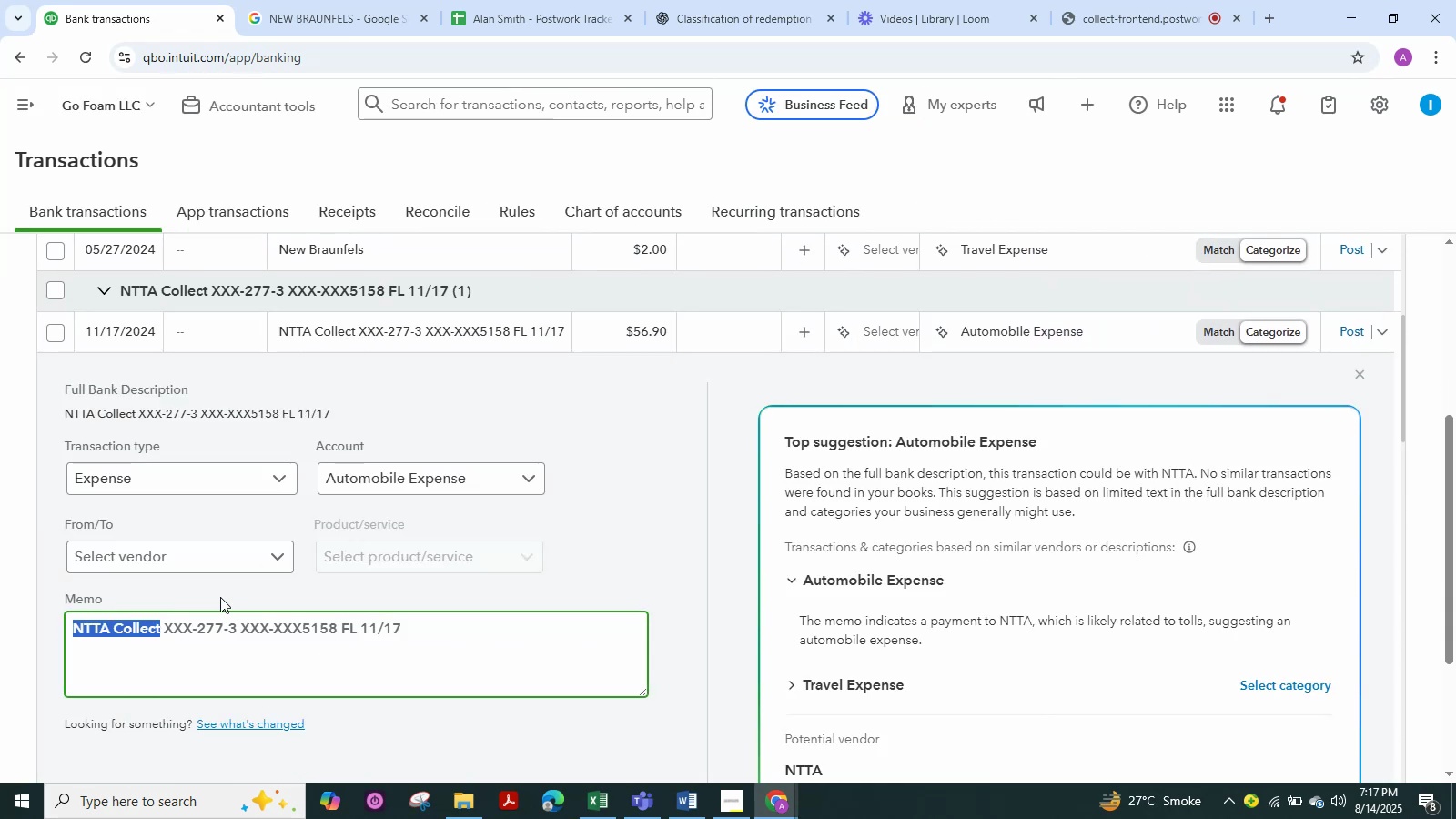 
key(Control+C)
 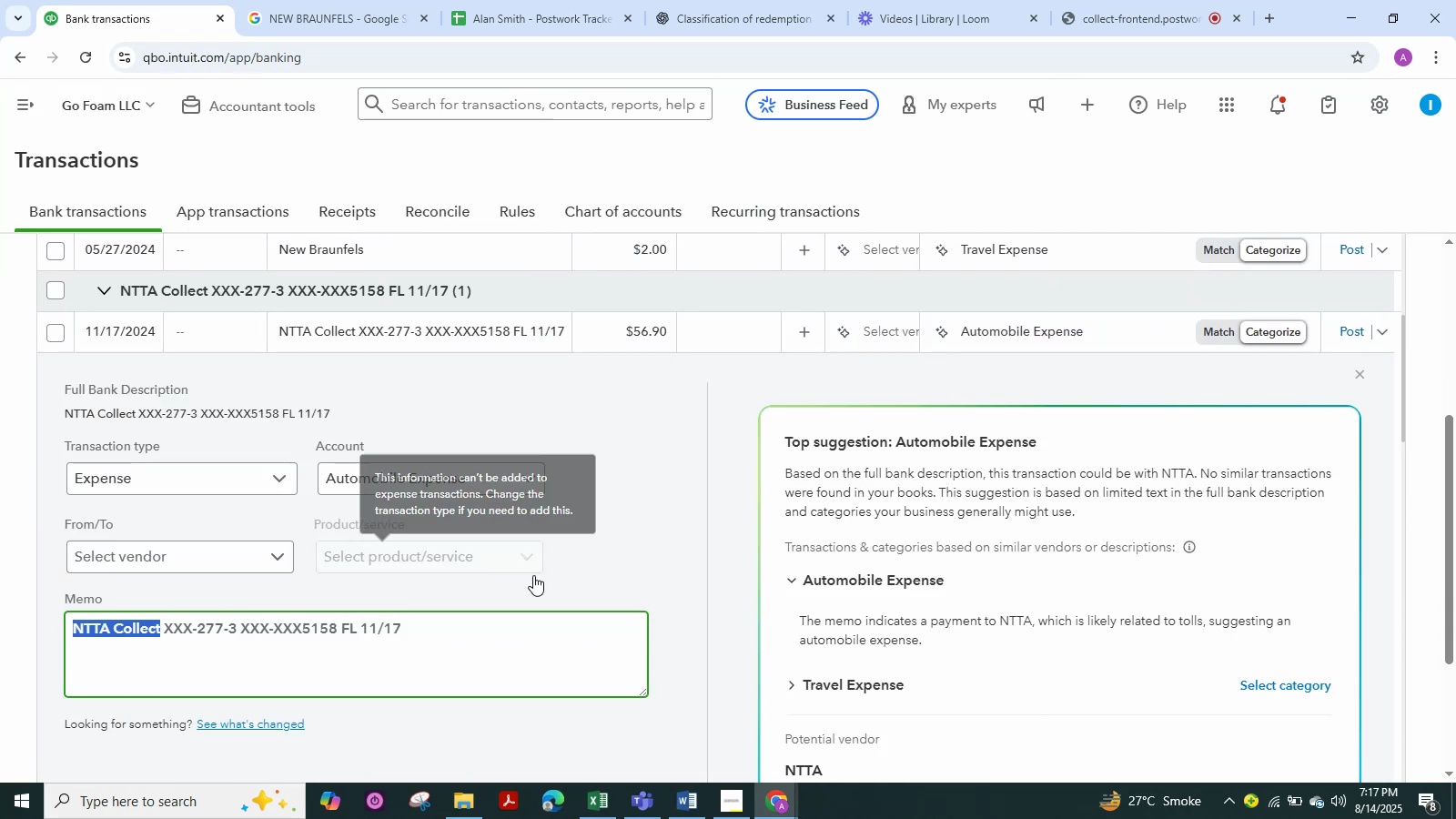 
left_click([533, 575])
 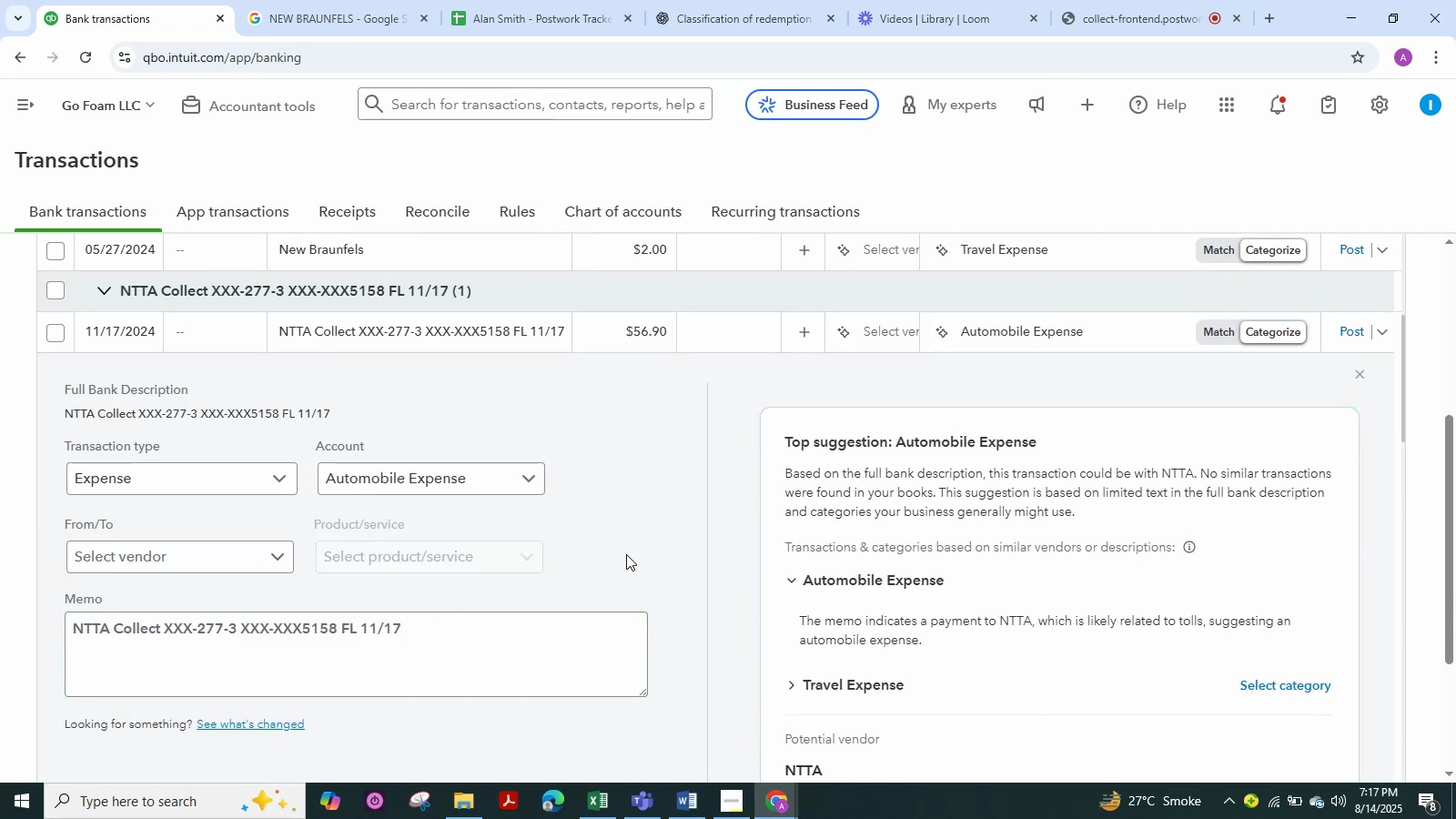 
left_click([626, 554])
 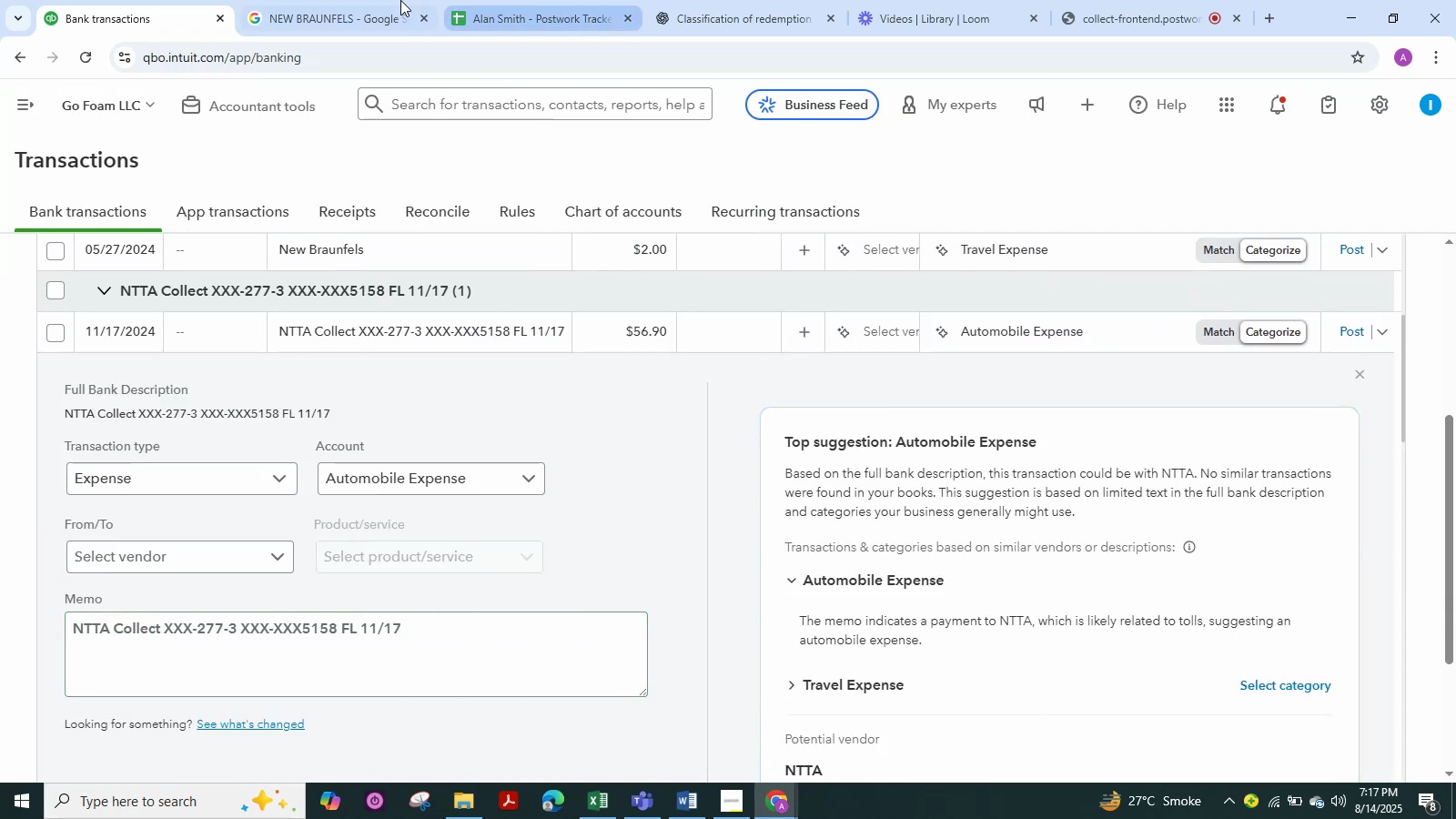 
left_click([400, 0])
 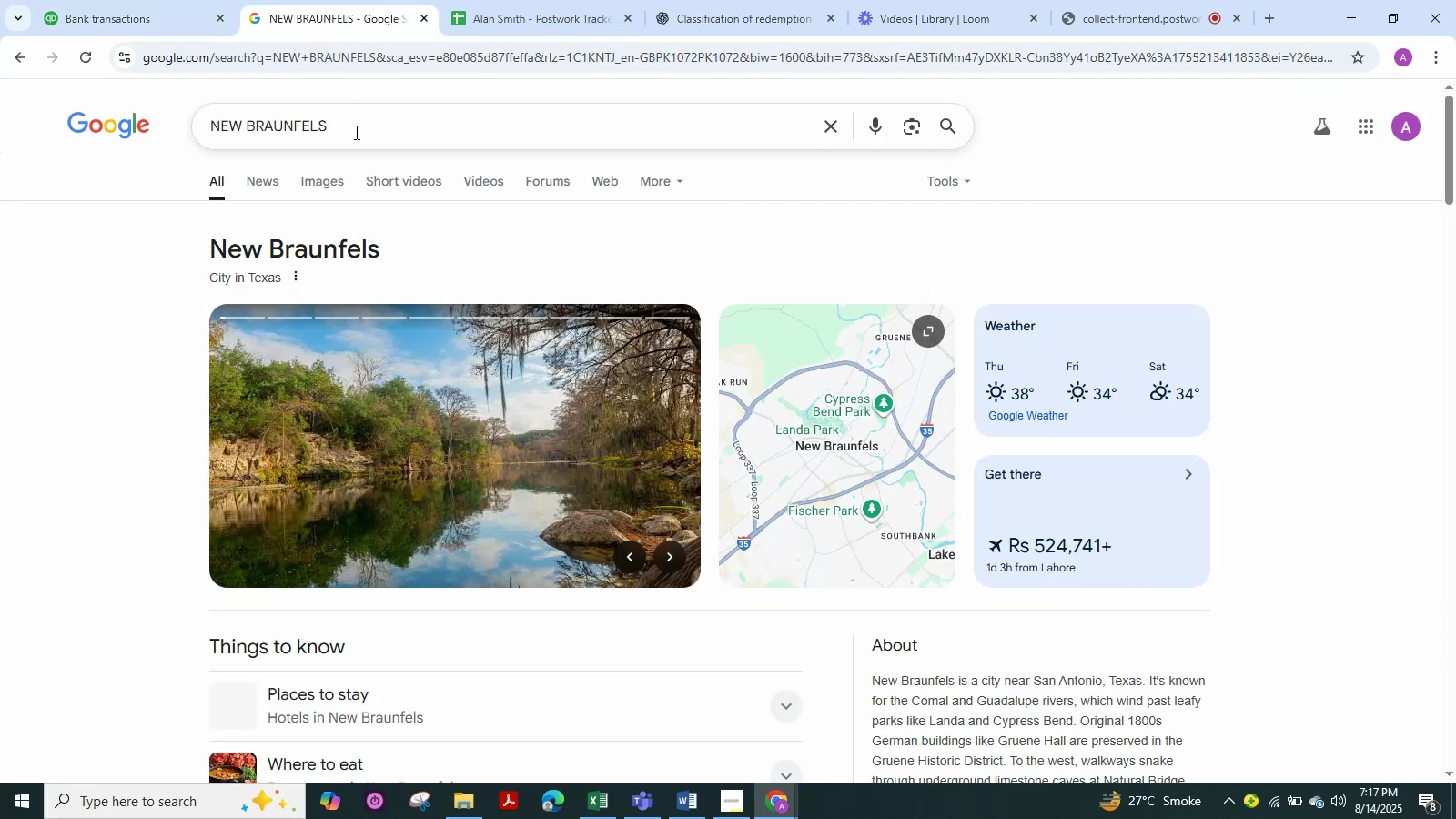 
left_click_drag(start_coordinate=[355, 132], to_coordinate=[0, 111])
 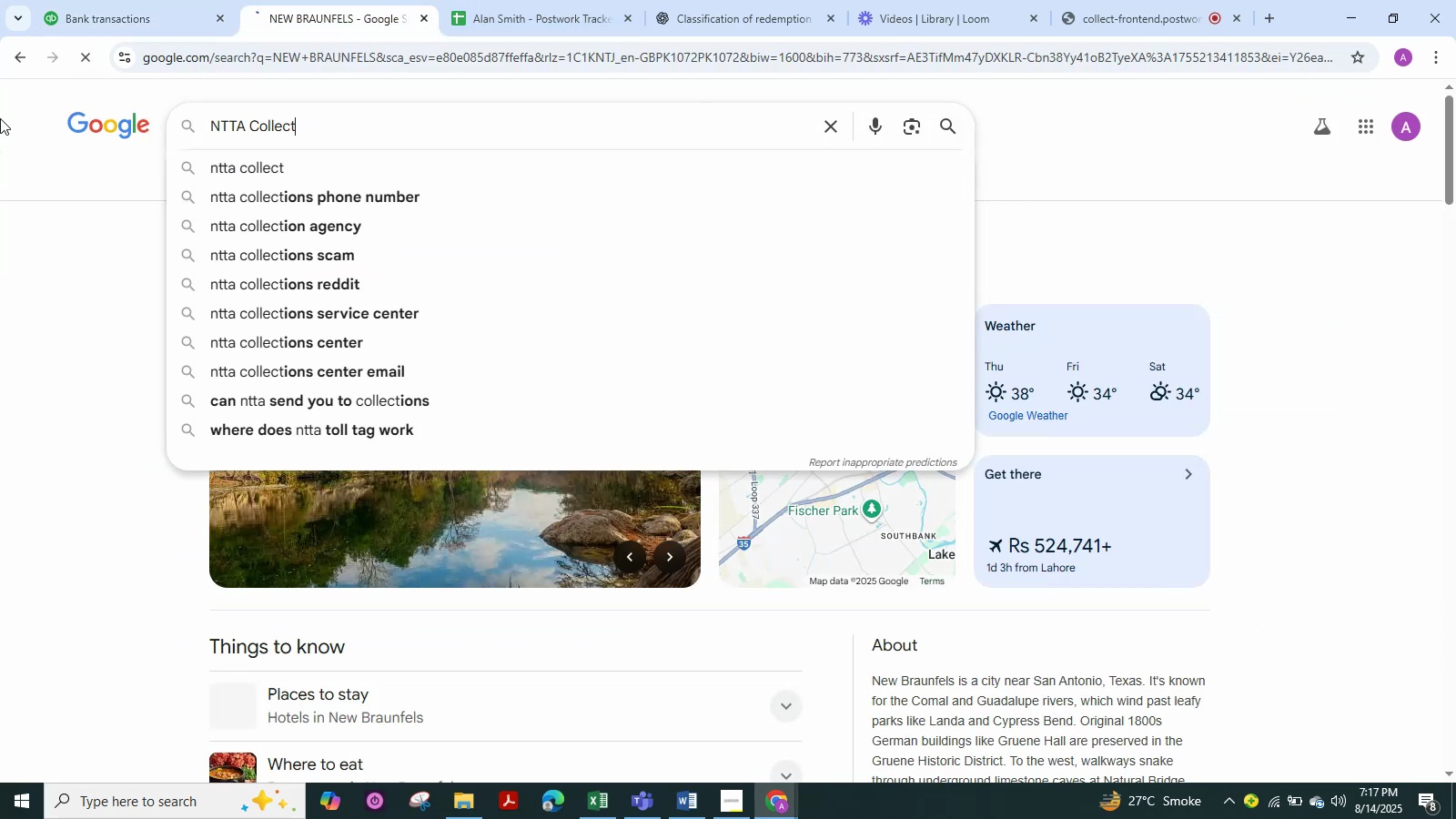 
key(Control+ControlLeft)
 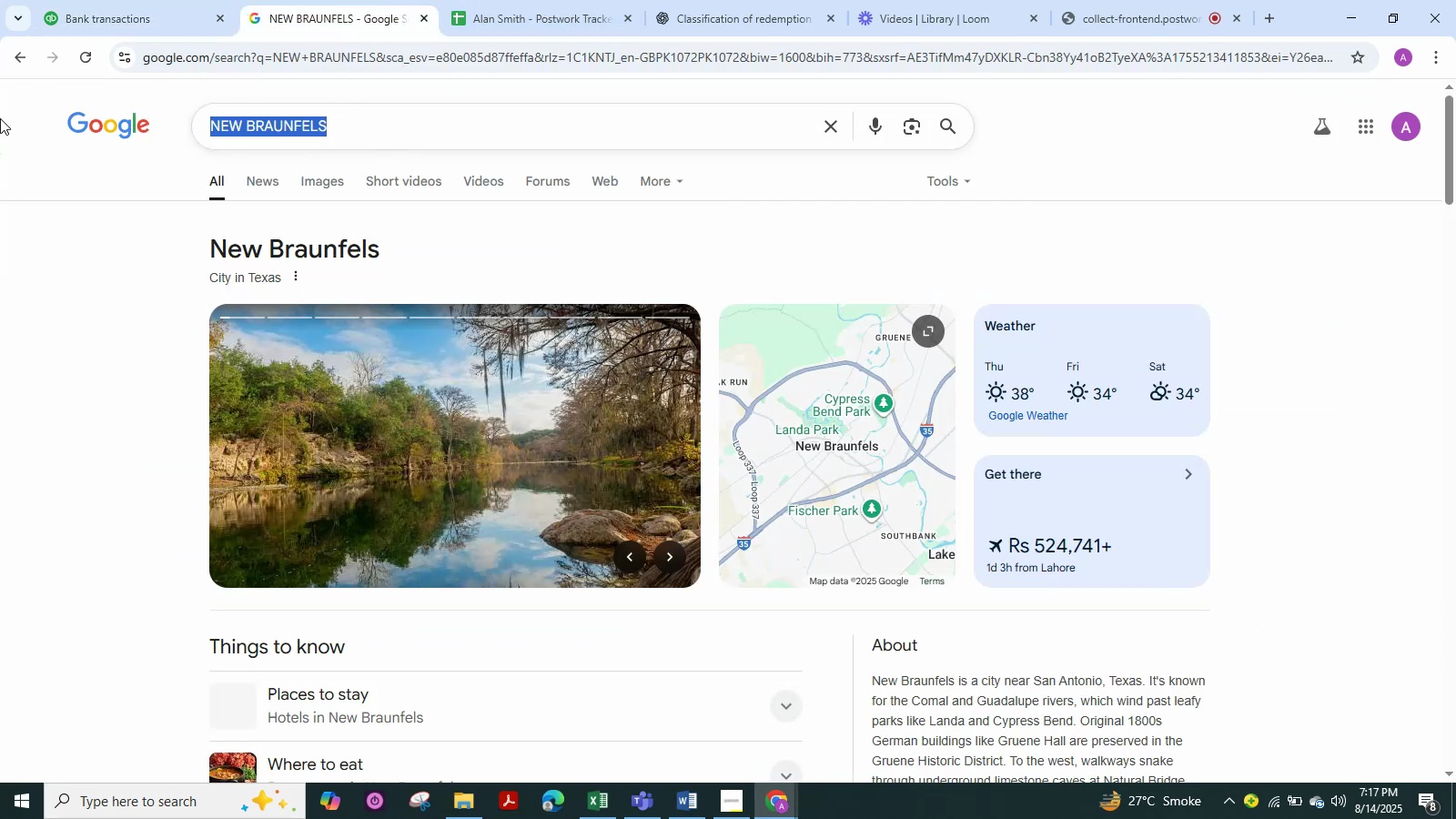 
key(Control+V)
 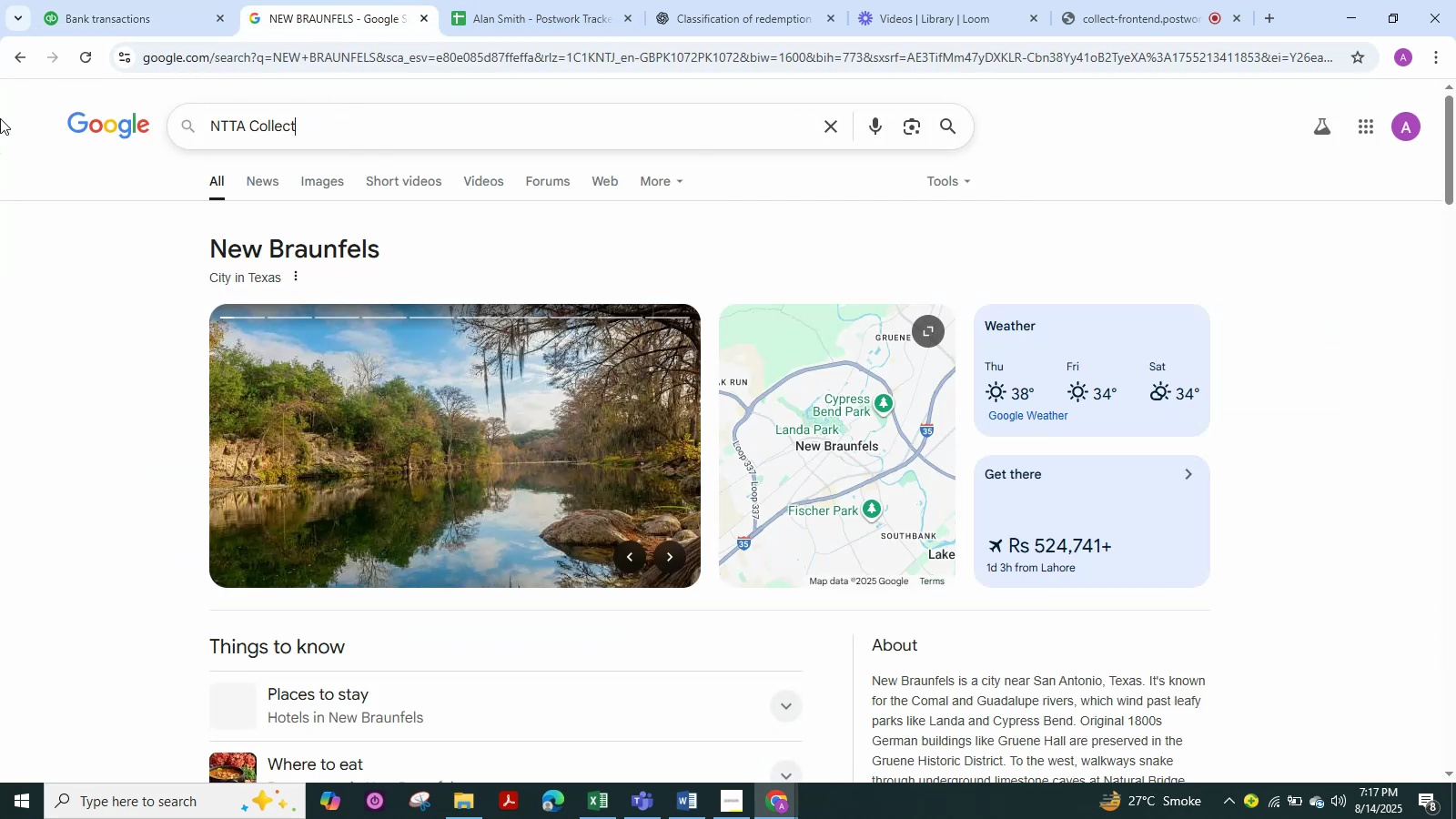 
key(NumpadEnter)
 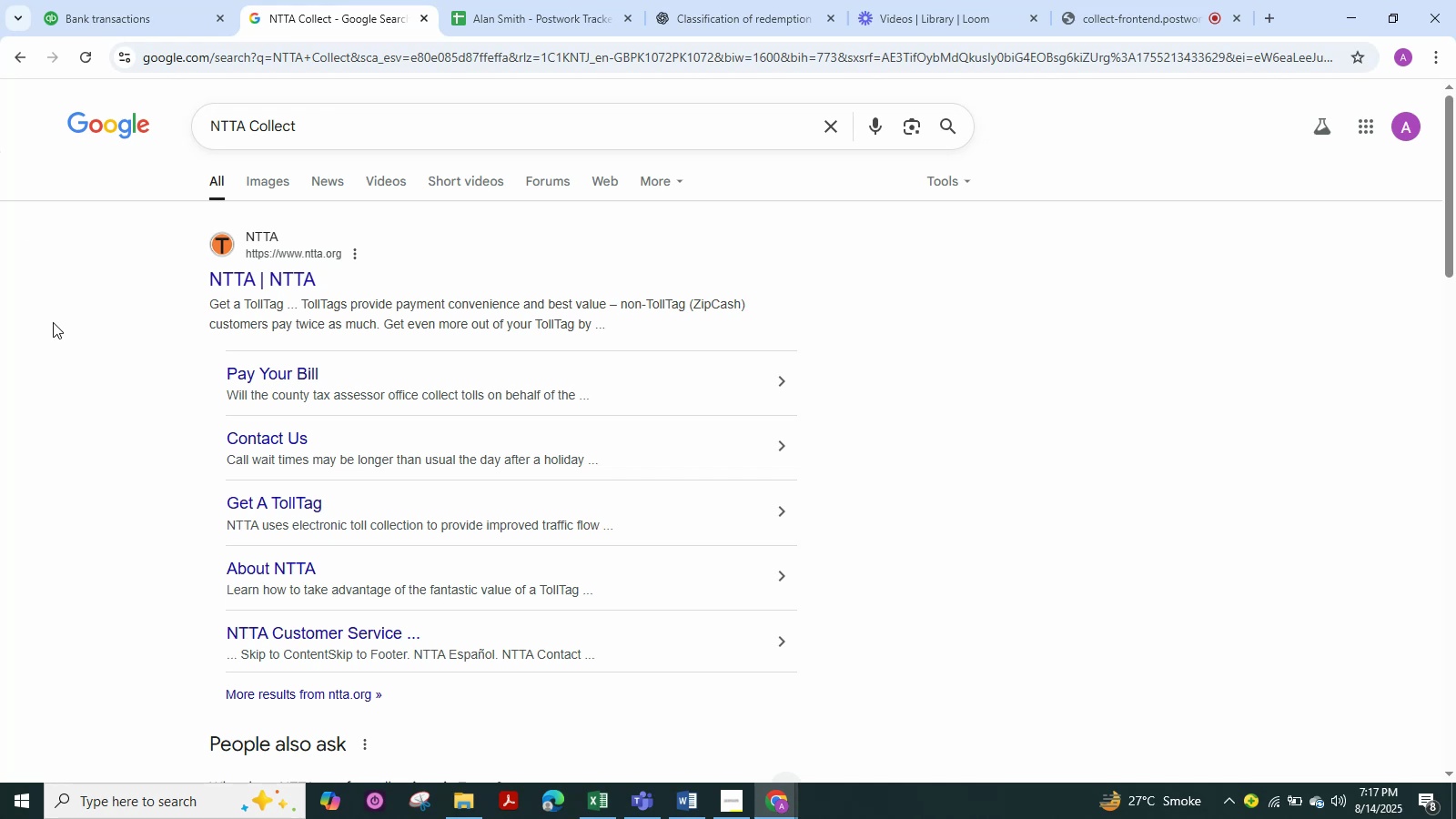 
left_click([137, 0])
 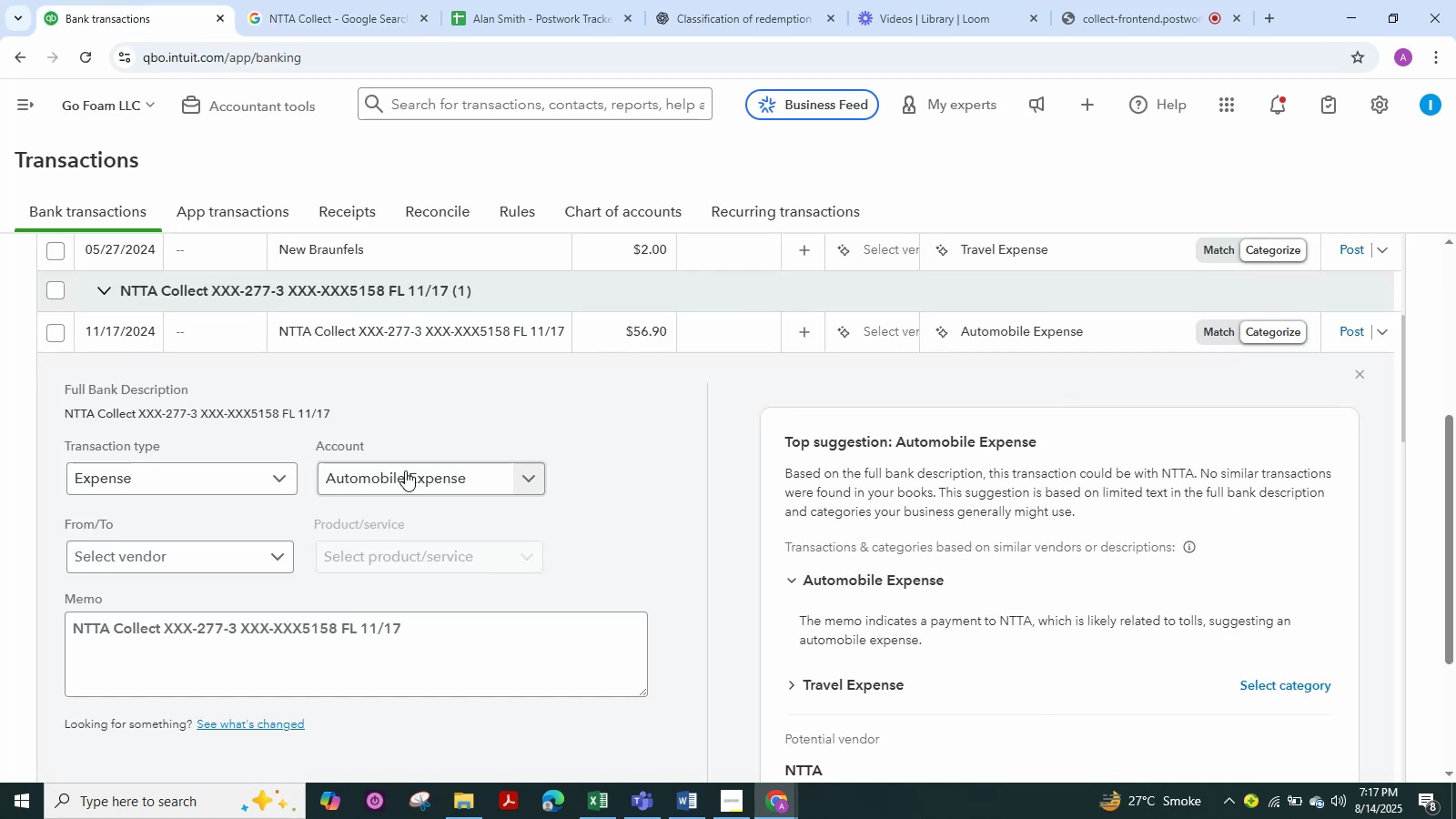 
left_click([405, 472])
 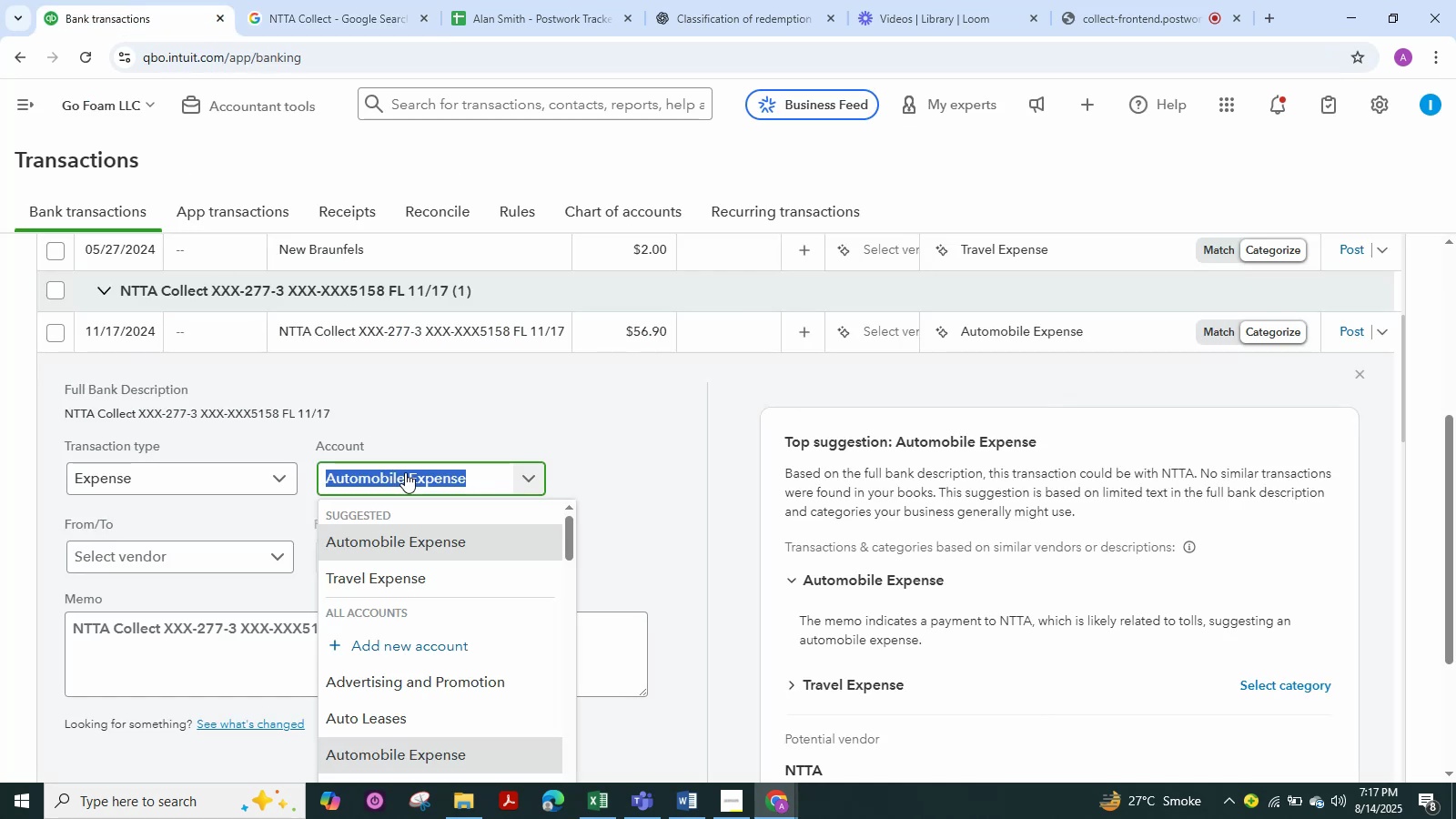 
left_click([418, 563])
 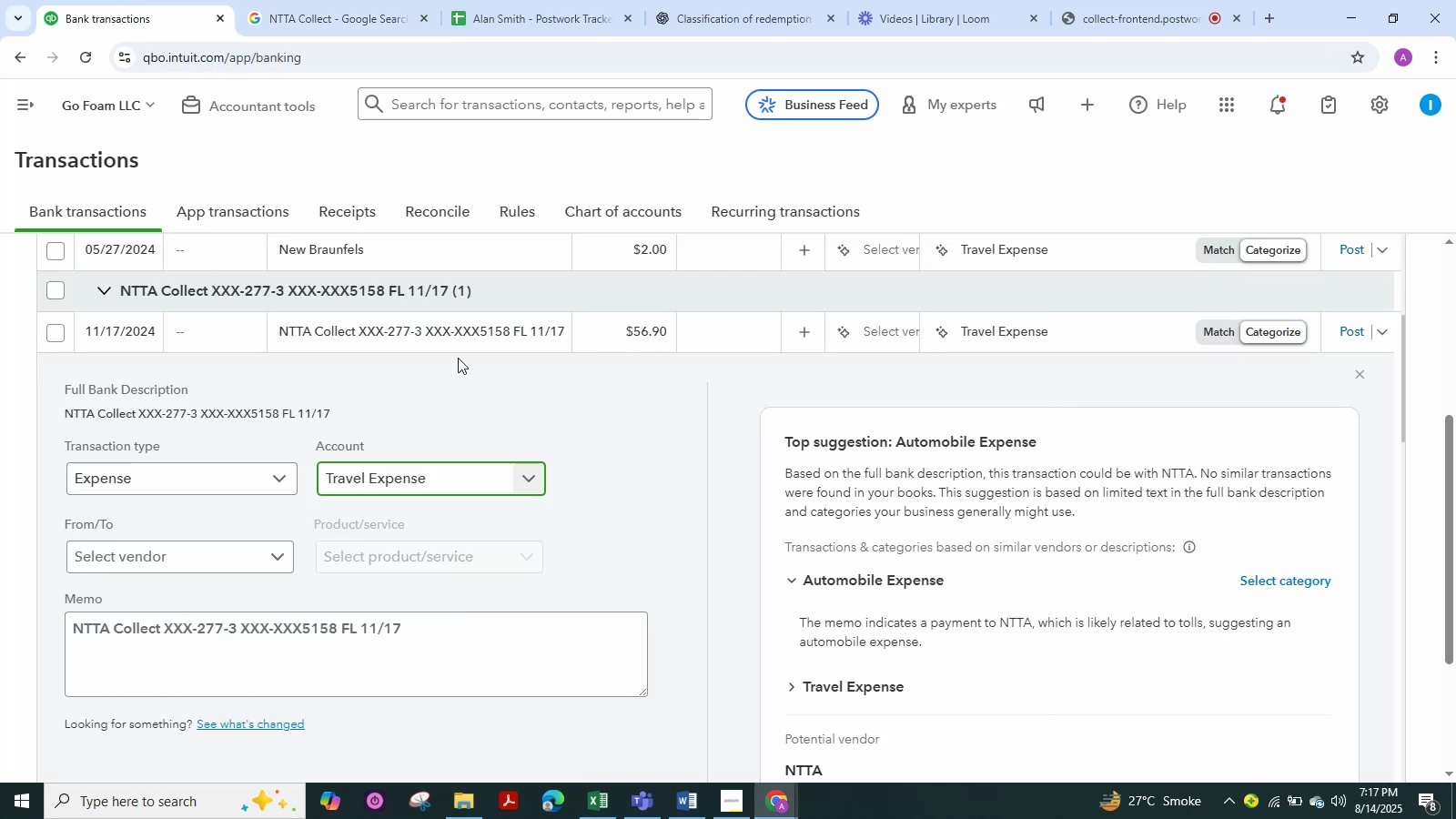 
left_click([412, 335])
 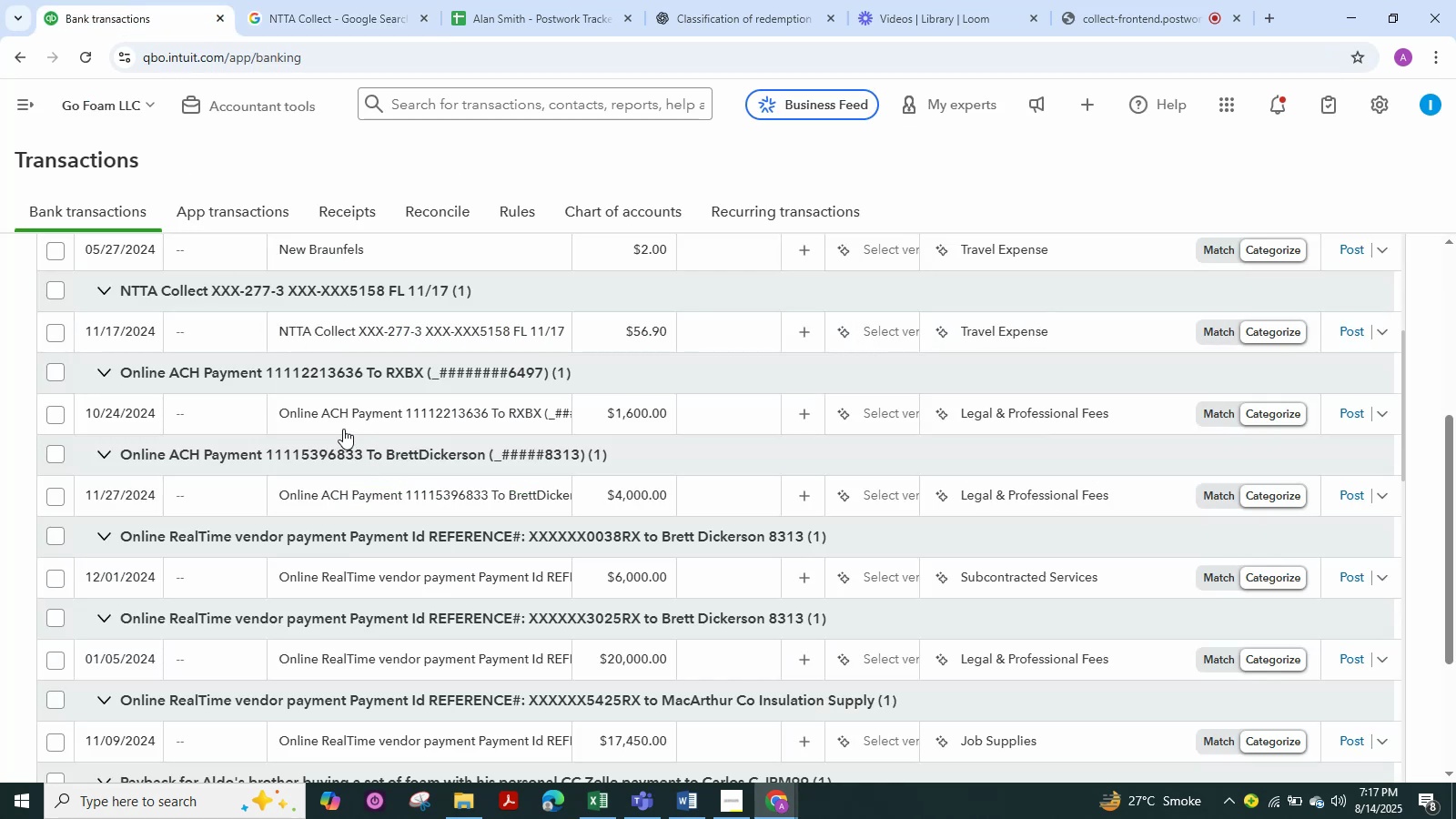 
left_click([389, 422])
 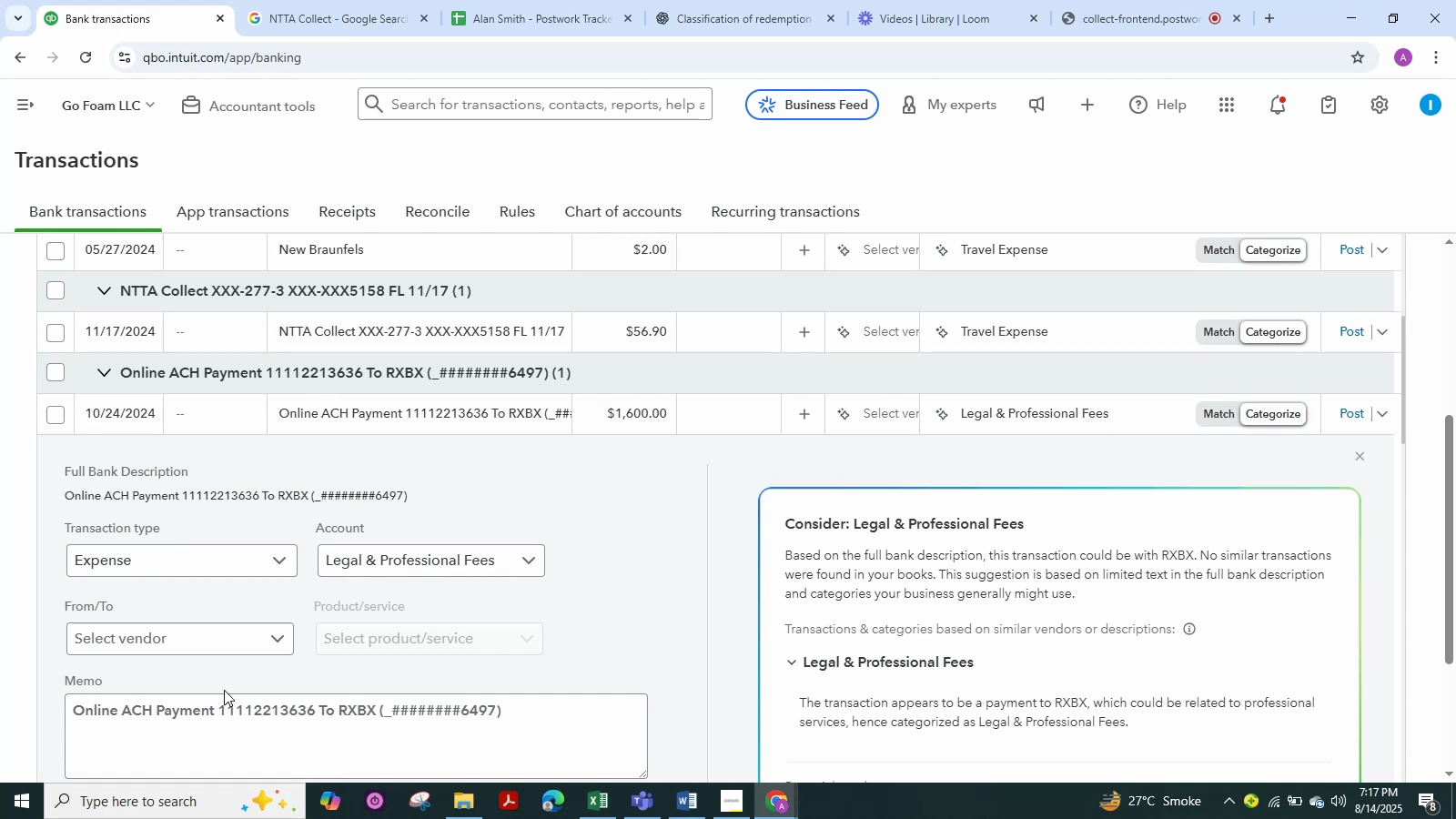 
left_click_drag(start_coordinate=[219, 713], to_coordinate=[16, 688])
 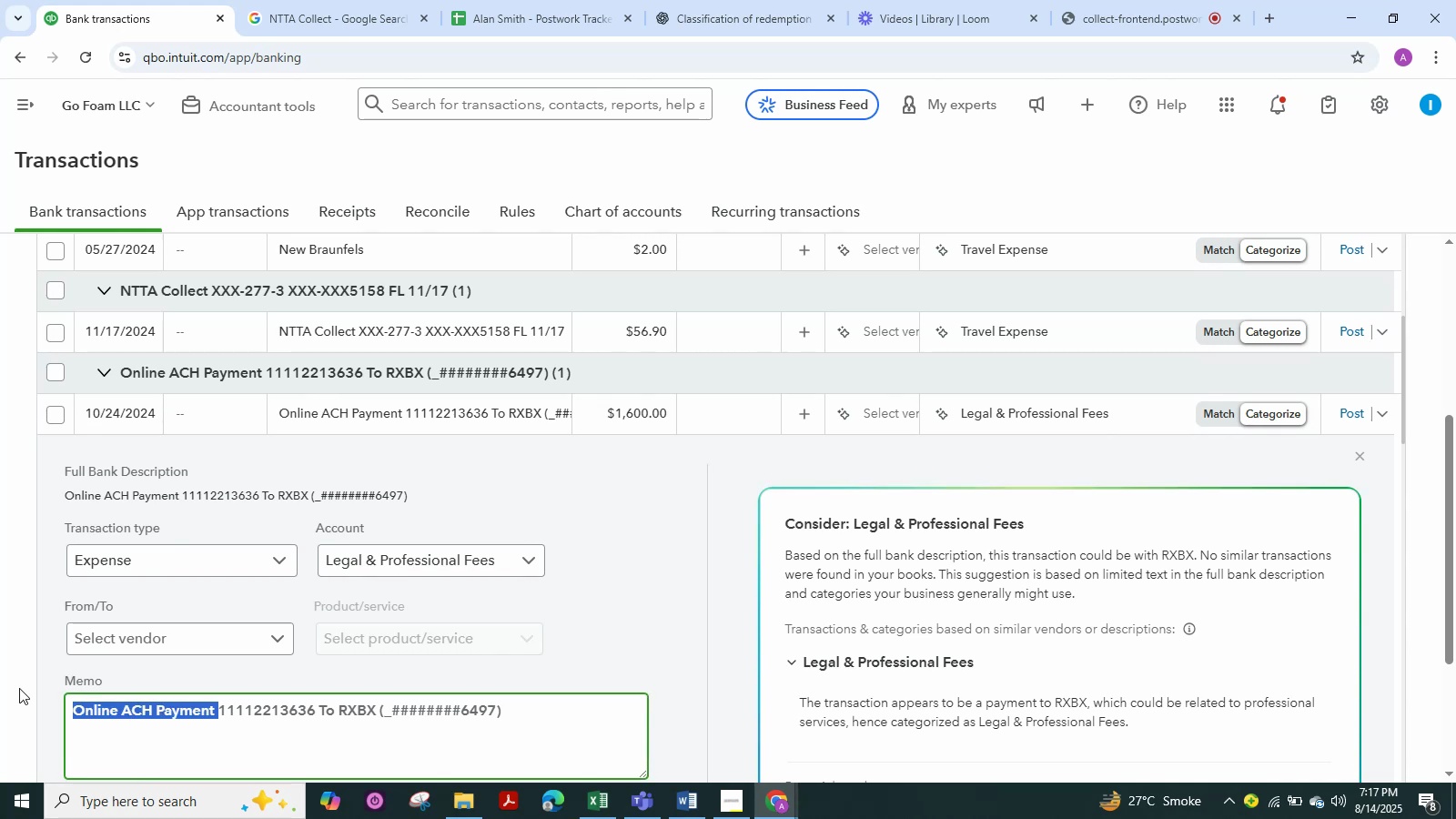 
key(Control+C)
 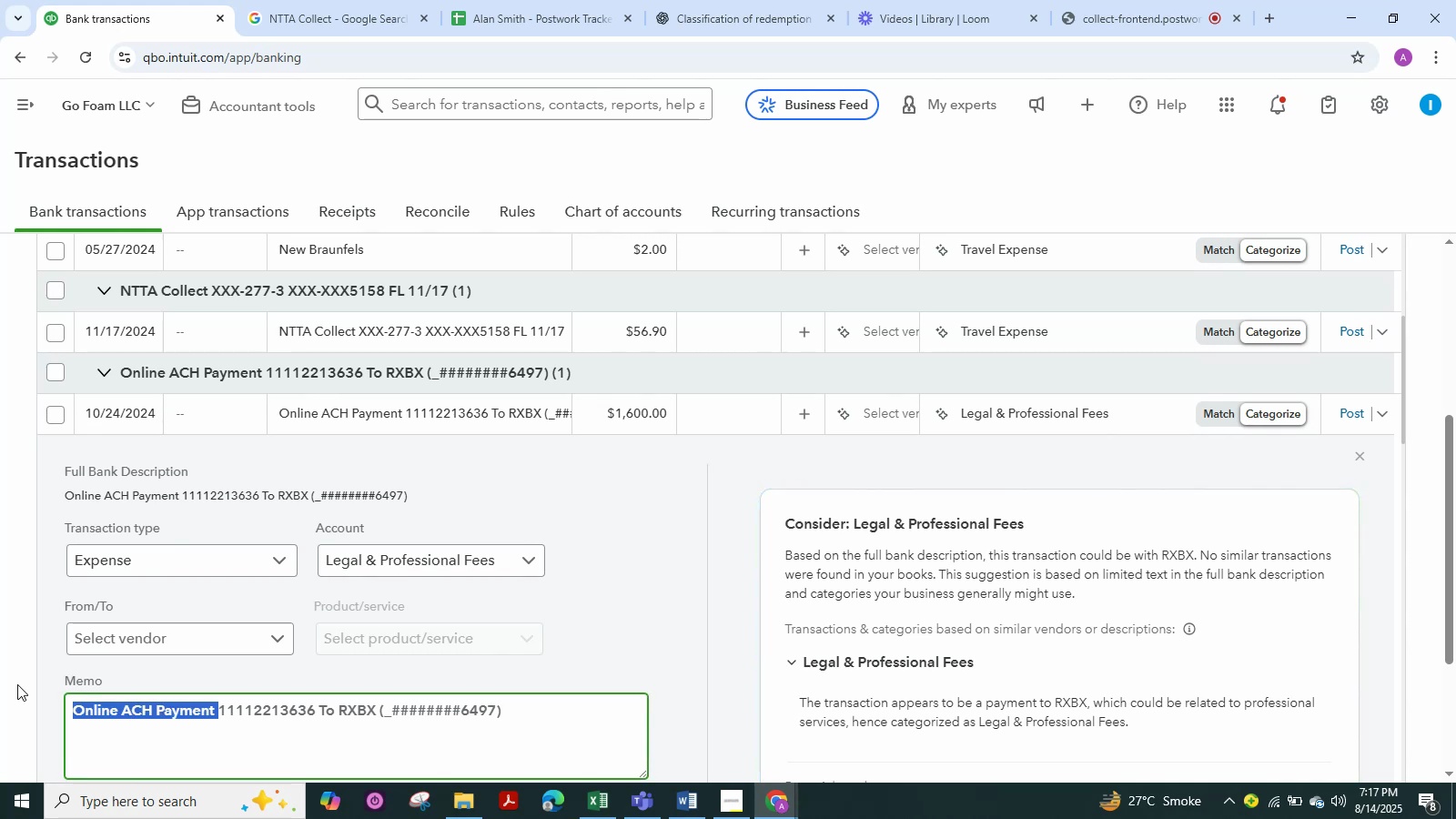 
key(Control+C)
 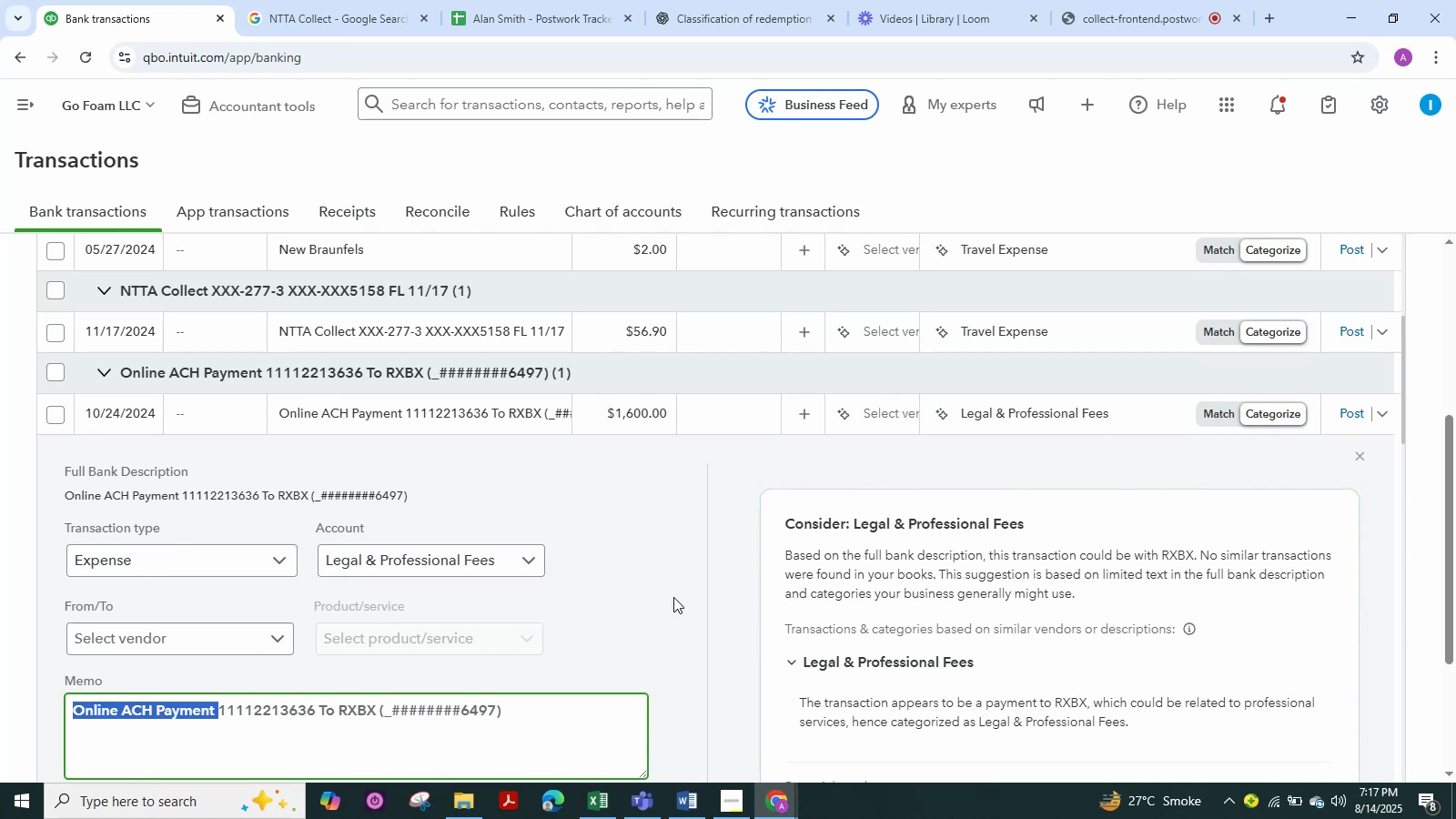 
left_click([673, 597])
 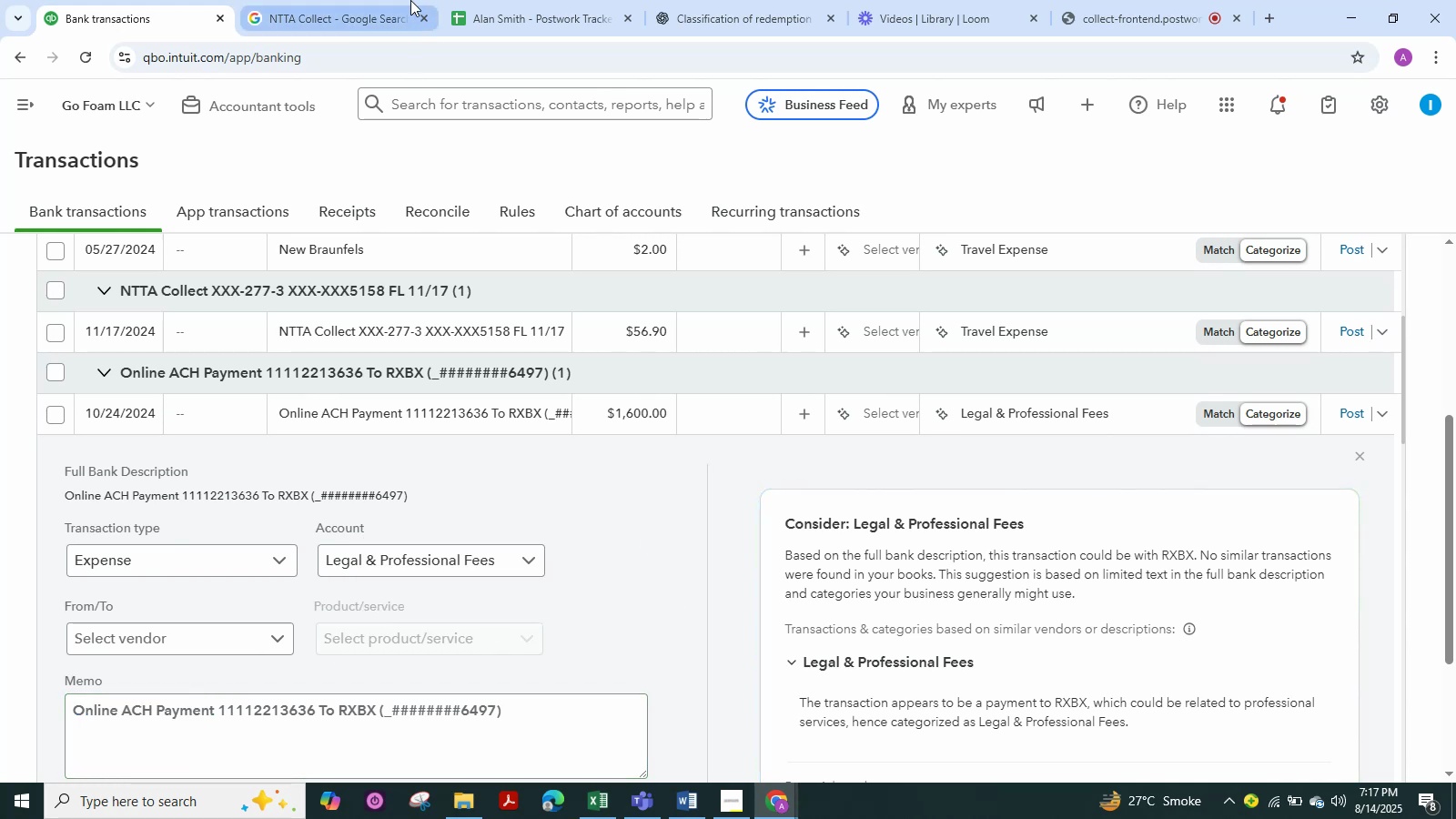 
left_click([348, 0])
 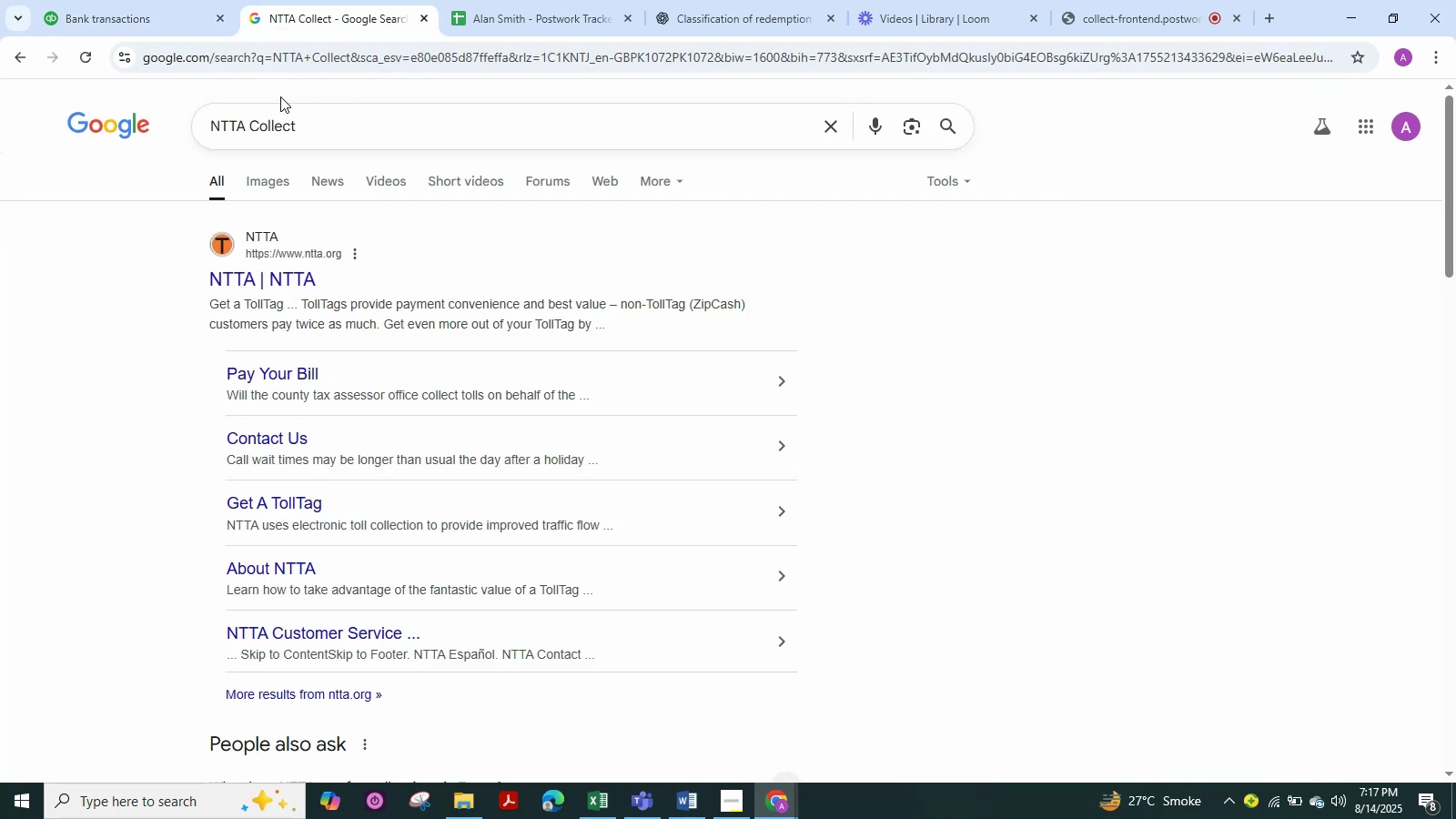 
left_click_drag(start_coordinate=[319, 126], to_coordinate=[0, 127])
 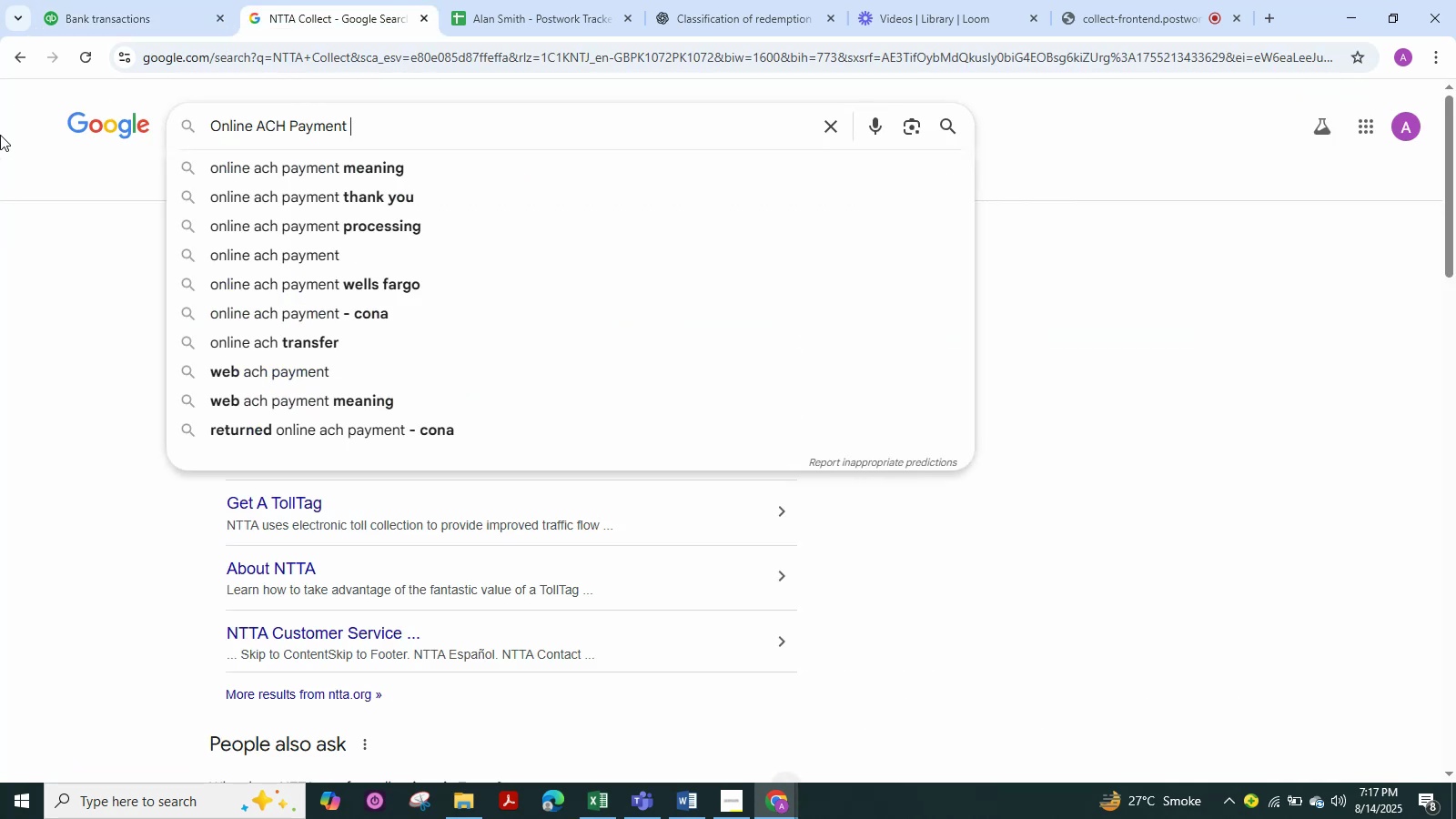 
key(Control+ControlLeft)
 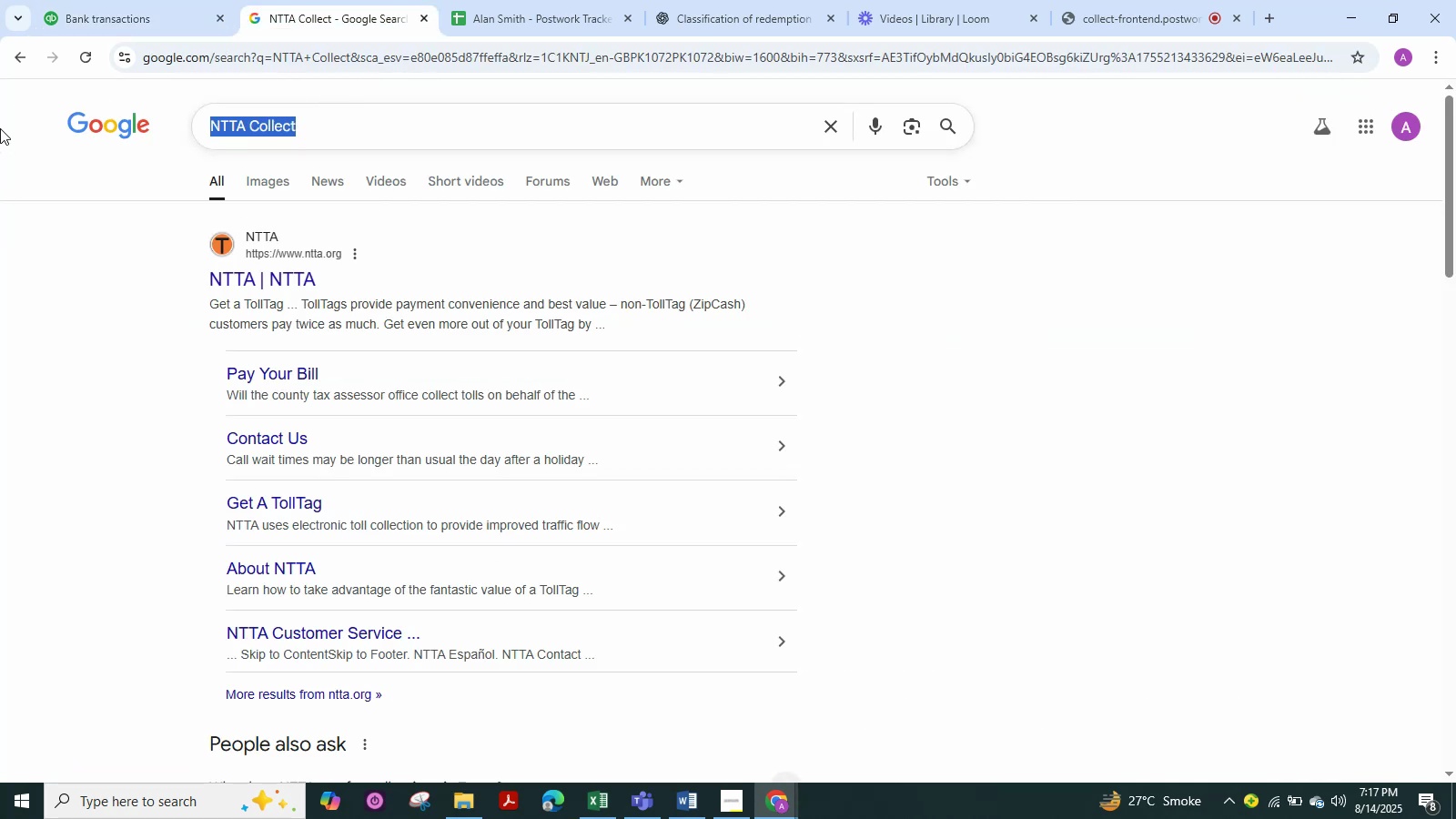 
key(Control+V)
 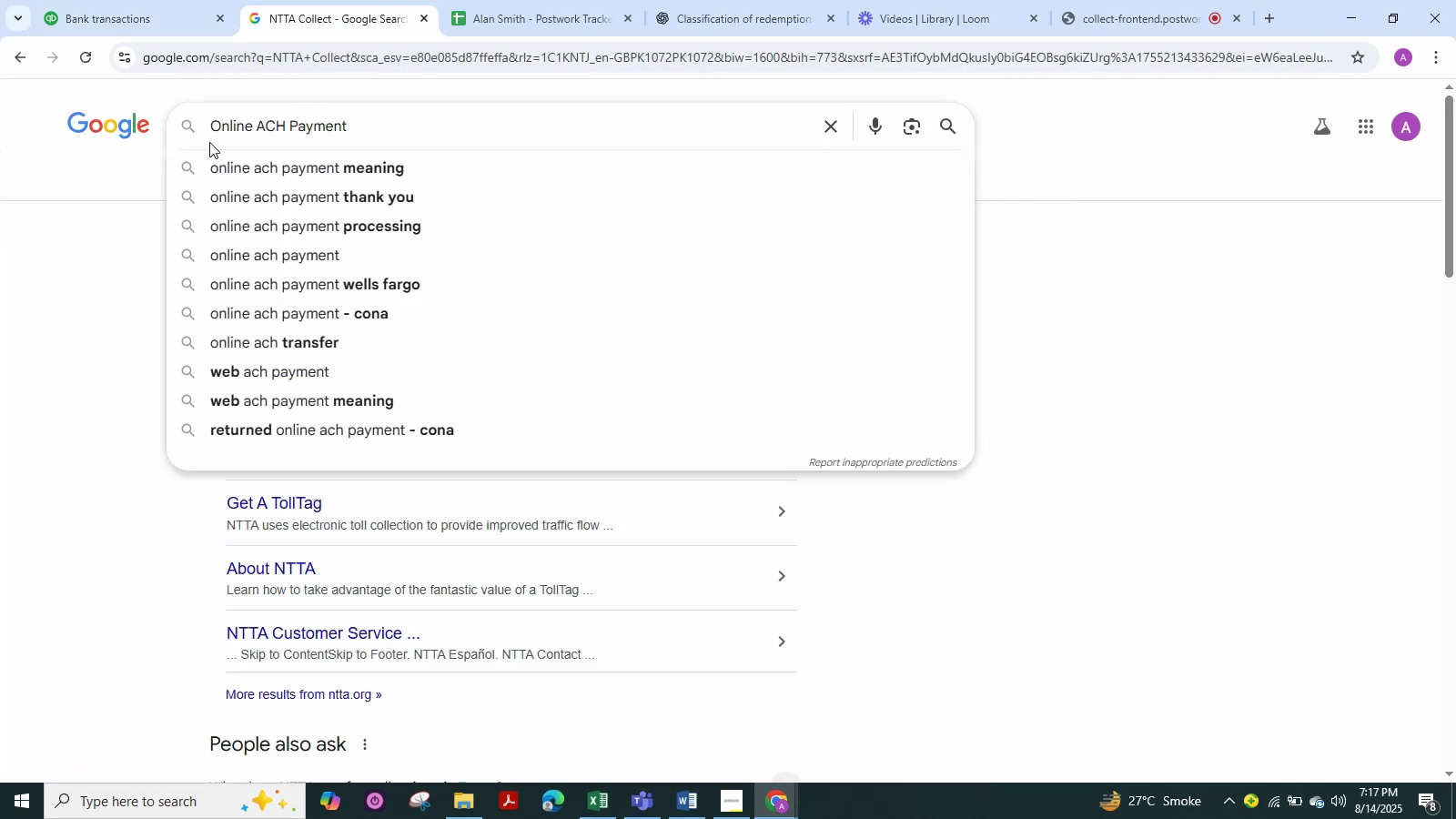 
hold_key(key=Backspace, duration=1.1)
 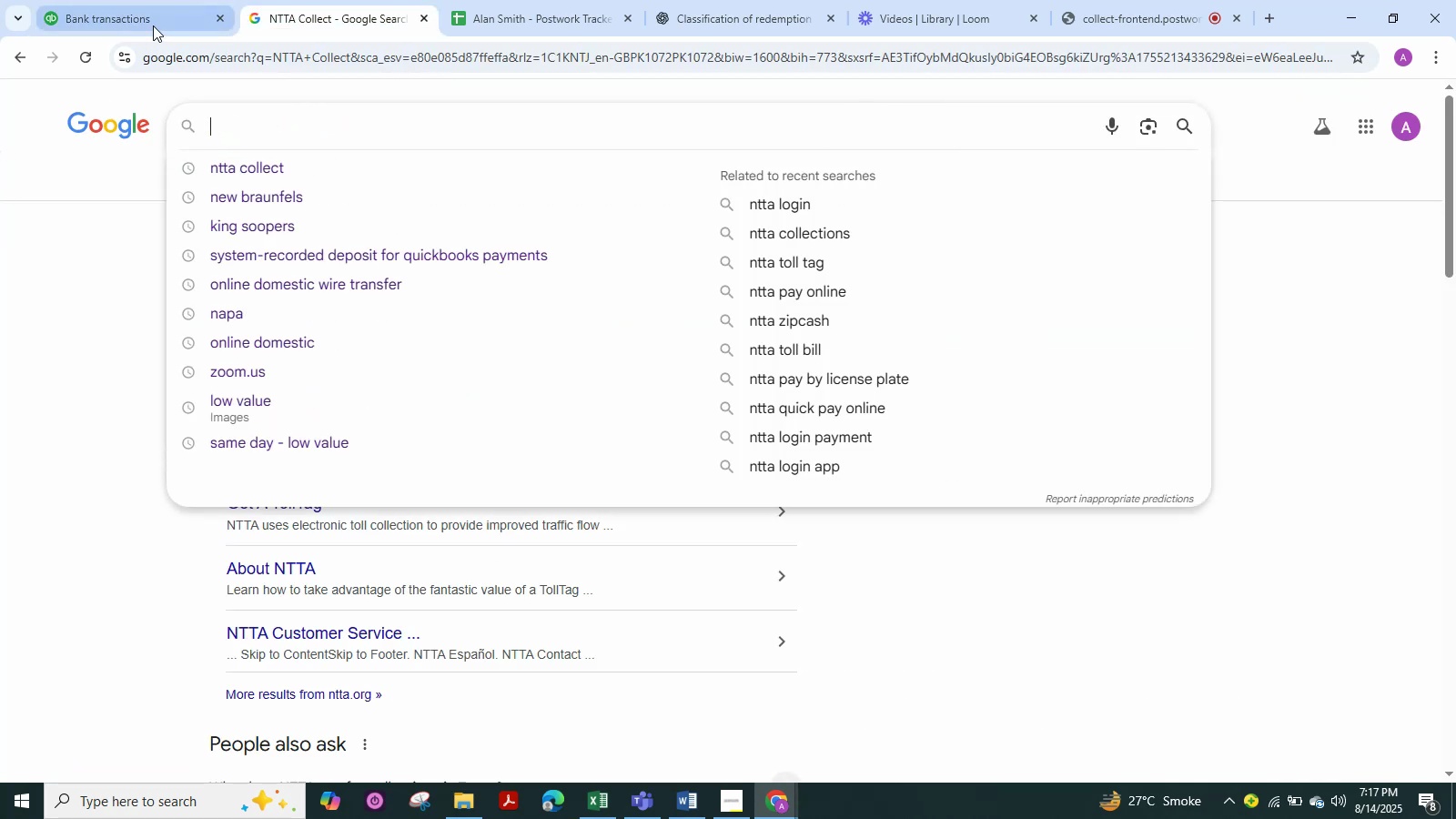 
left_click([153, 25])
 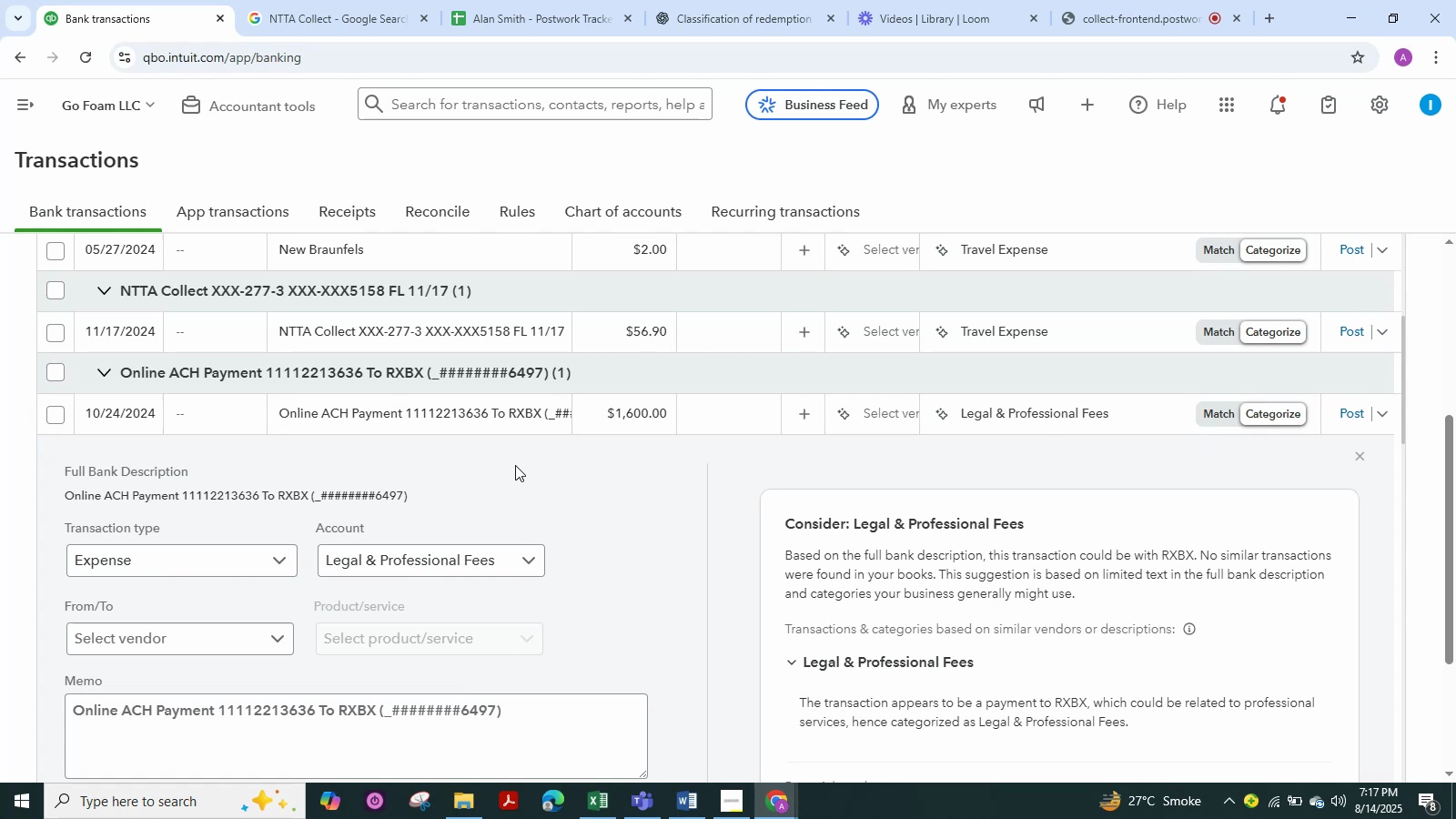 
scroll: coordinate [515, 465], scroll_direction: down, amount: 1.0
 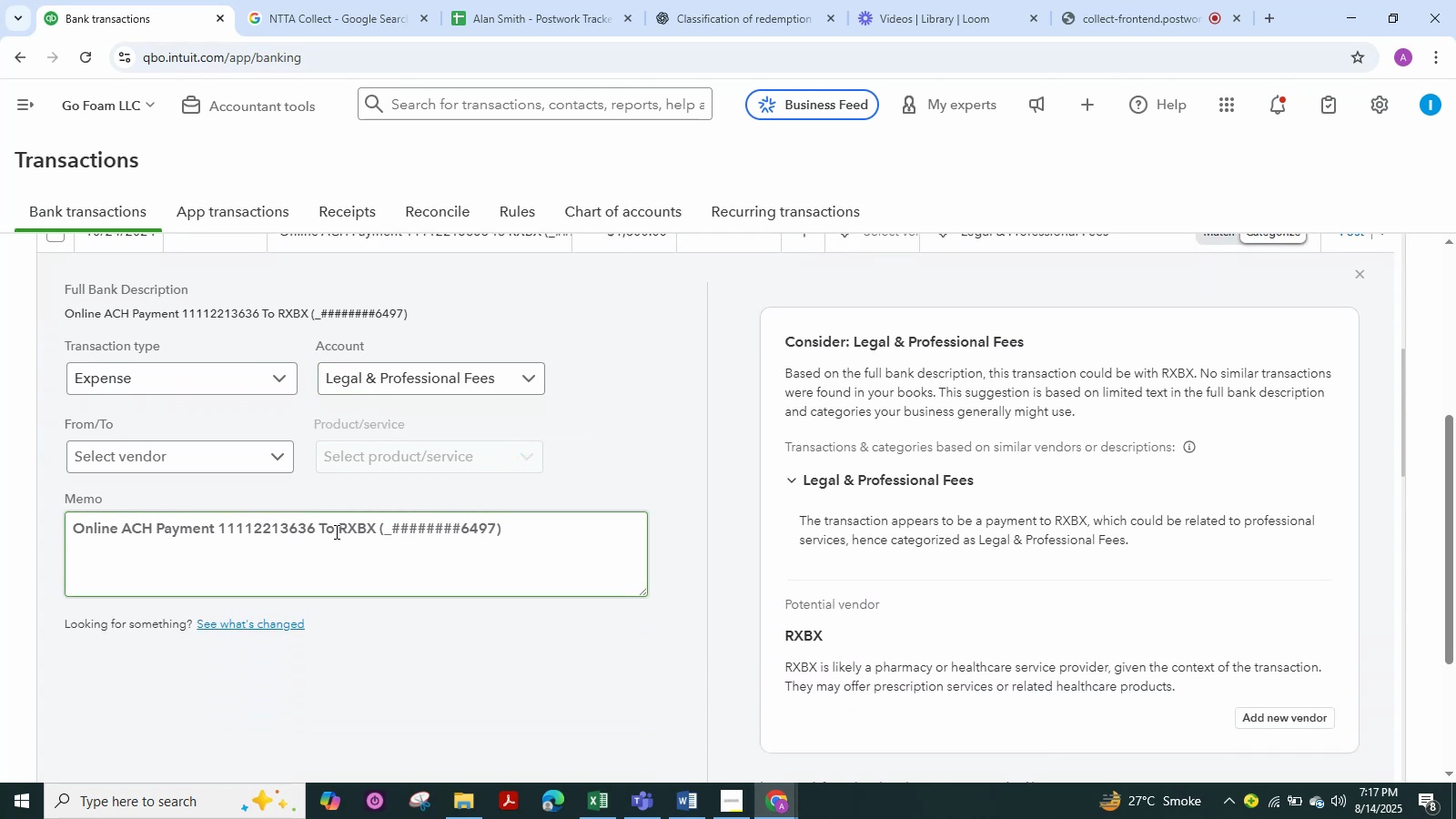 
left_click_drag(start_coordinate=[334, 532], to_coordinate=[374, 529])
 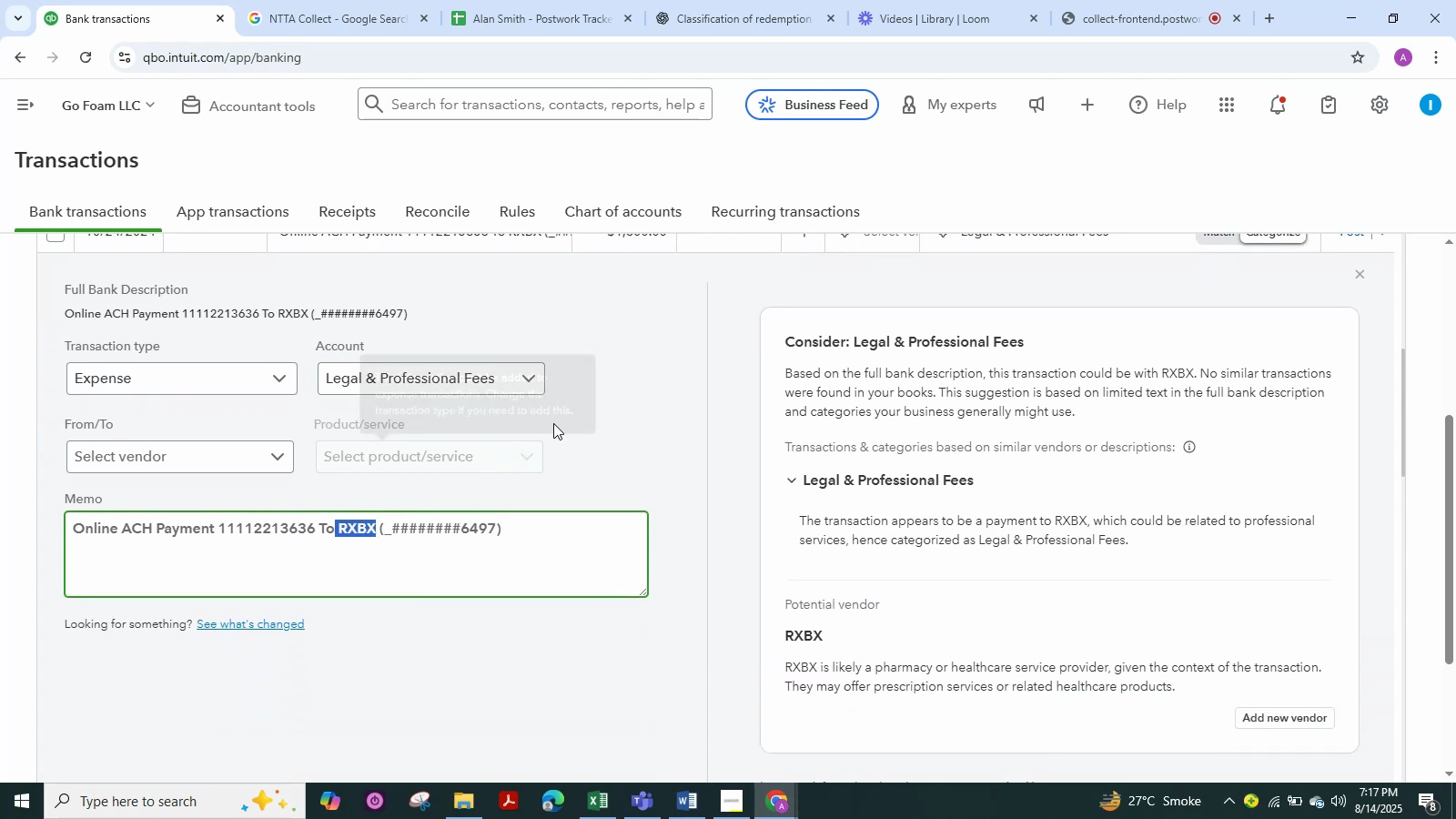 
key(Control+C)
 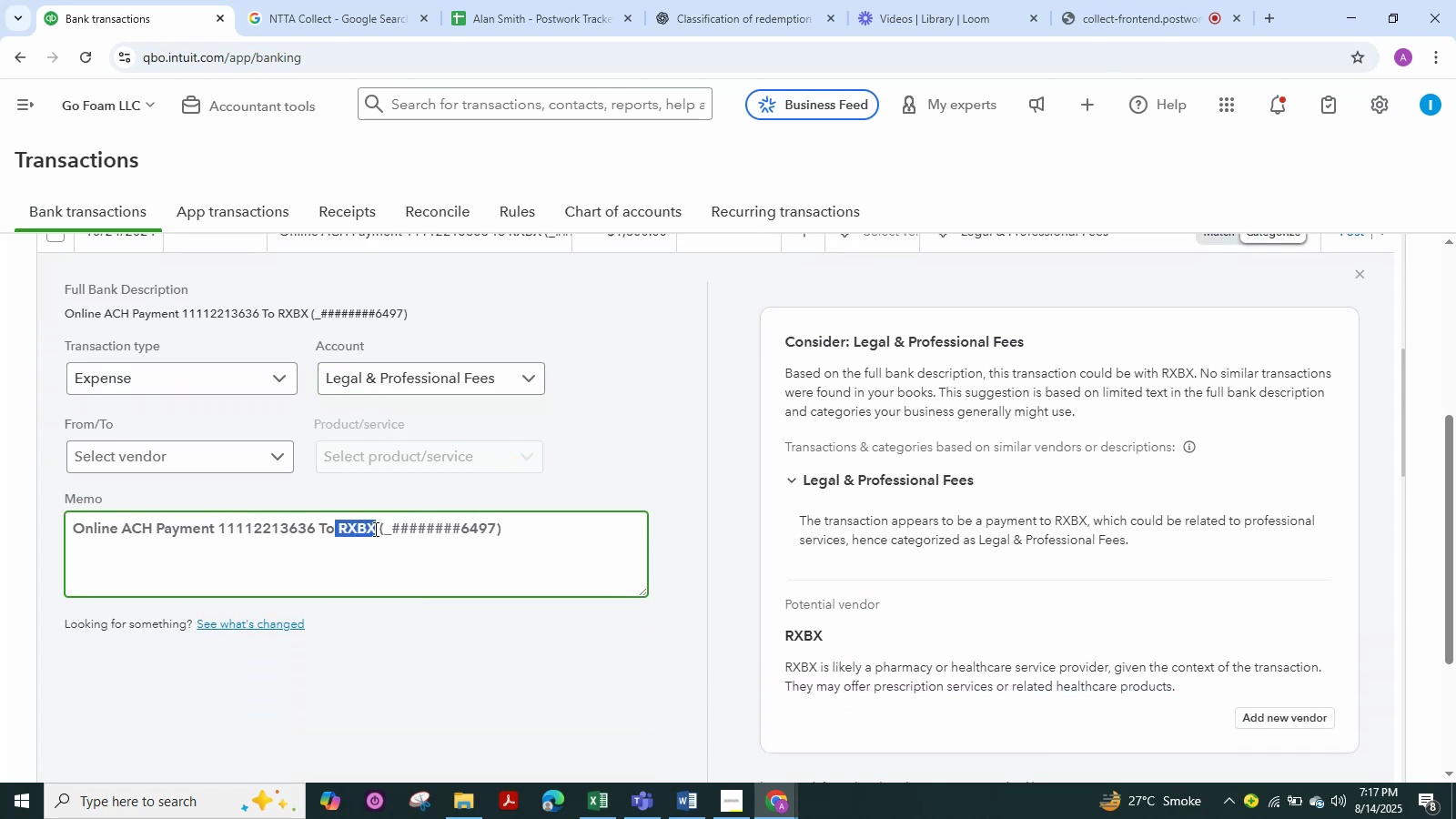 
key(Control+C)
 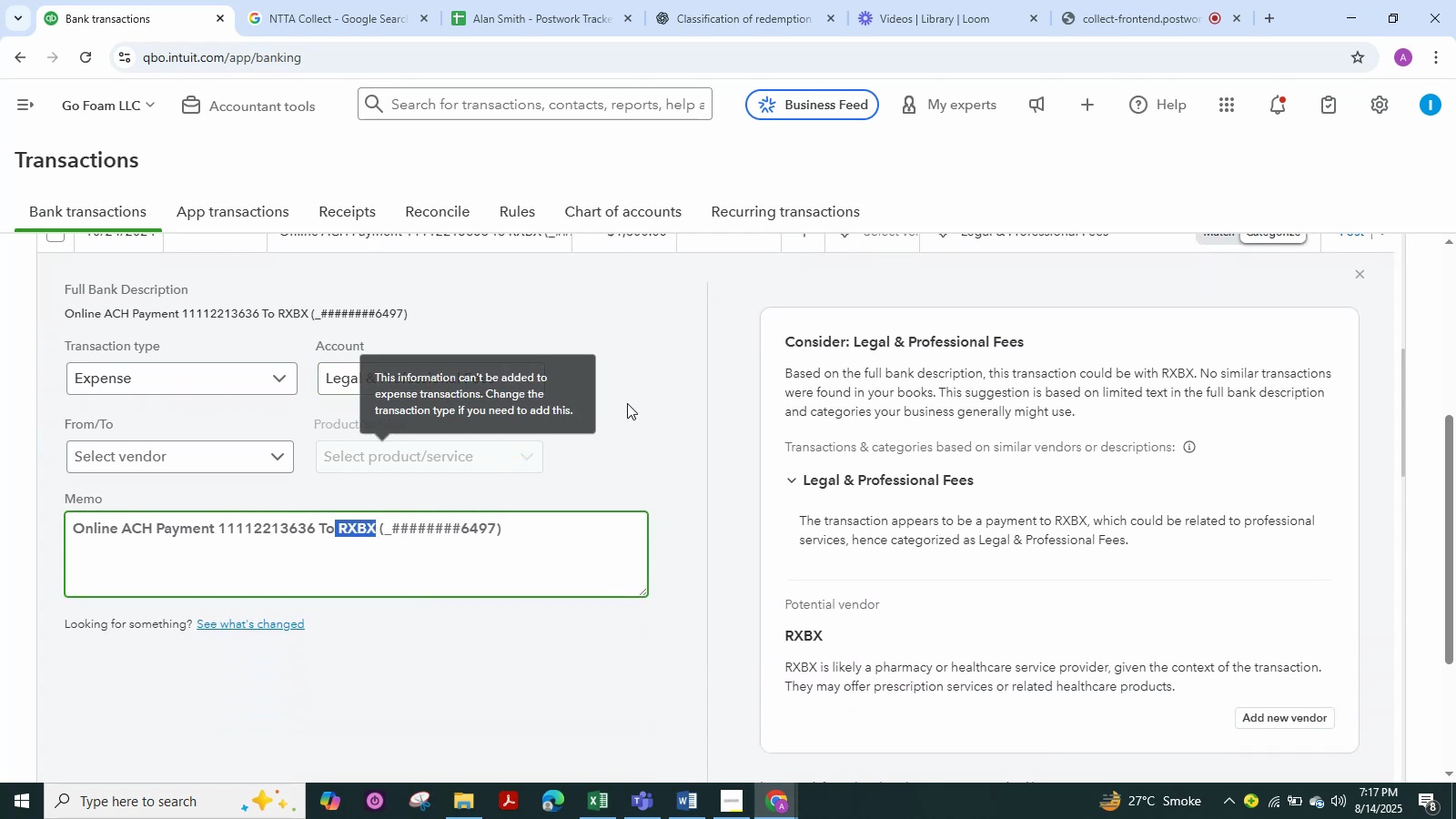 
left_click([627, 403])
 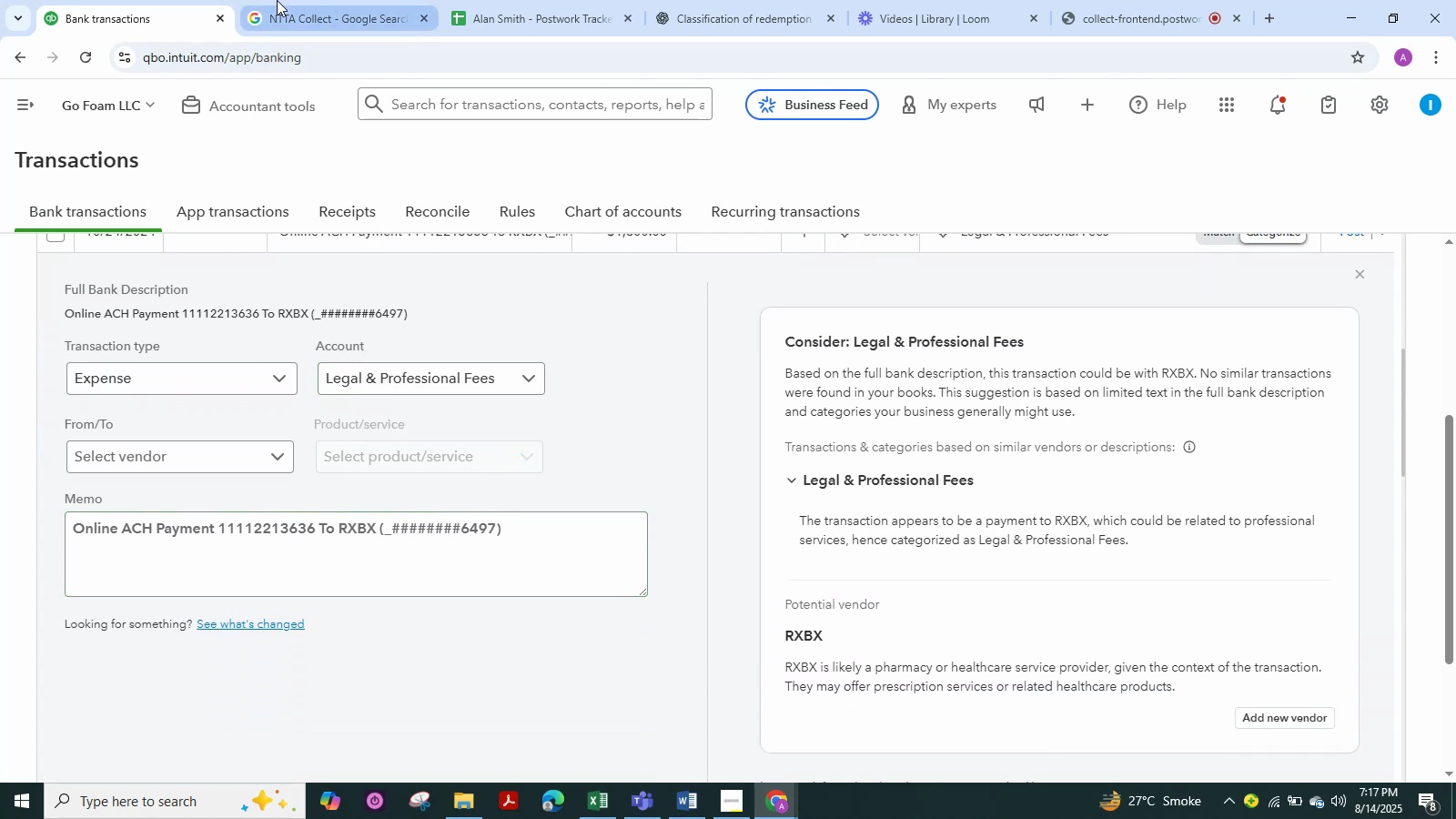 
left_click([277, 0])
 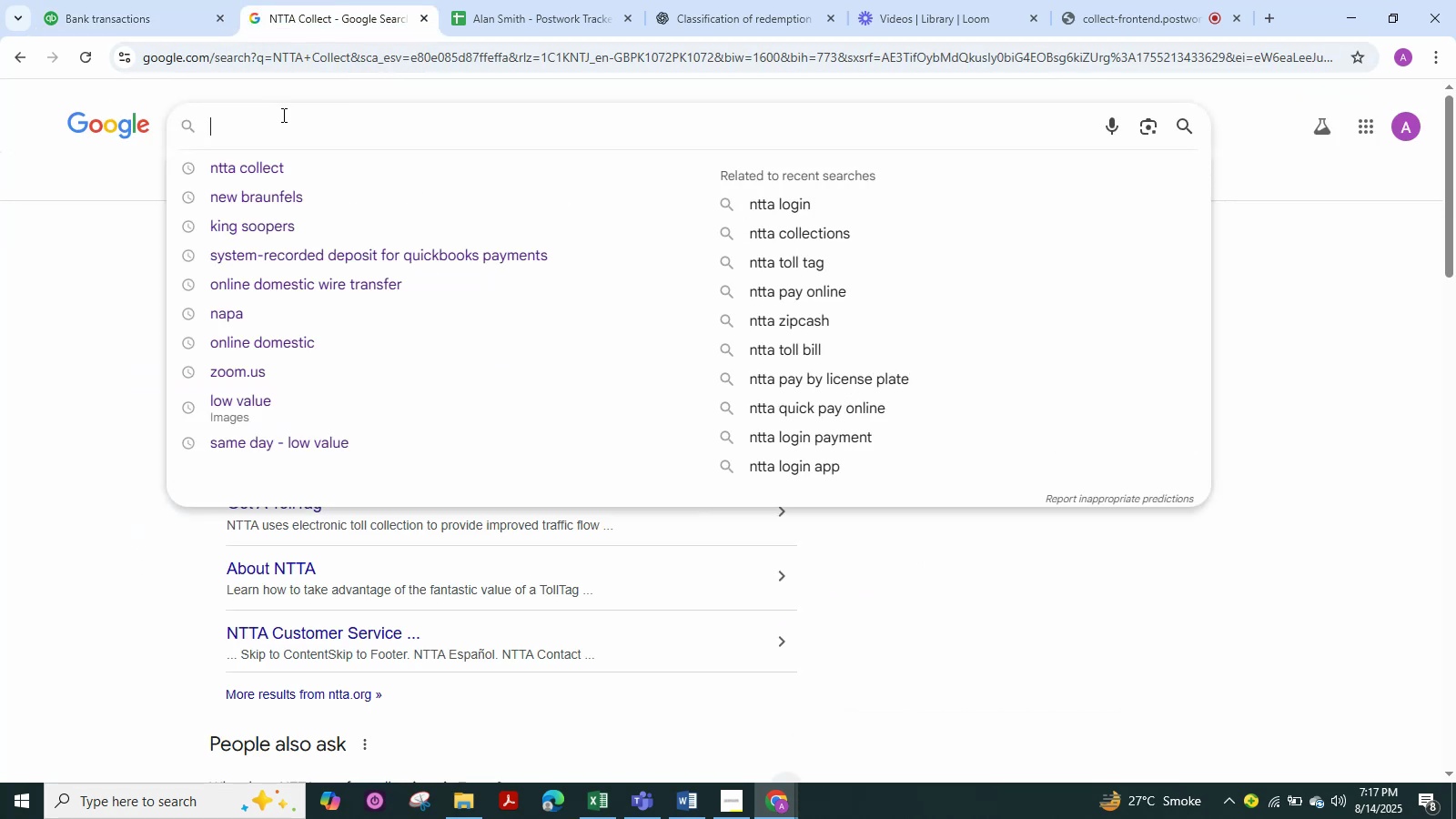 
key(Control+ControlLeft)
 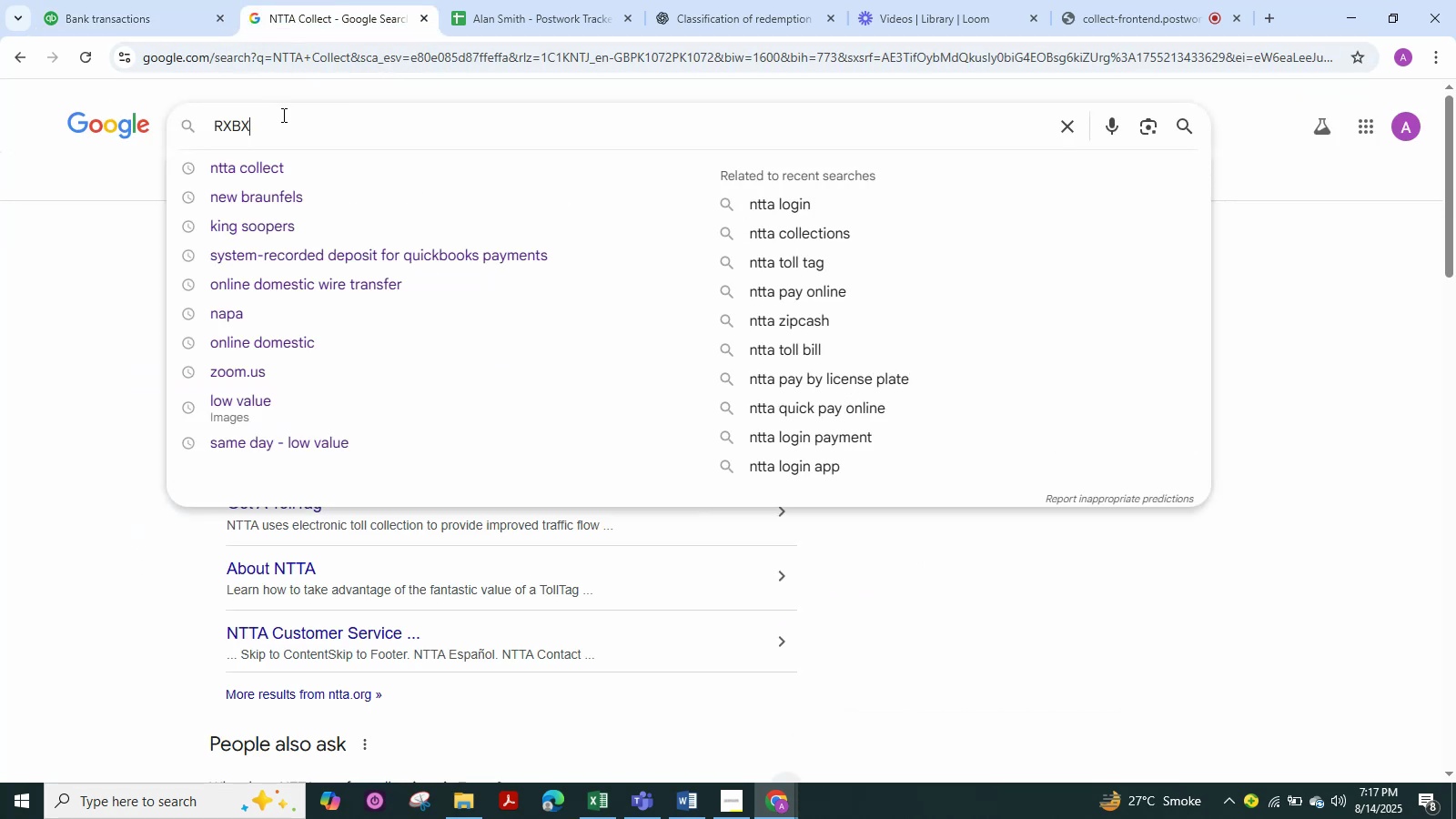 
key(Control+V)
 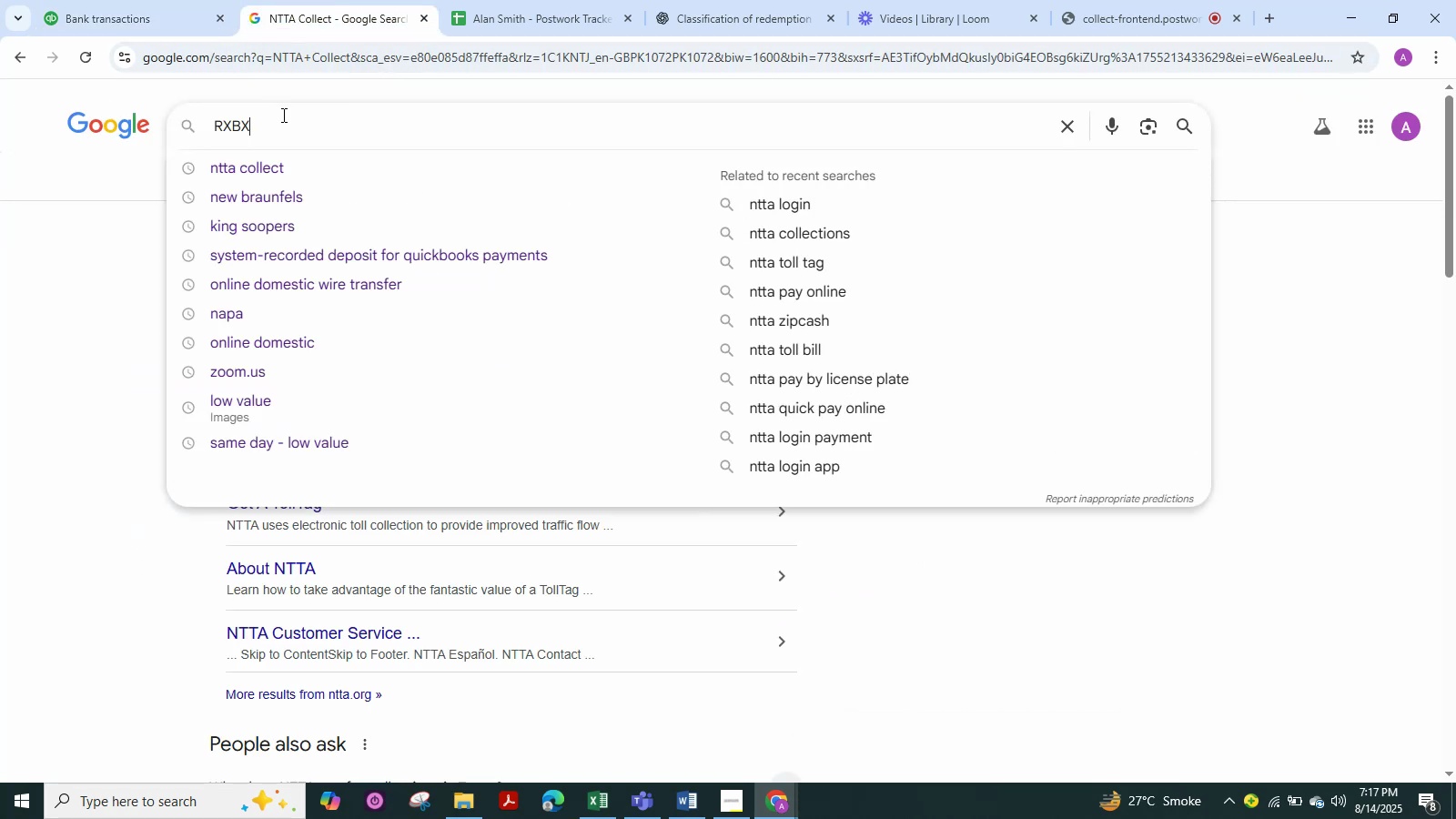 
key(NumpadEnter)
 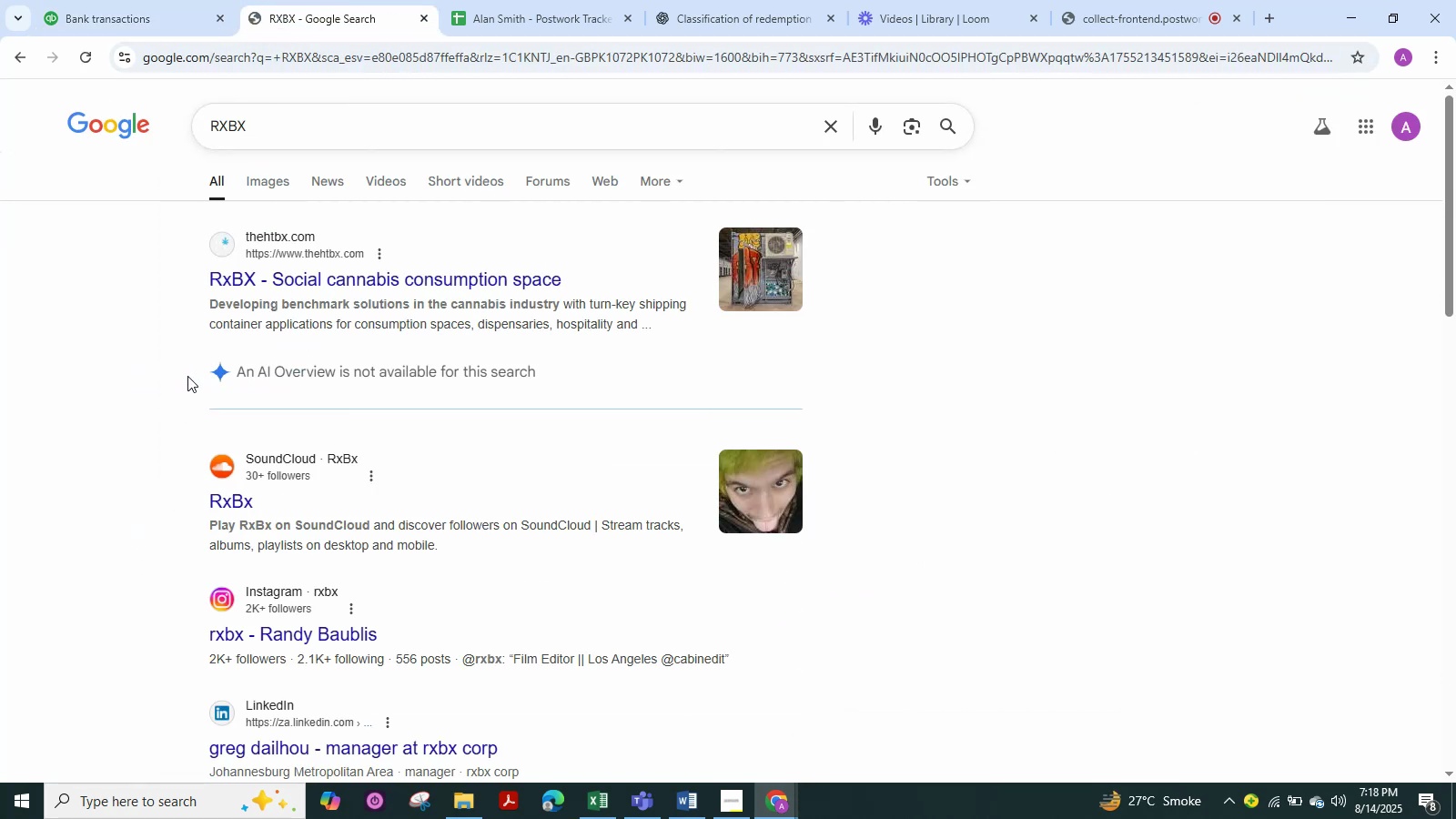 
left_click([112, 0])
 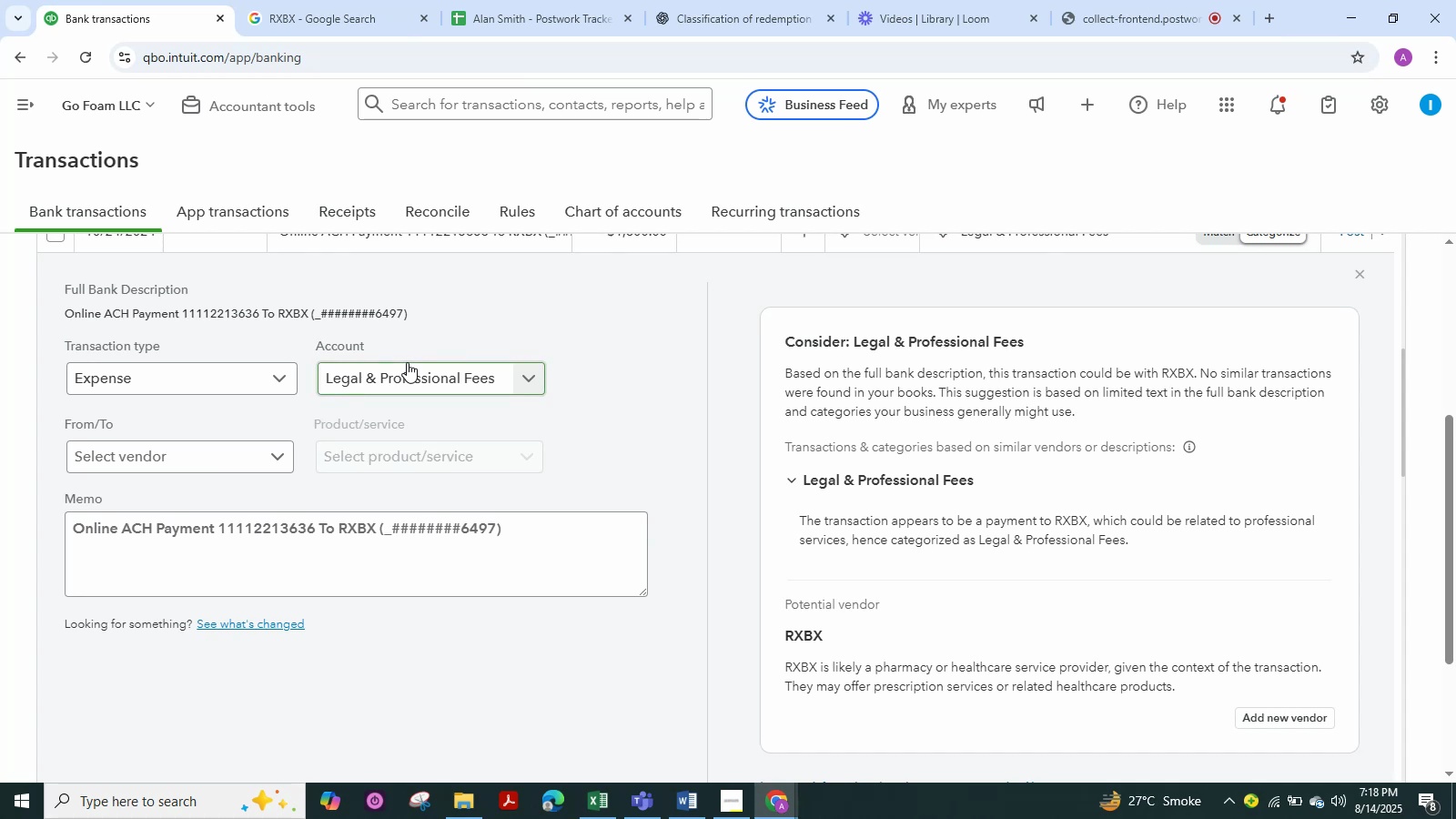 
left_click([407, 362])
 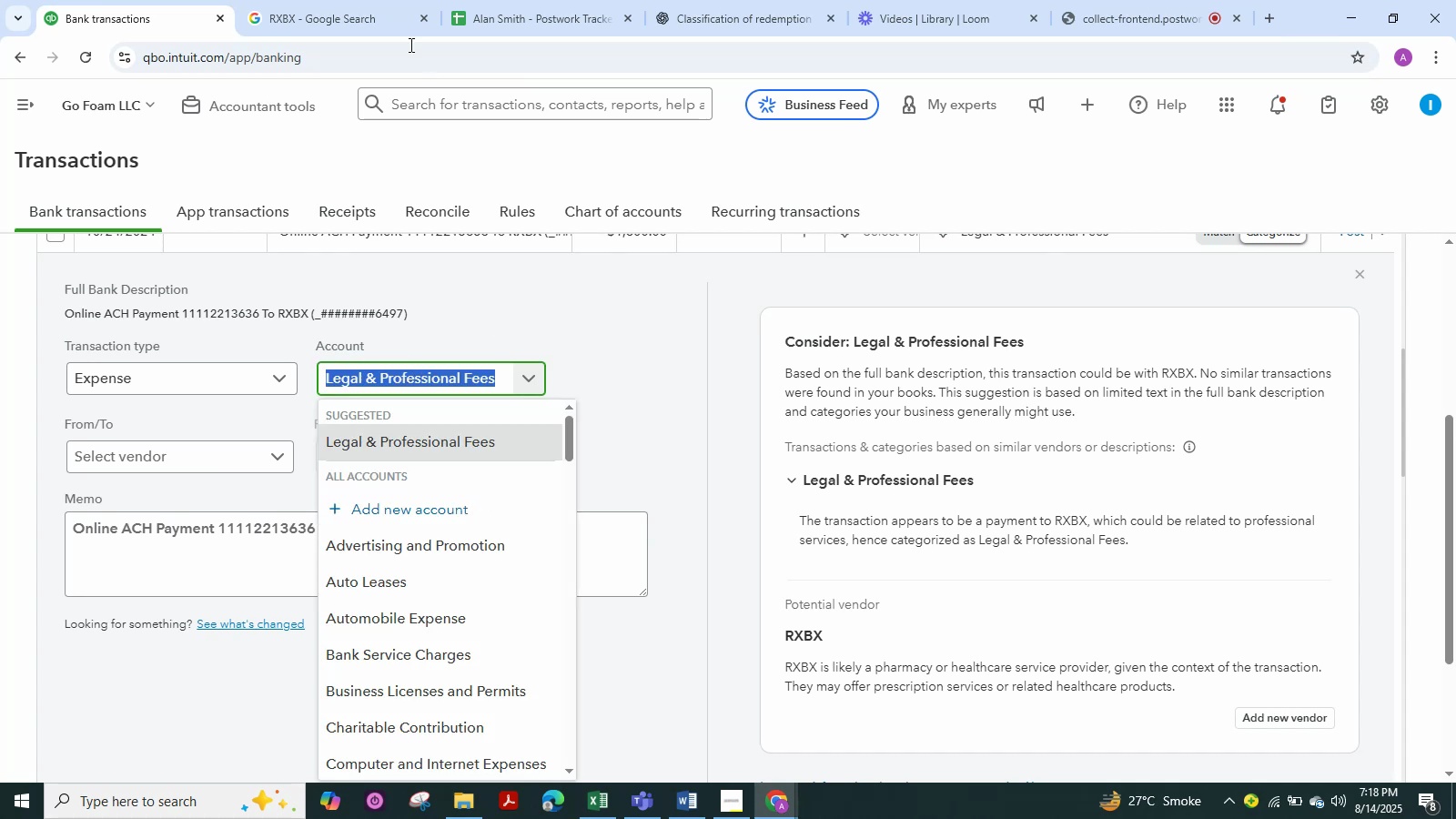 
left_click([327, 0])
 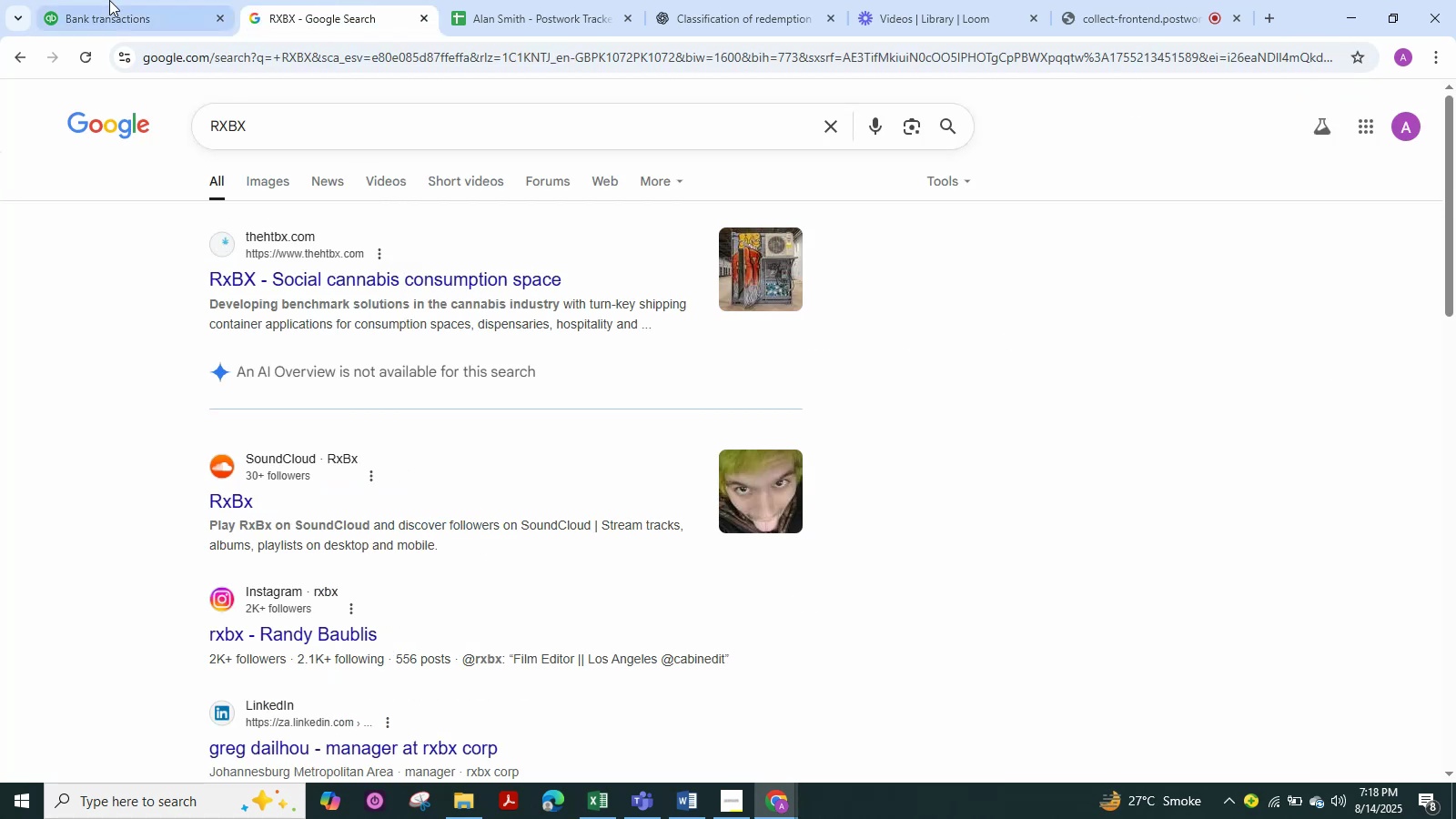 
left_click([111, 0])
 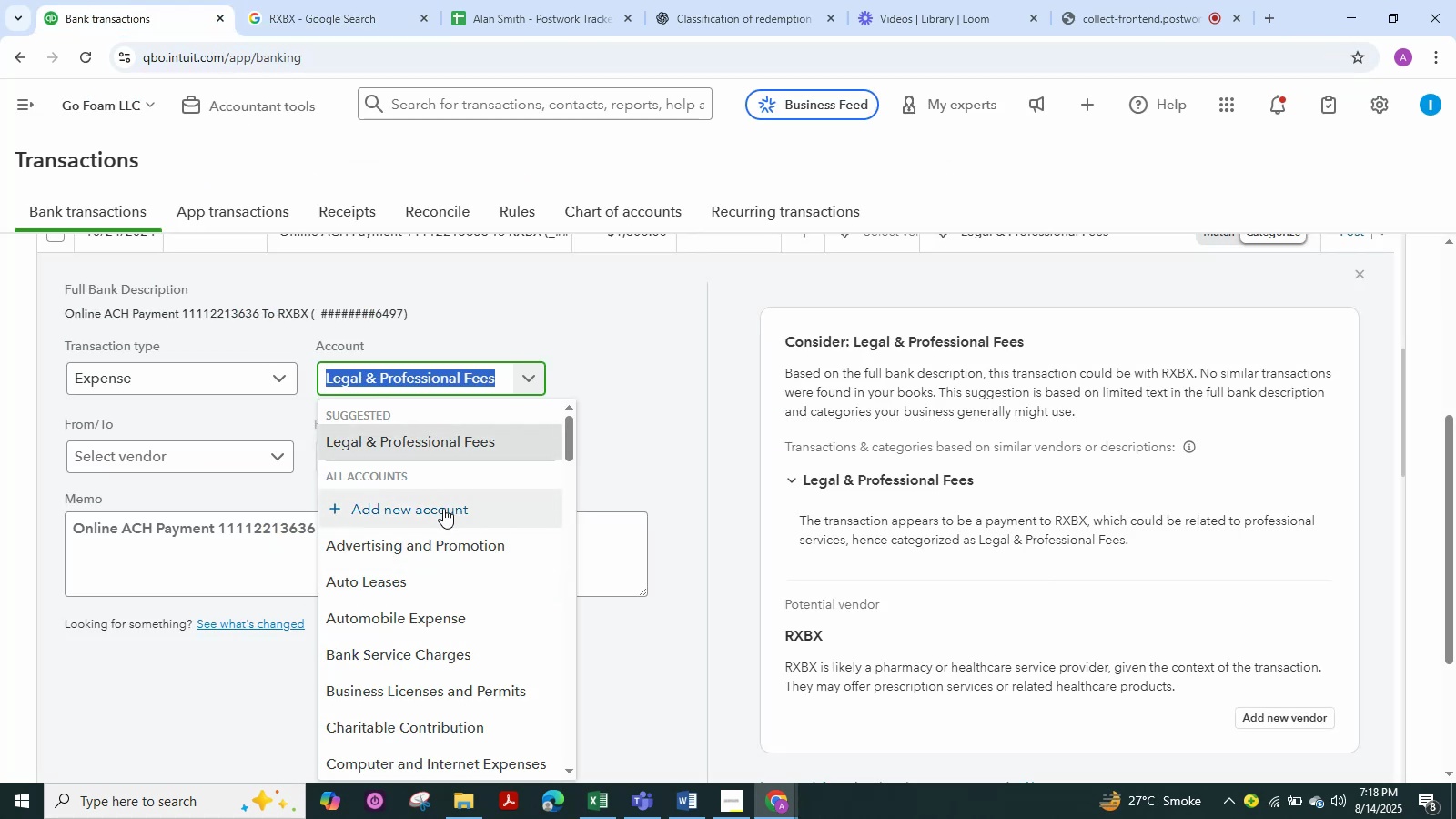 
type(contrr)
key(Backspace)
 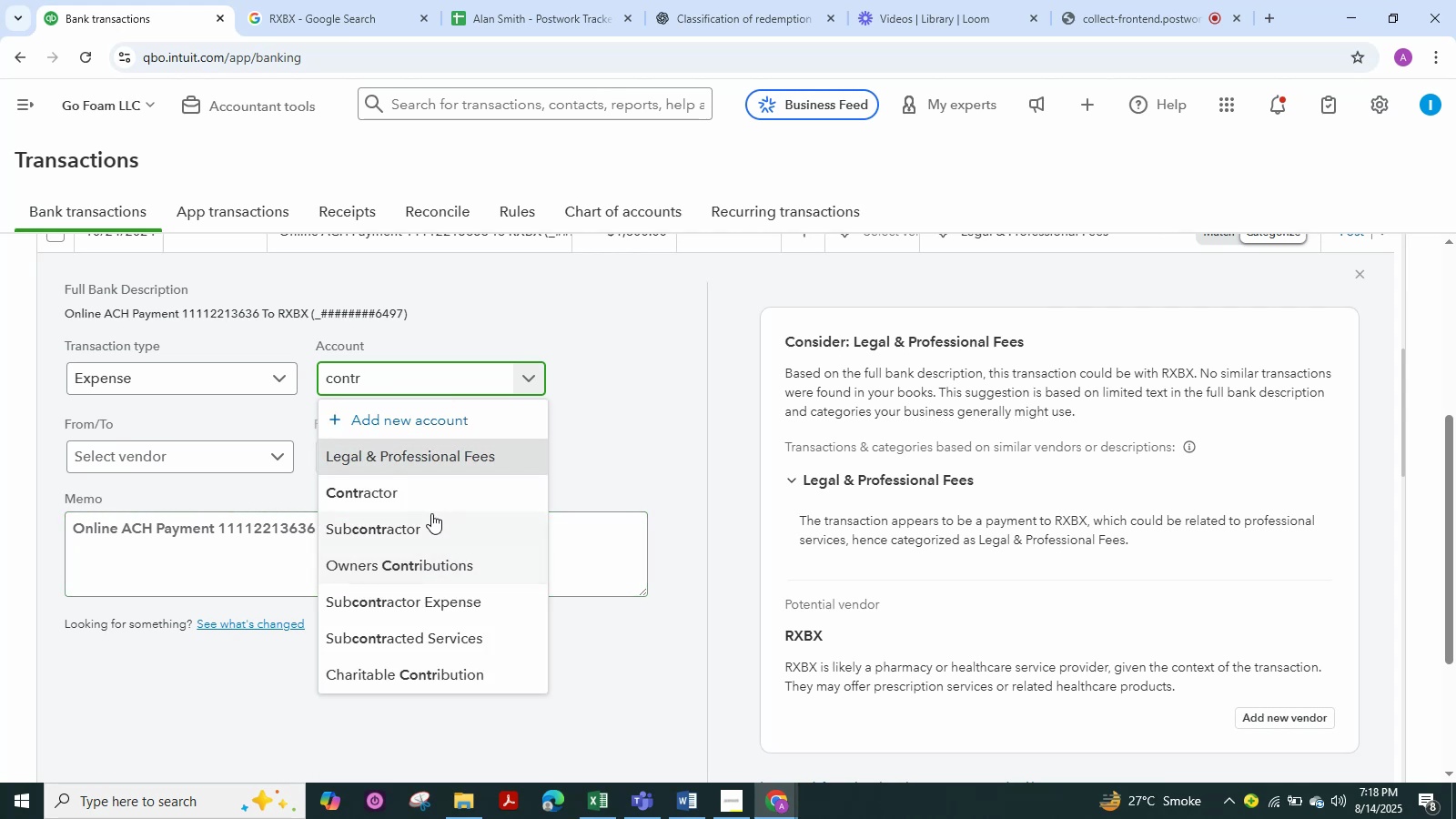 
left_click([431, 504])
 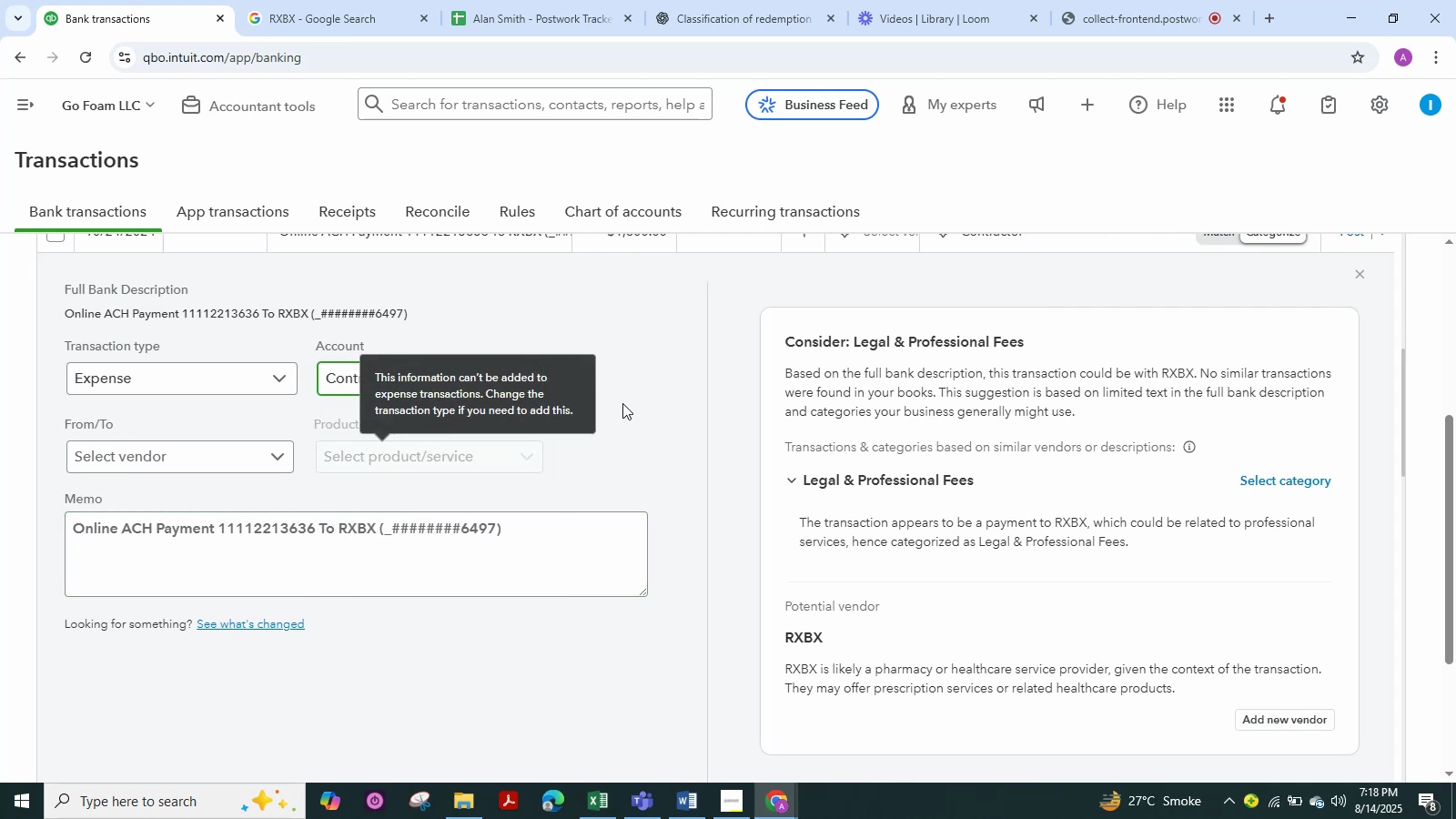 
scroll: coordinate [595, 367], scroll_direction: up, amount: 2.0
 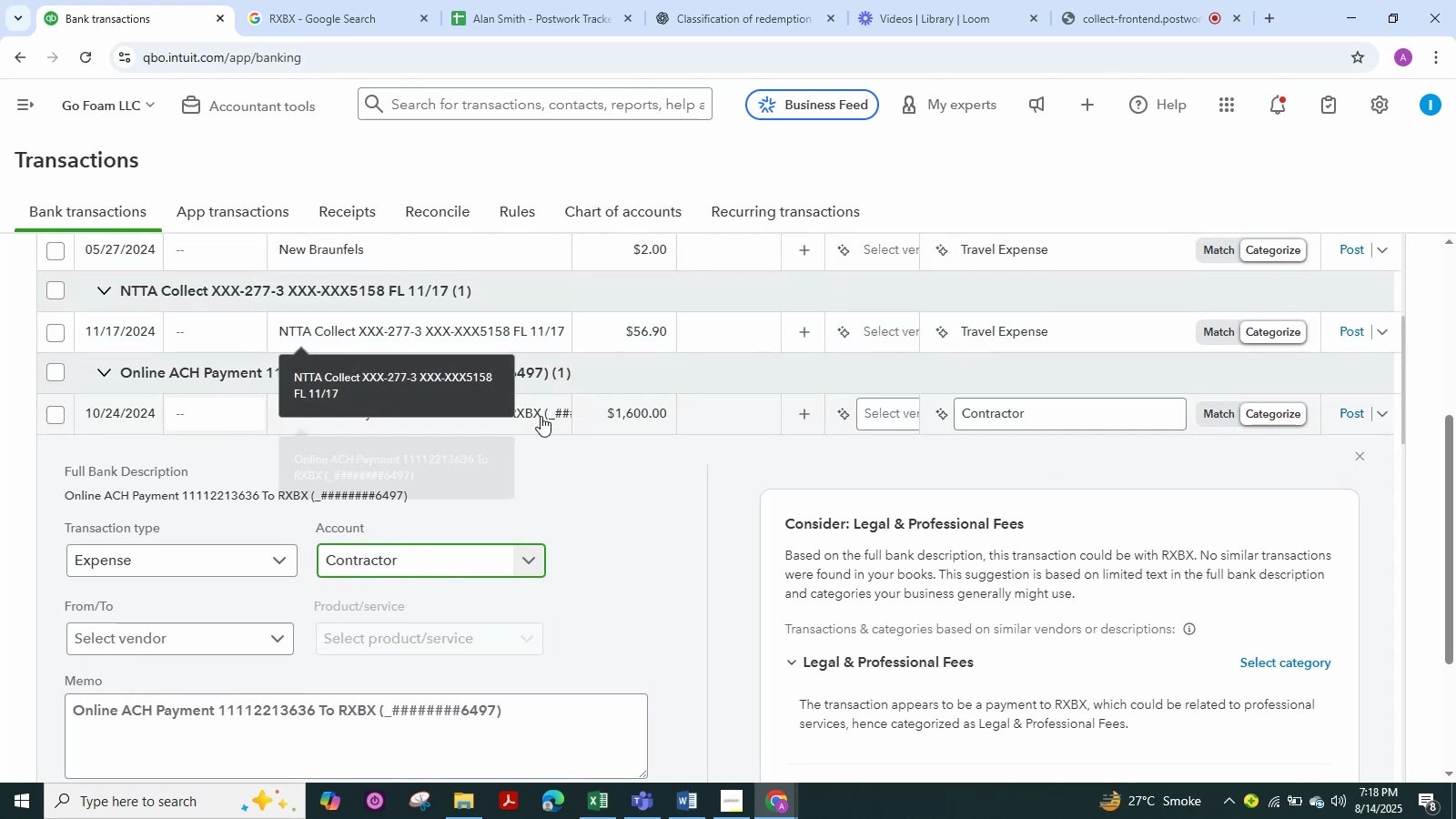 
left_click([568, 421])
 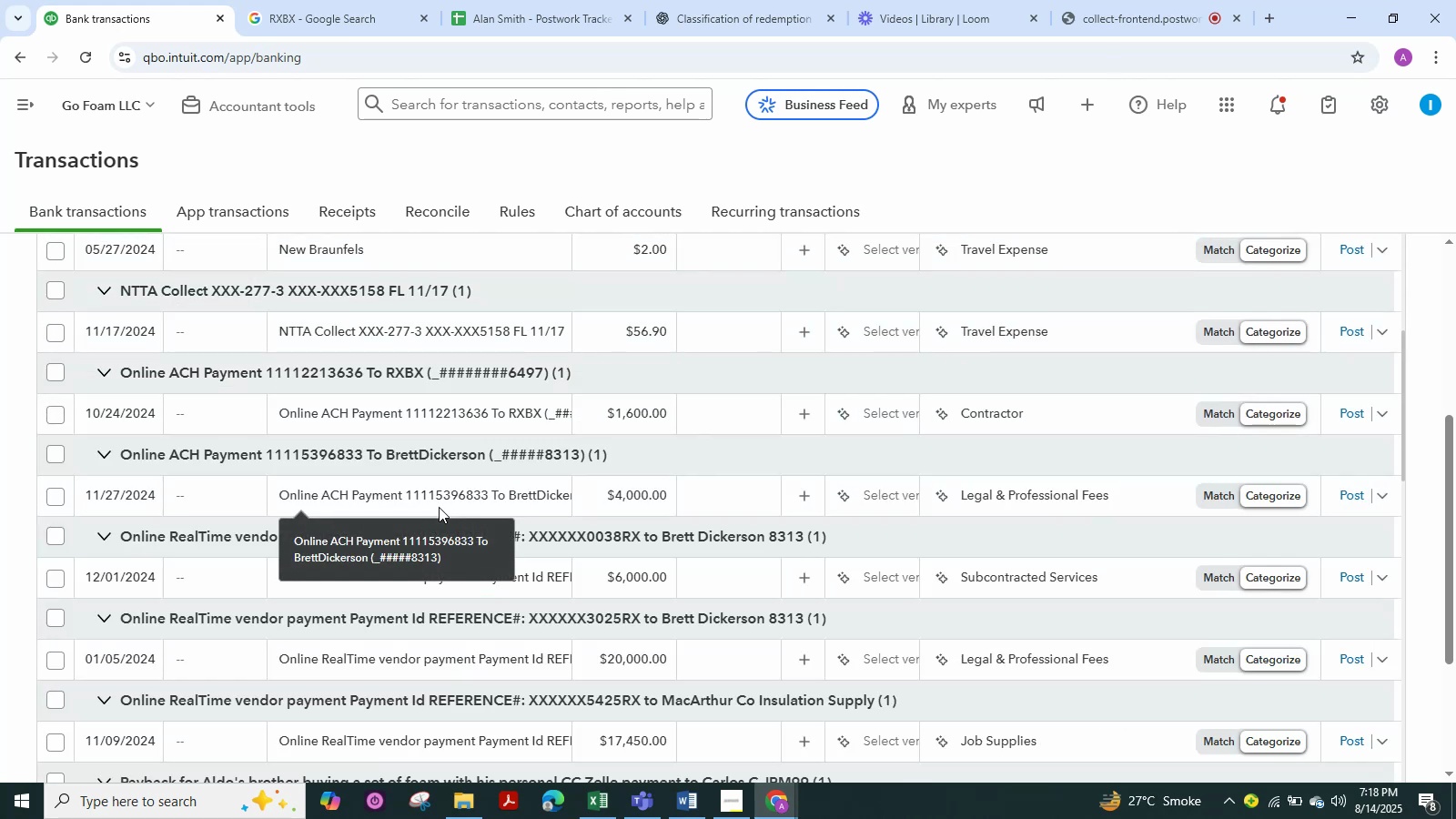 
left_click([445, 496])
 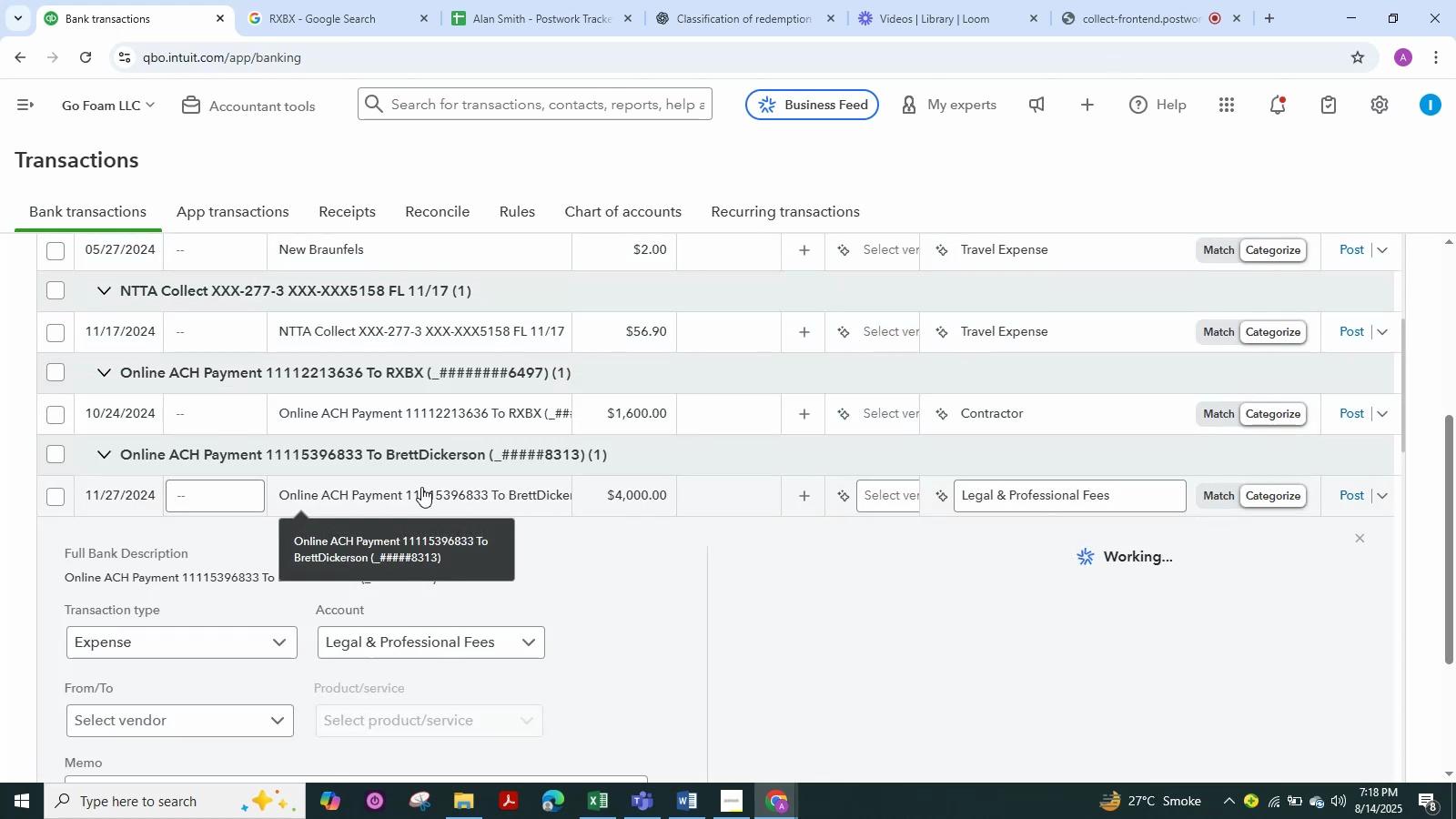 
left_click([421, 487])
 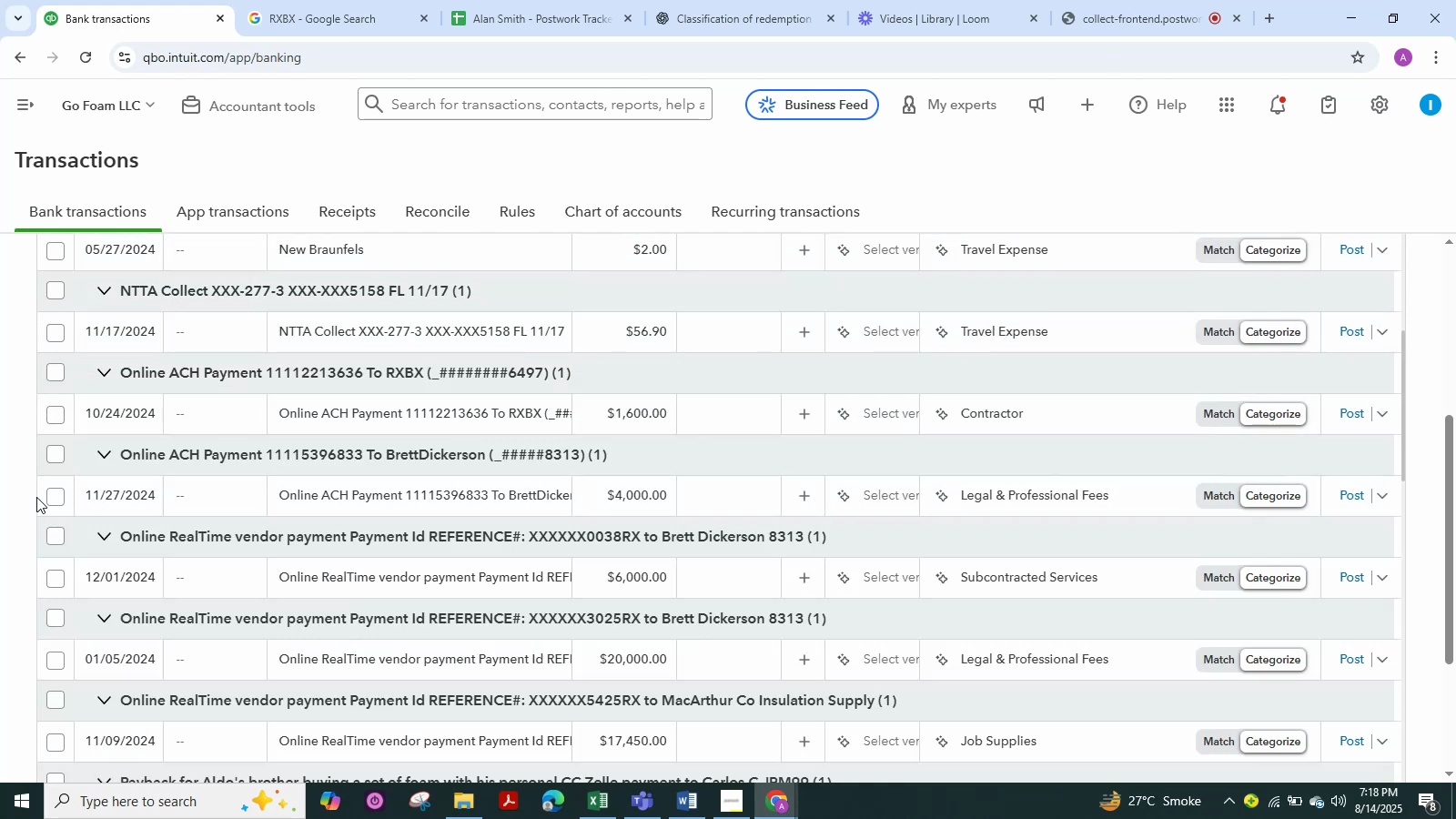 
left_click([43, 497])
 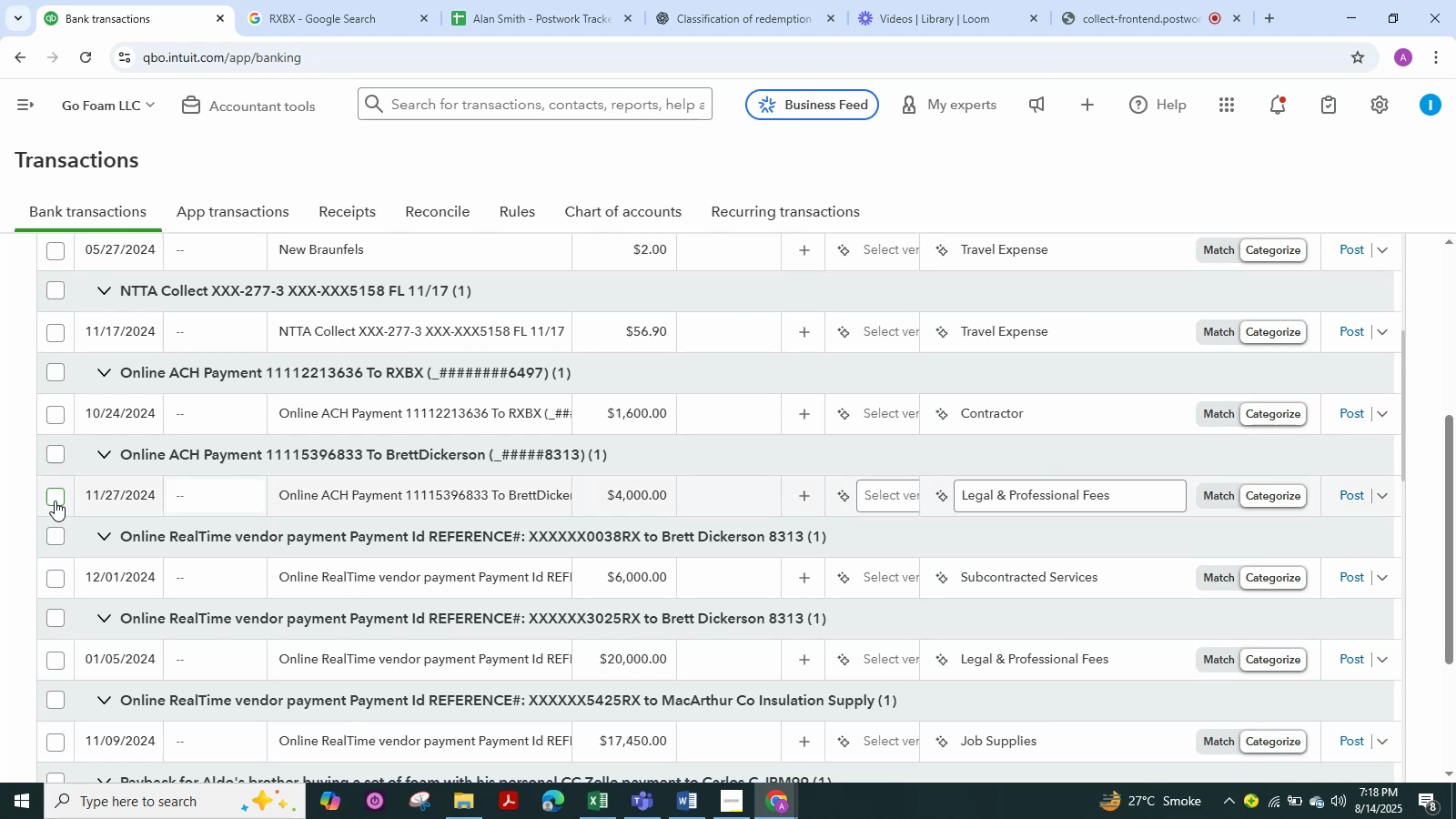 
left_click([55, 500])
 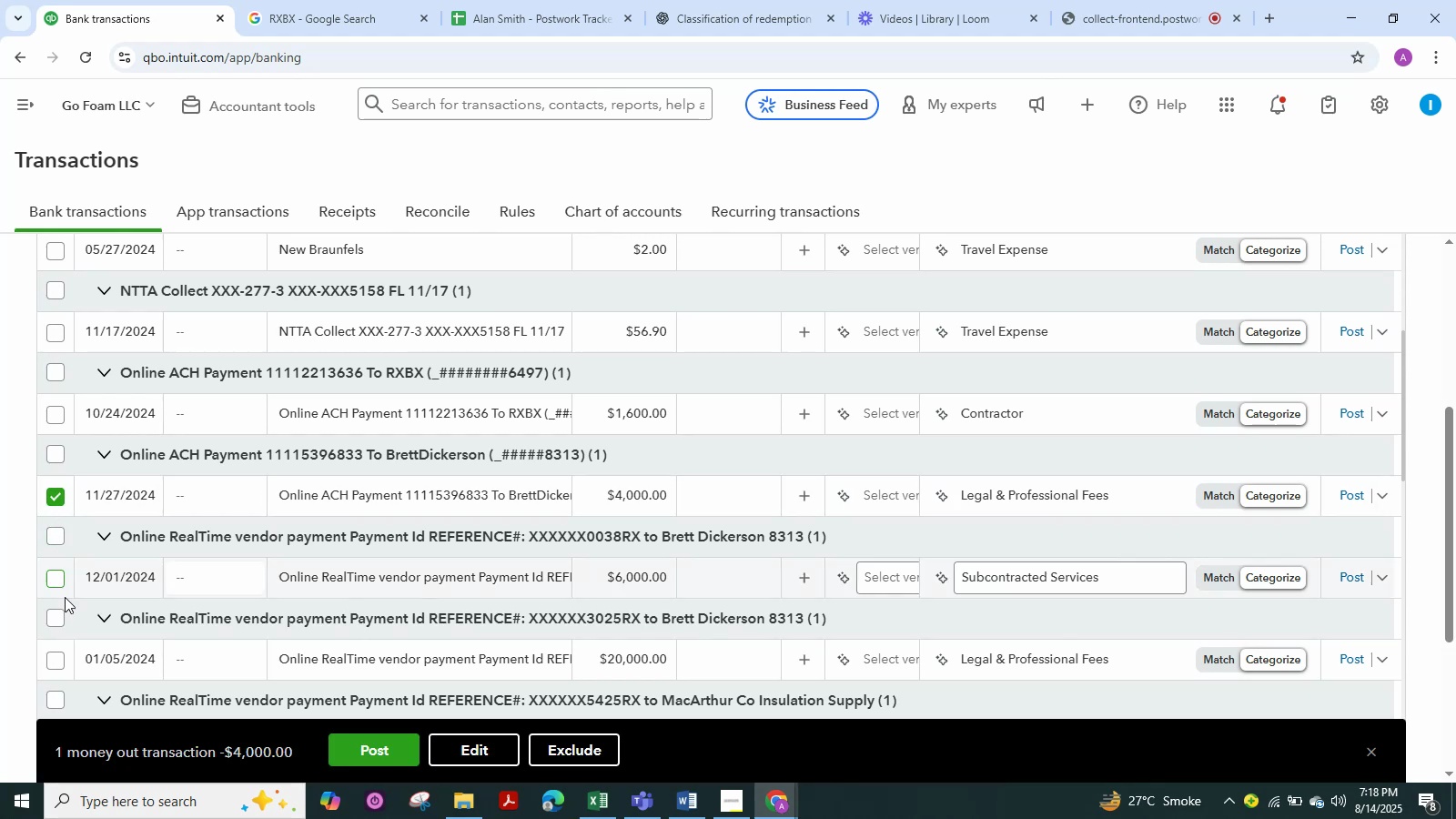 
scroll: coordinate [204, 540], scroll_direction: down, amount: 3.0
 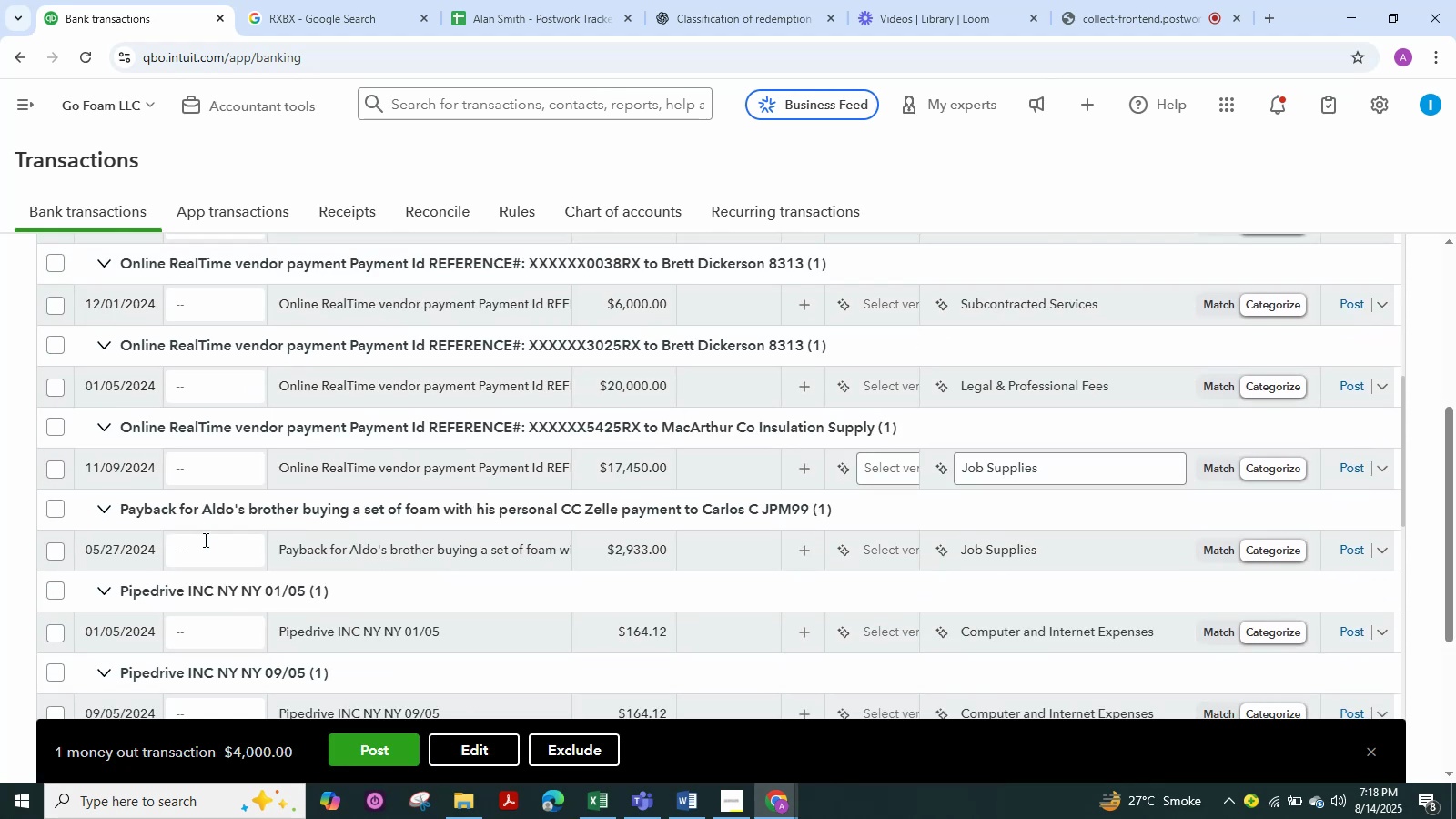 
scroll: coordinate [204, 540], scroll_direction: up, amount: 2.0
 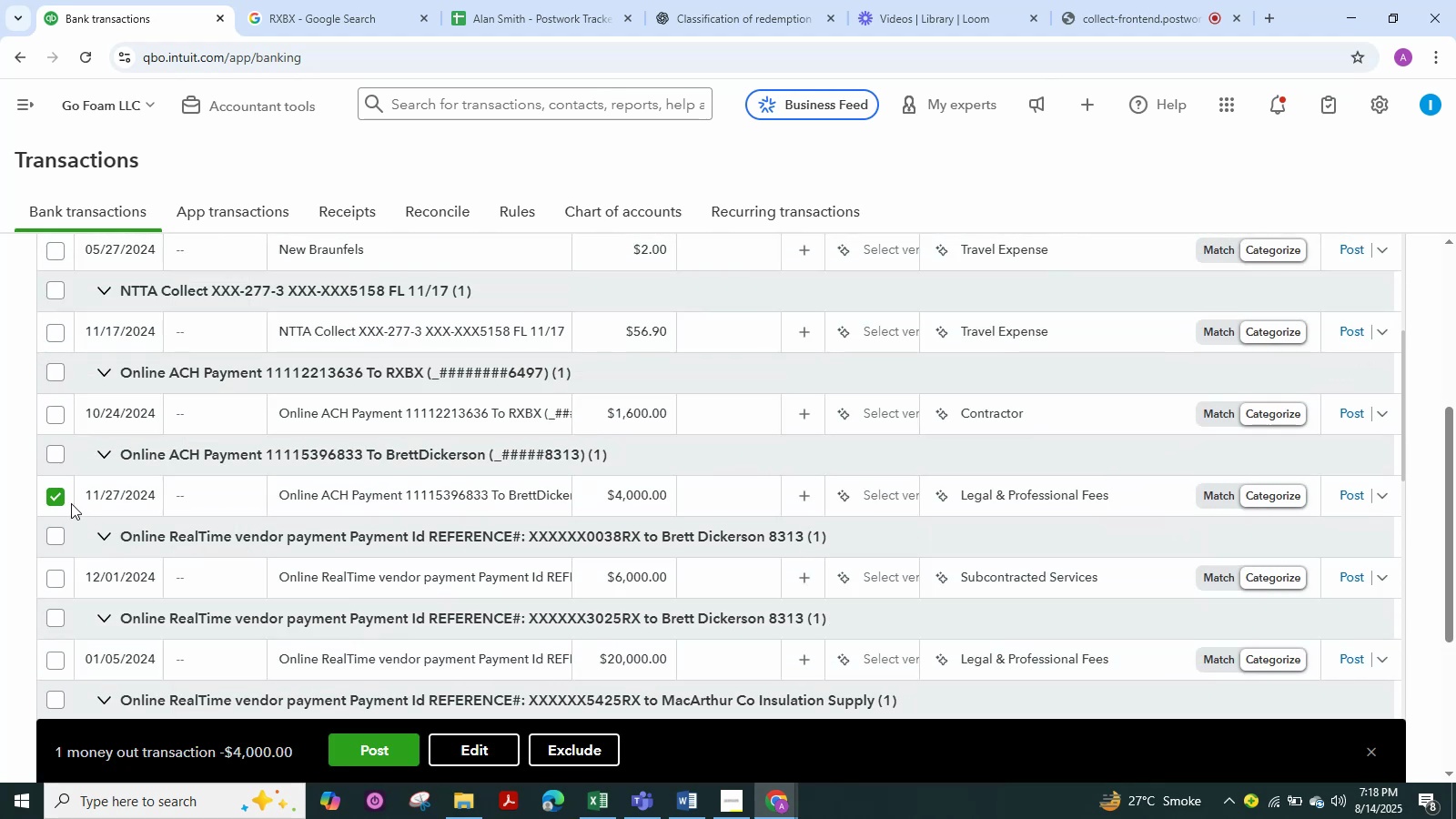 
left_click([57, 492])
 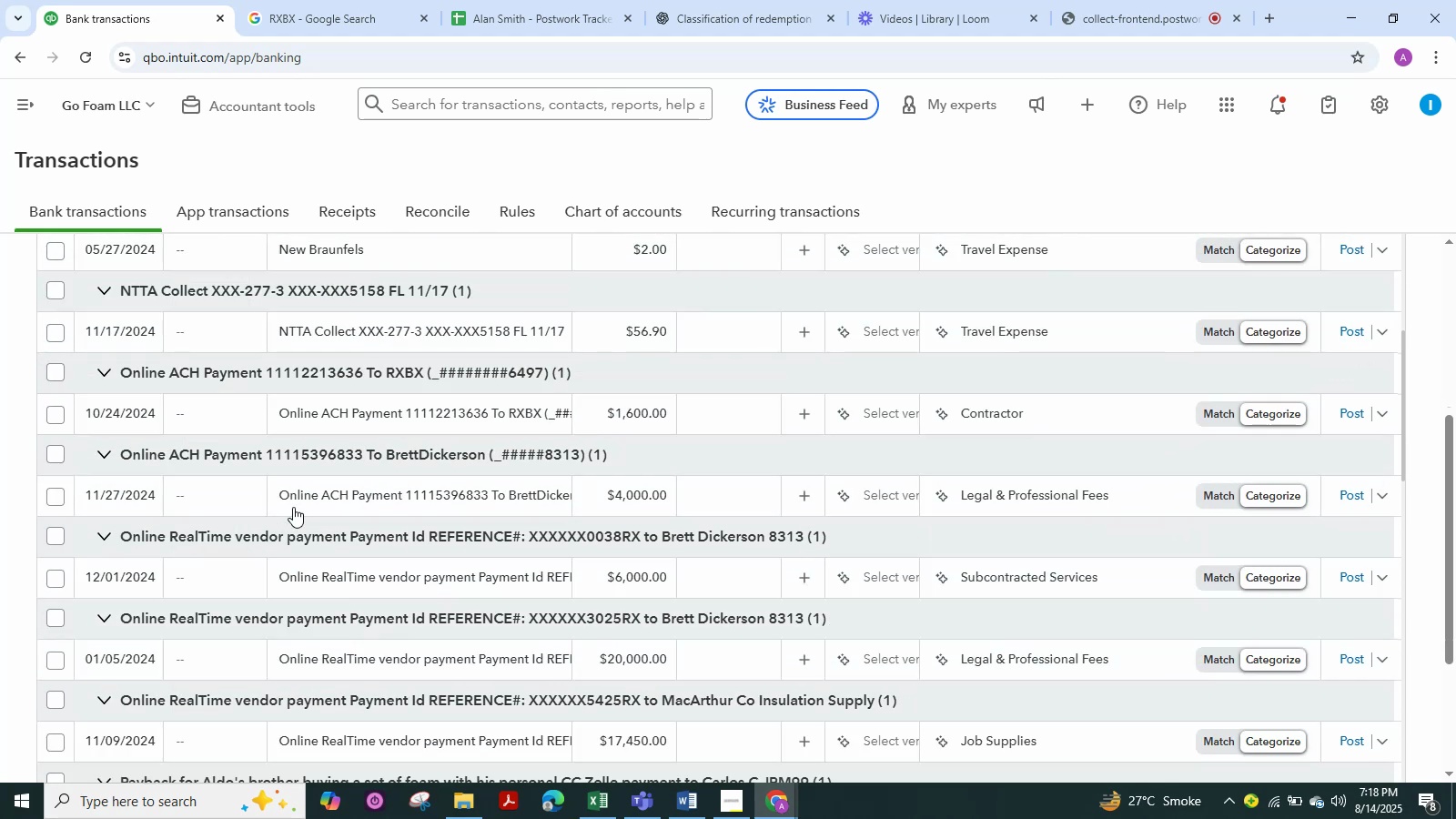 
double_click([305, 497])
 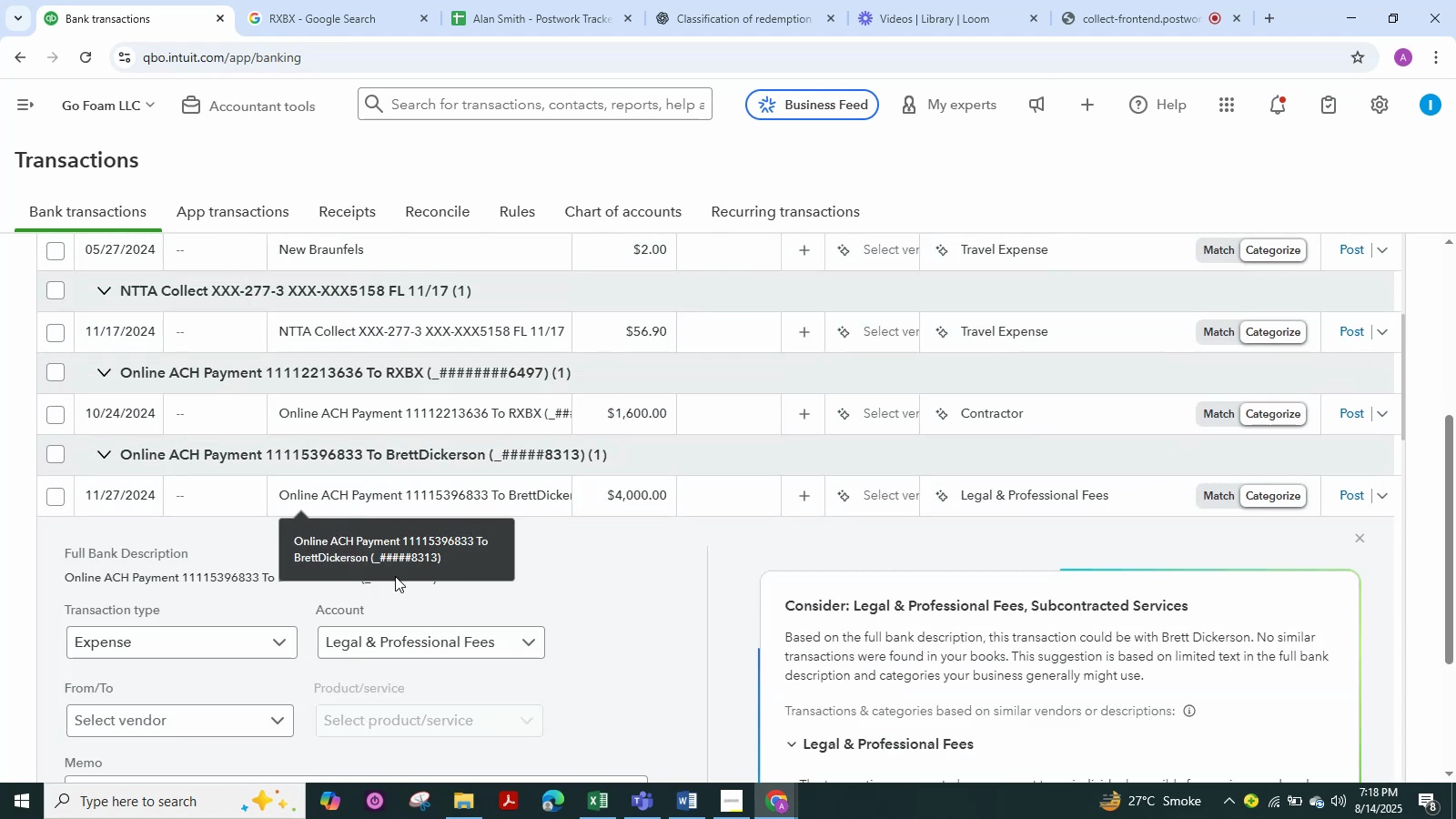 
left_click([393, 641])
 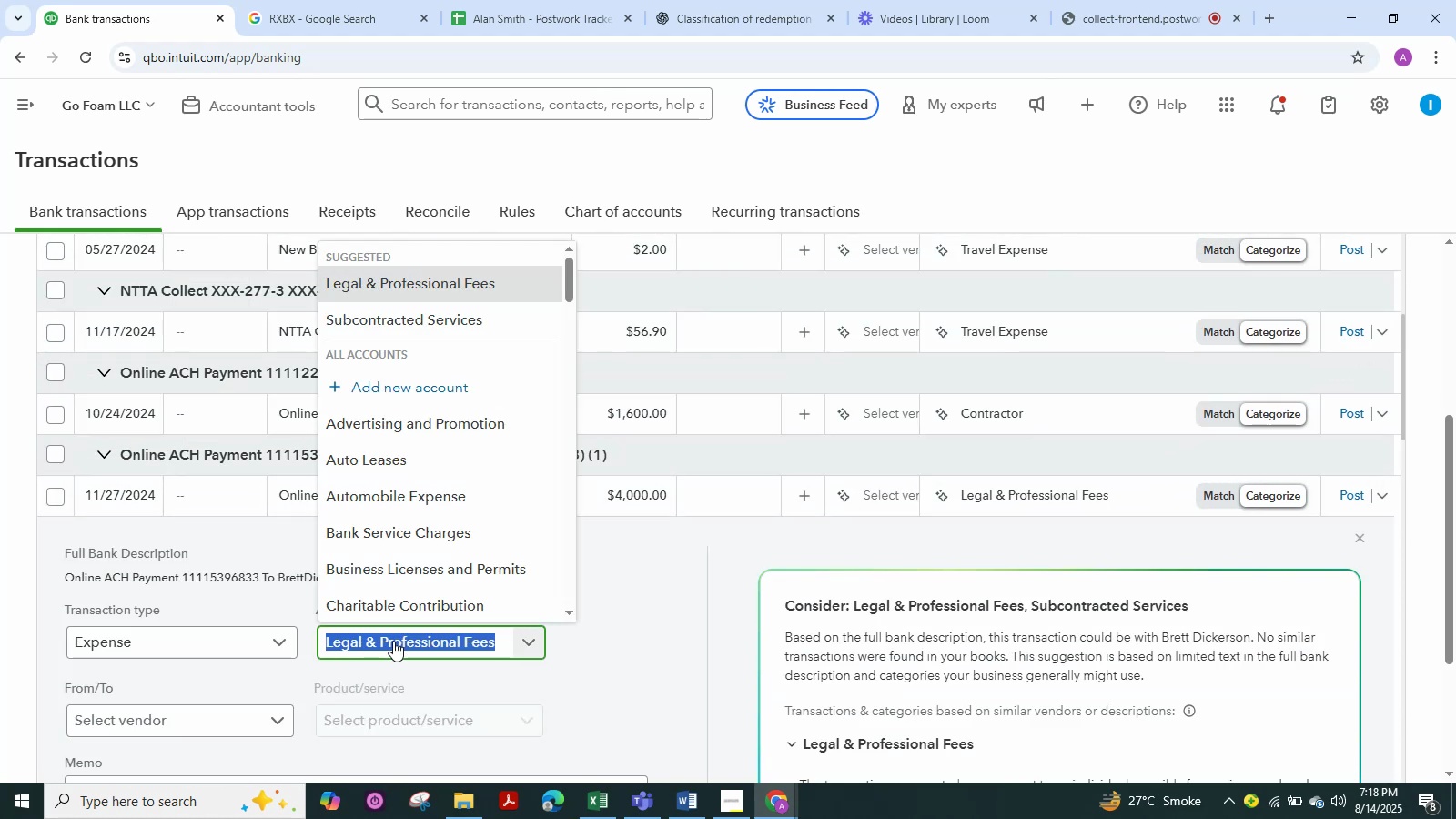 
type(contrac)
 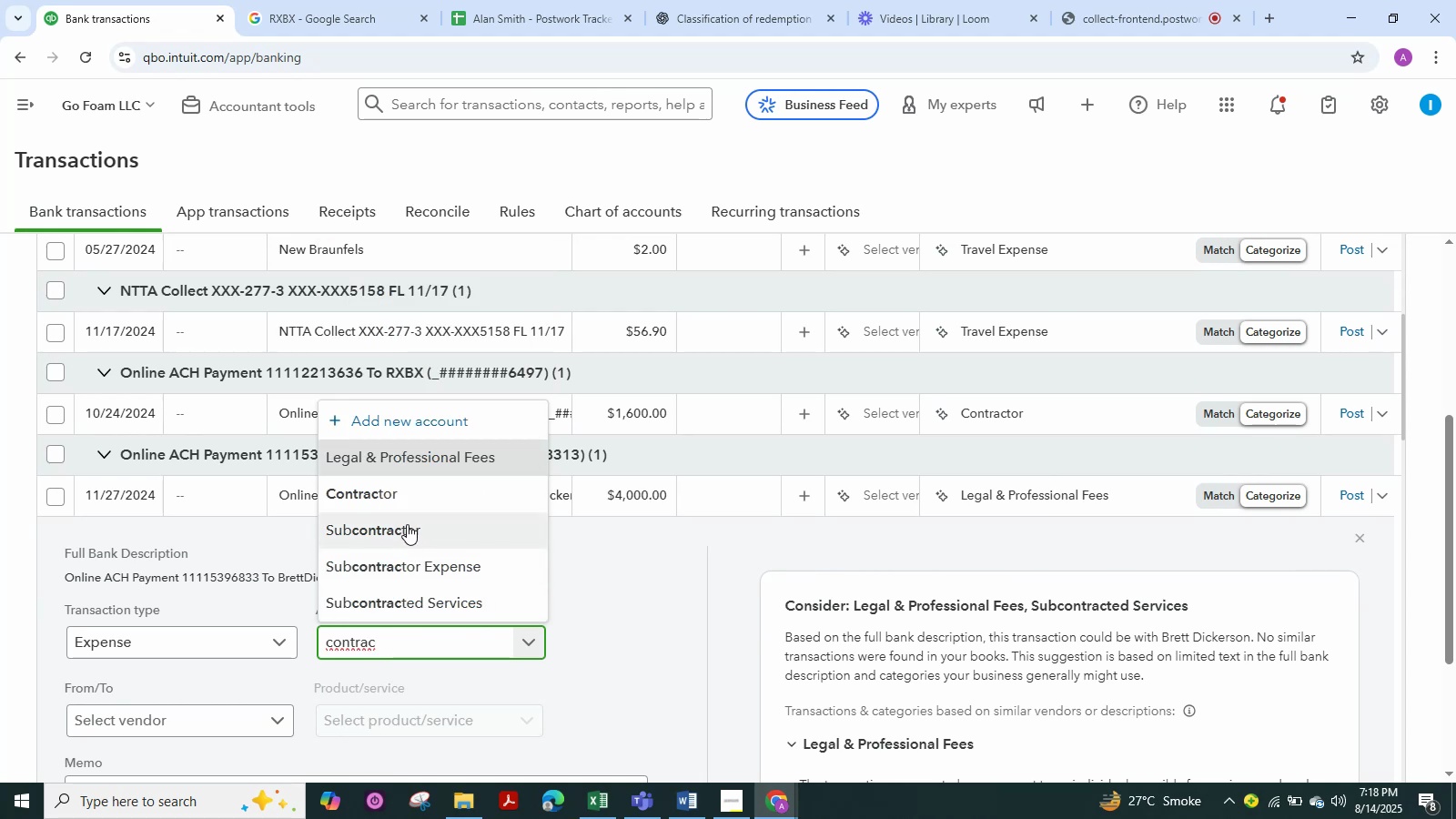 
left_click([407, 501])
 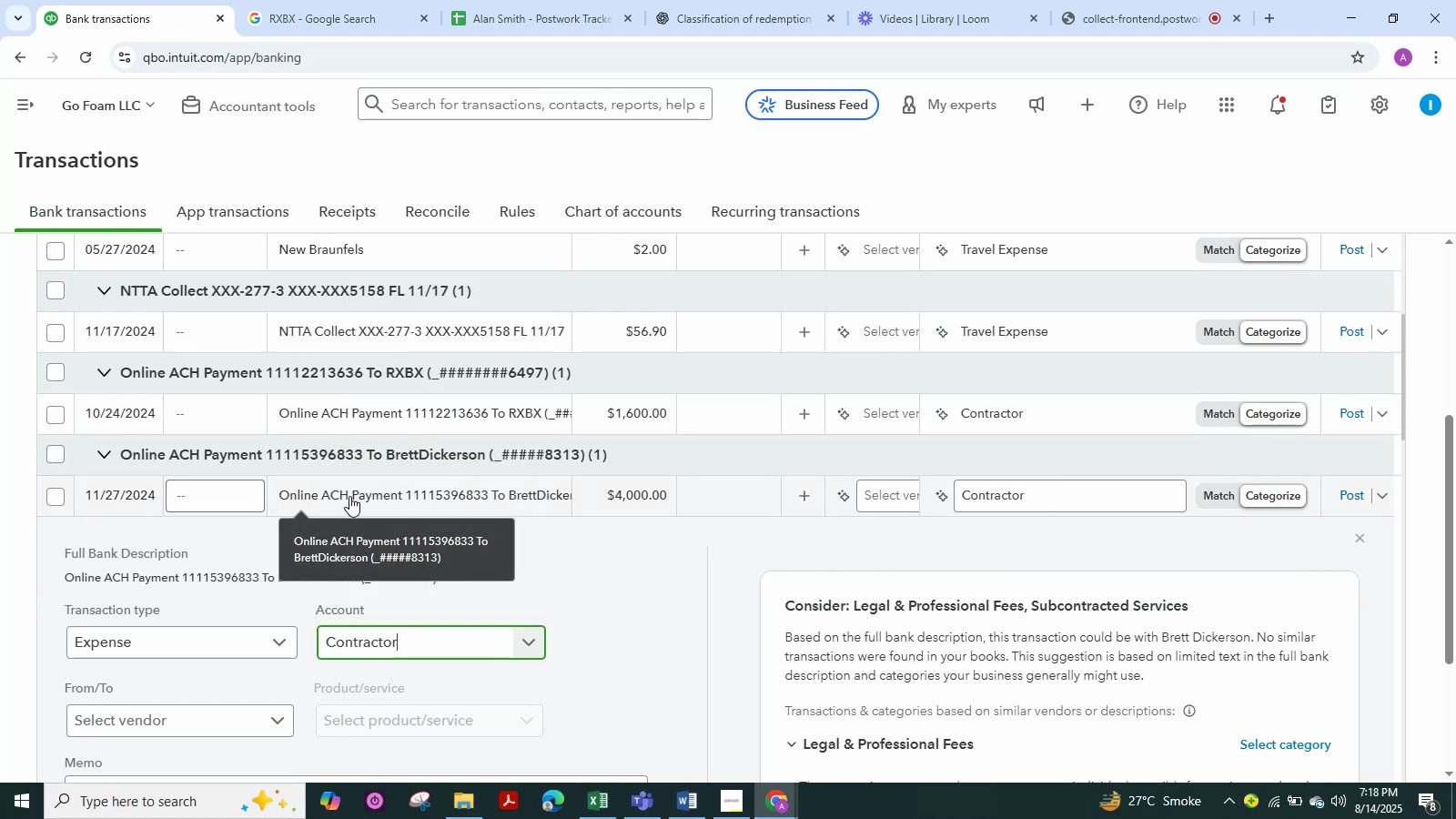 
left_click([339, 496])
 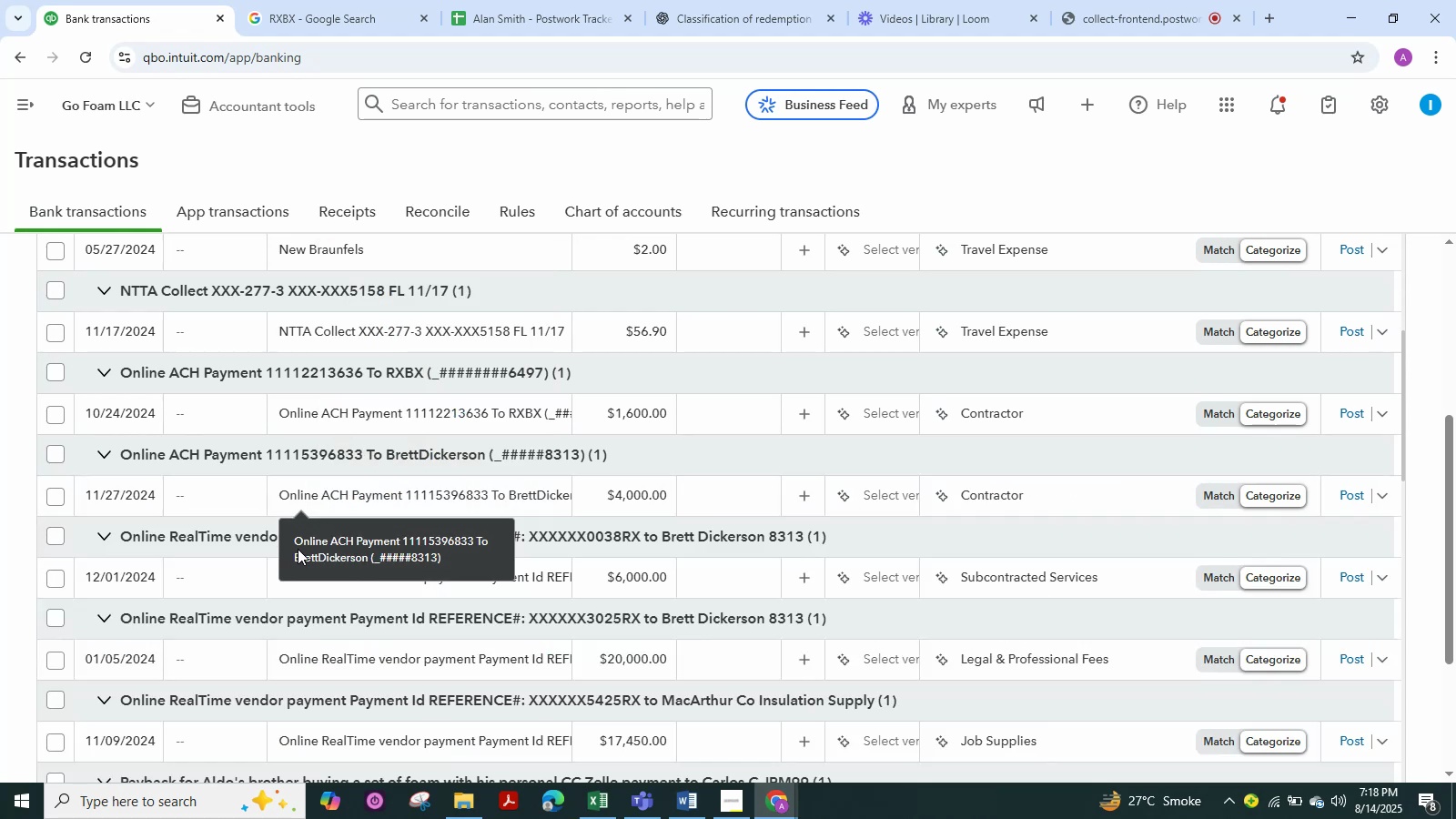 
scroll: coordinate [564, 551], scroll_direction: down, amount: 2.0
 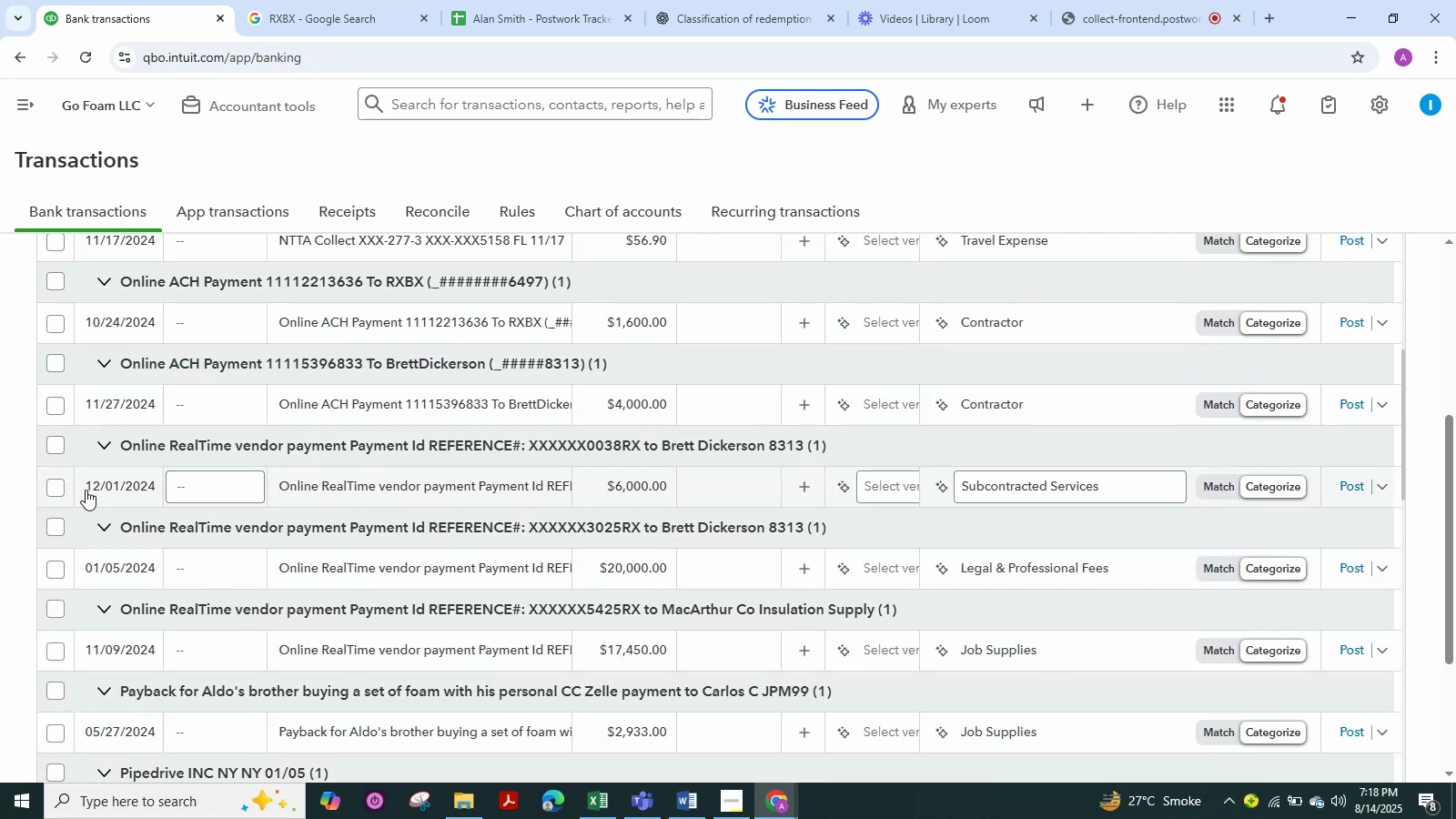 
left_click([60, 490])
 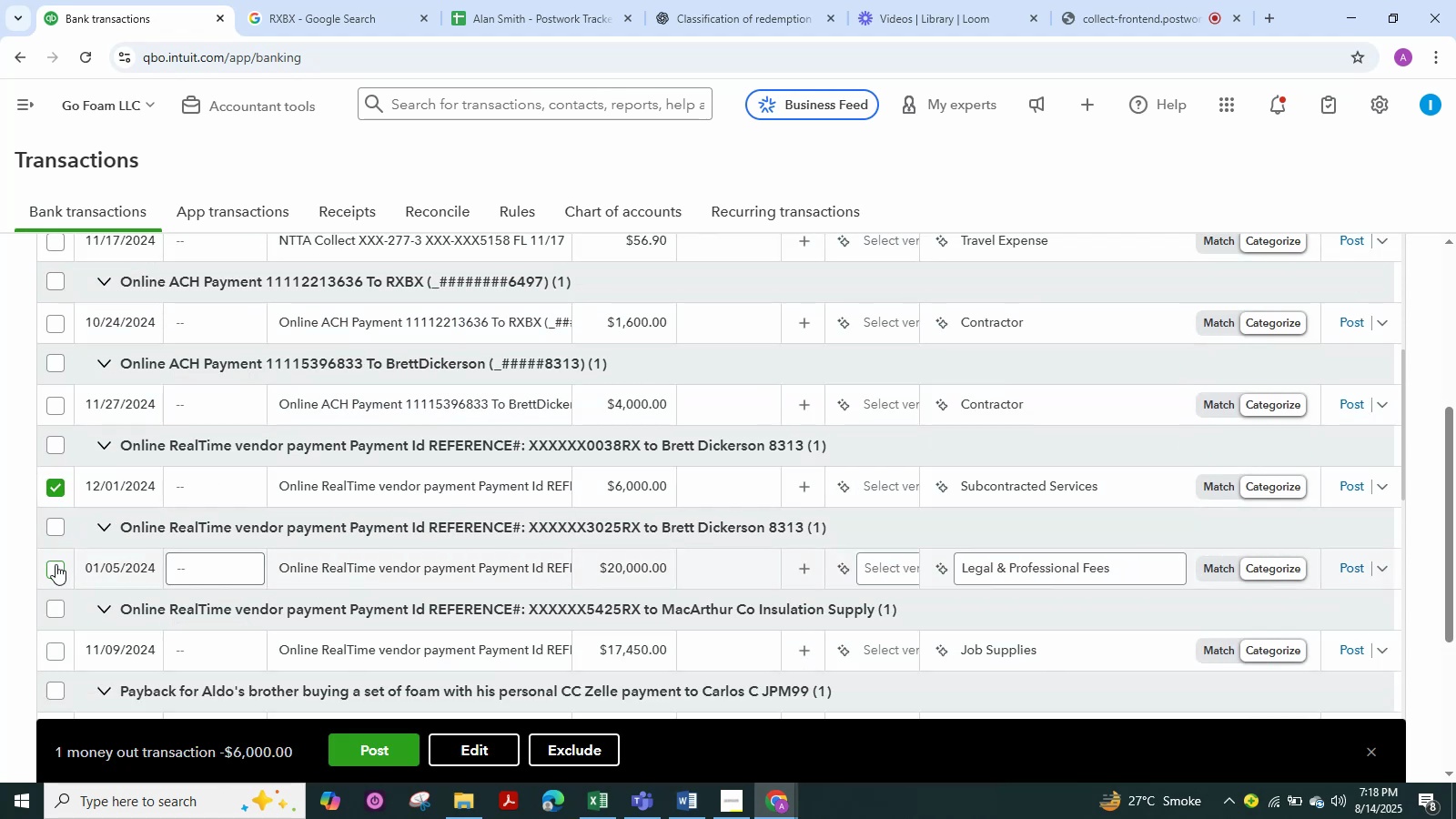 
left_click([56, 564])
 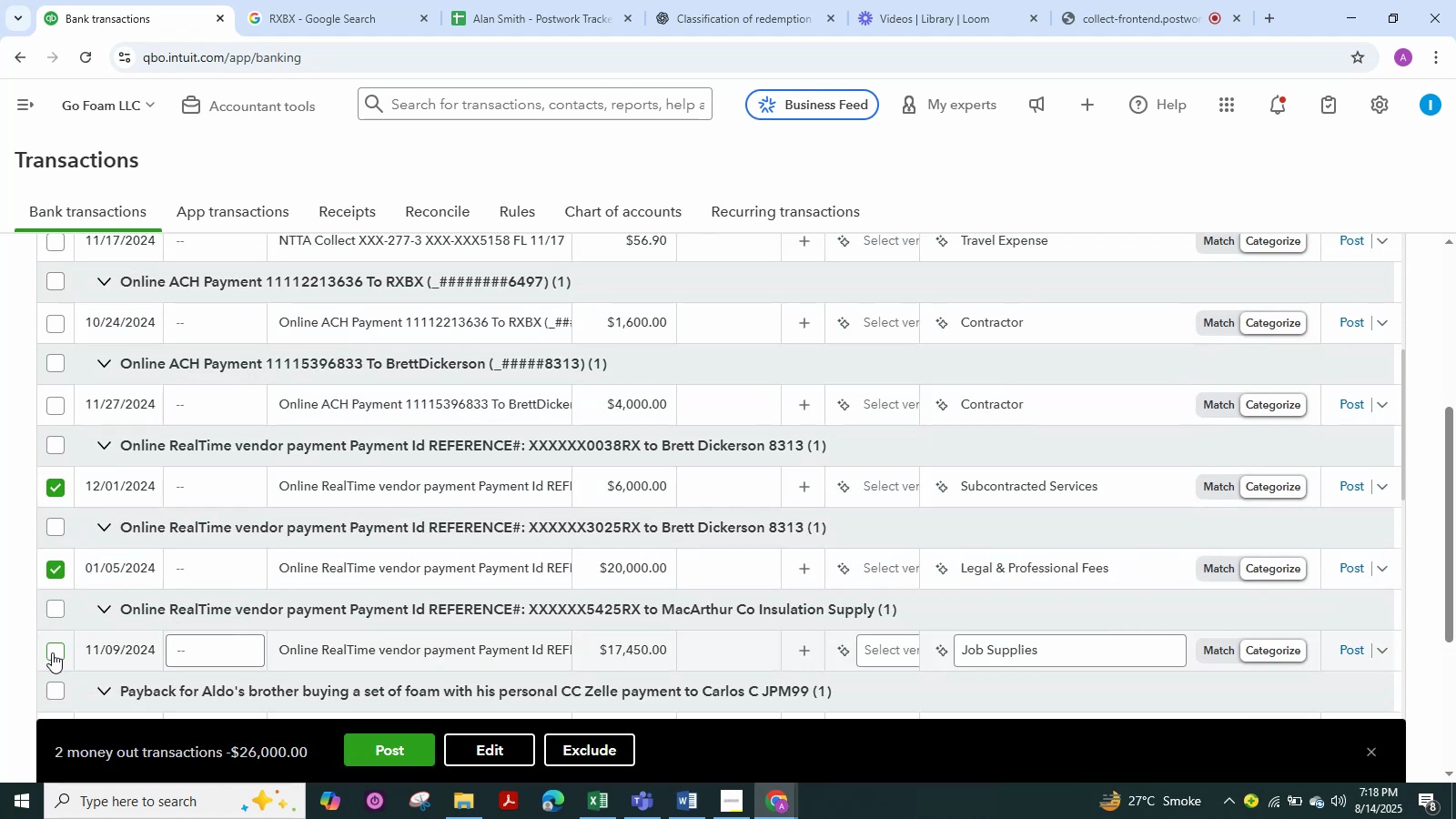 
left_click([52, 652])
 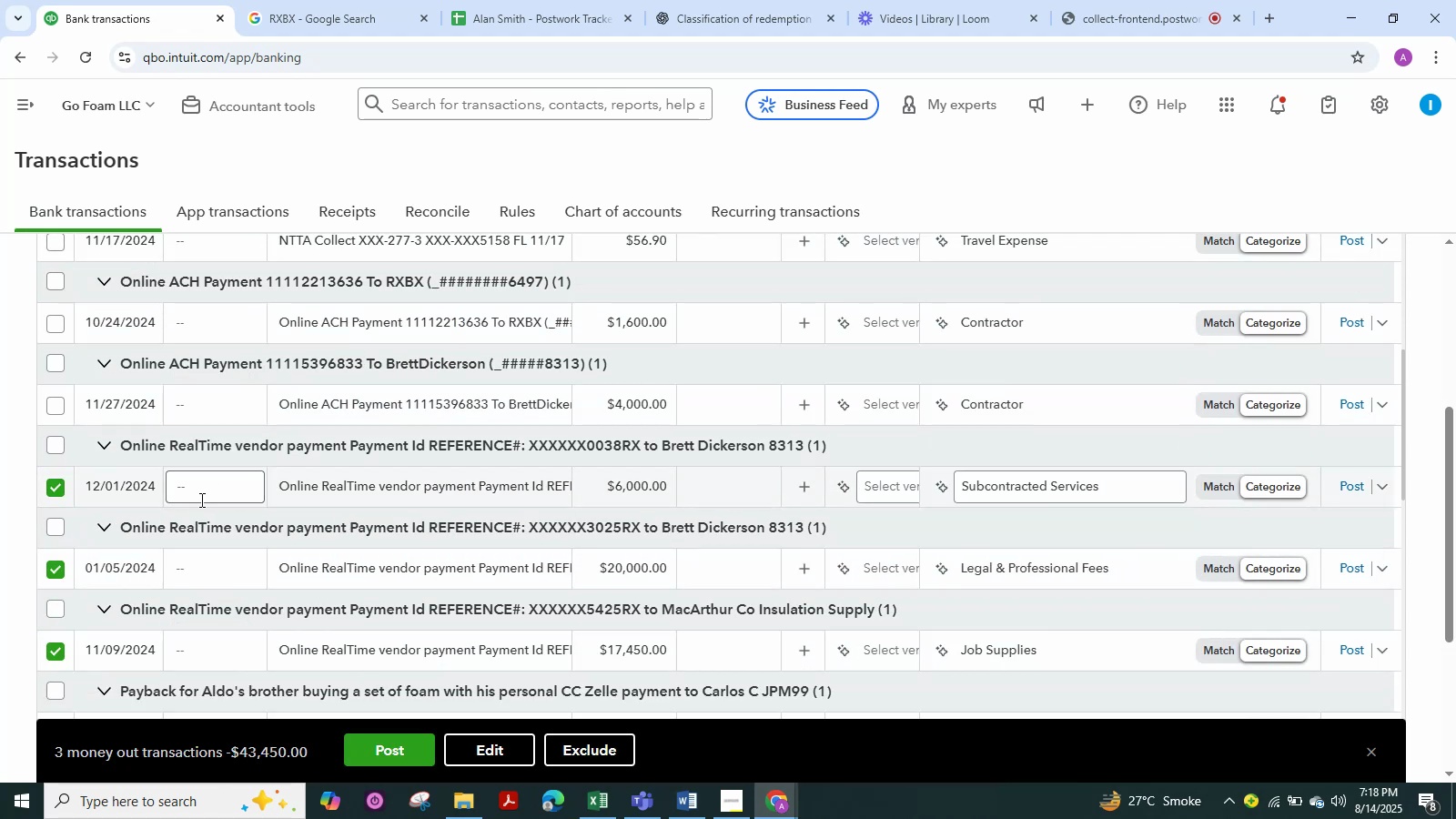 
scroll: coordinate [200, 500], scroll_direction: down, amount: 2.0
 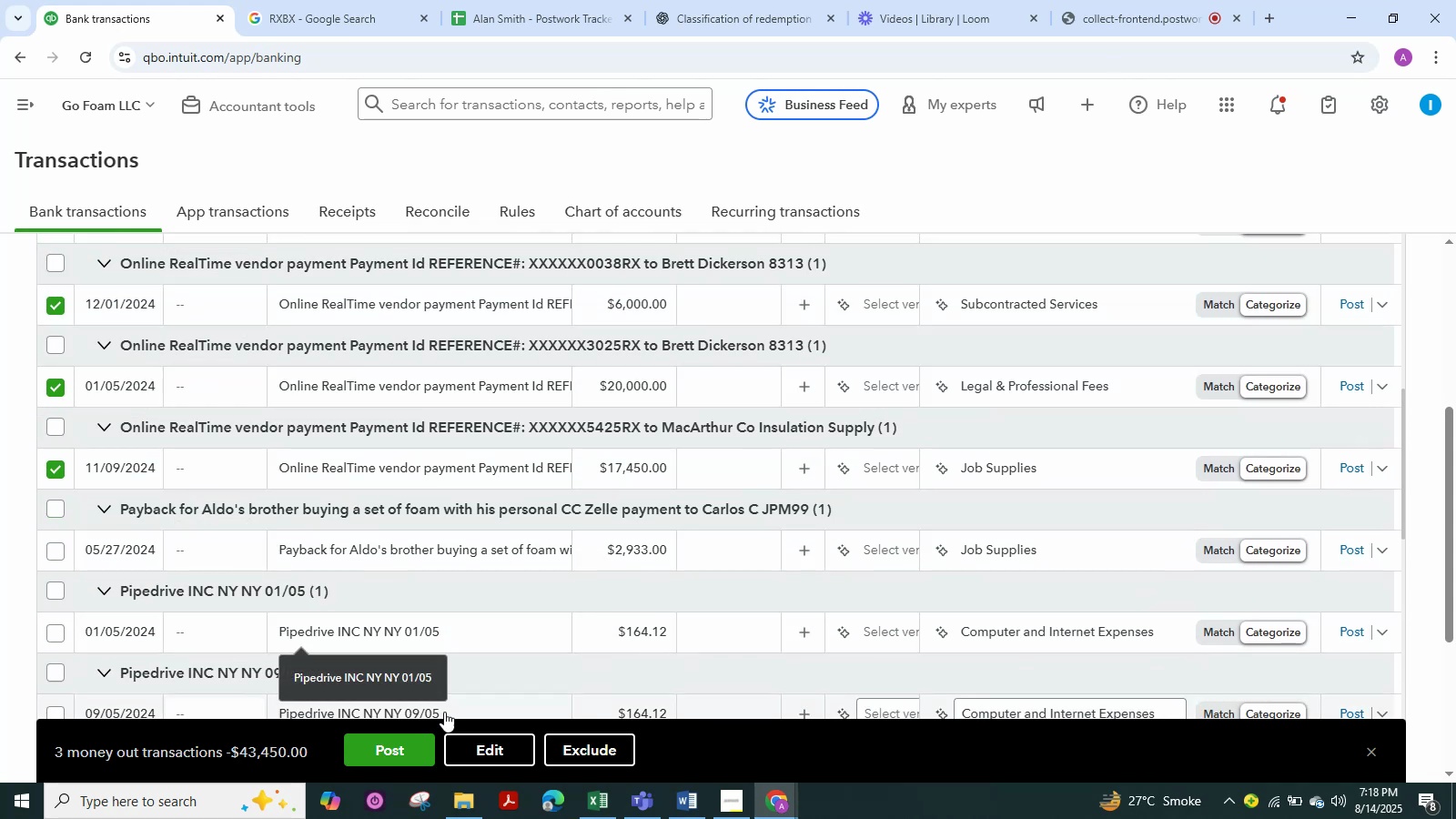 
left_click([486, 742])
 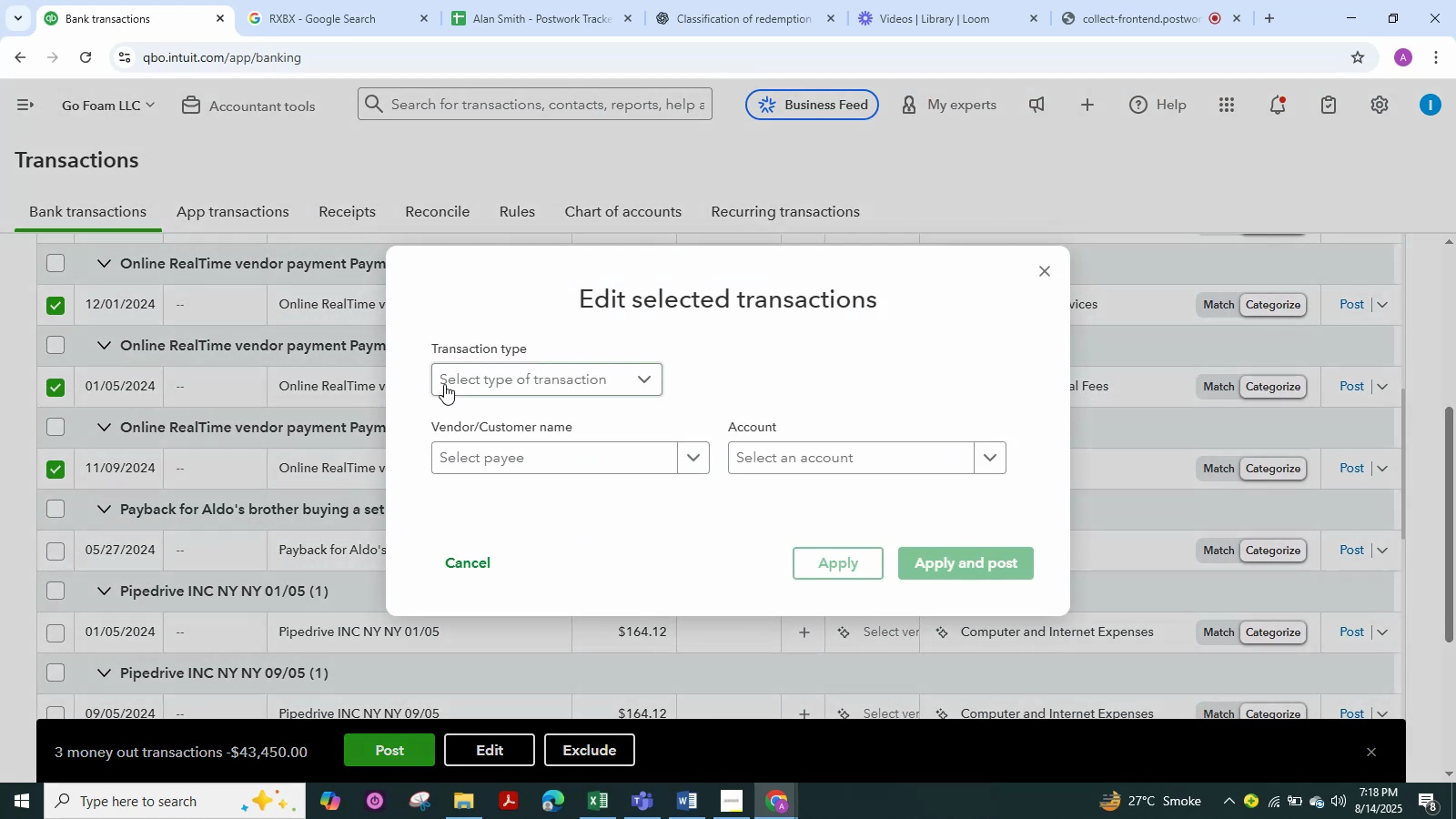 
left_click([474, 379])
 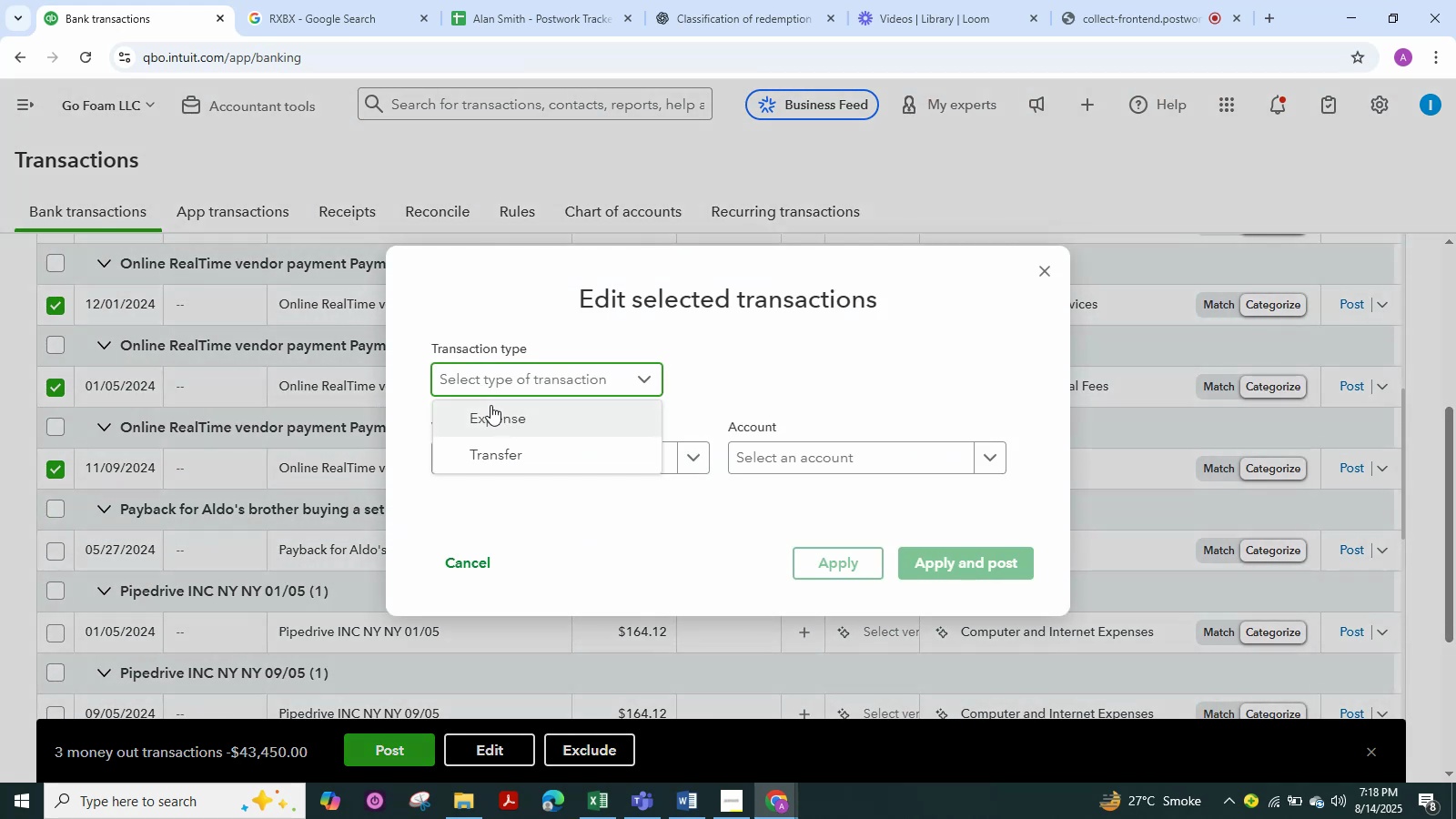 
left_click([490, 405])
 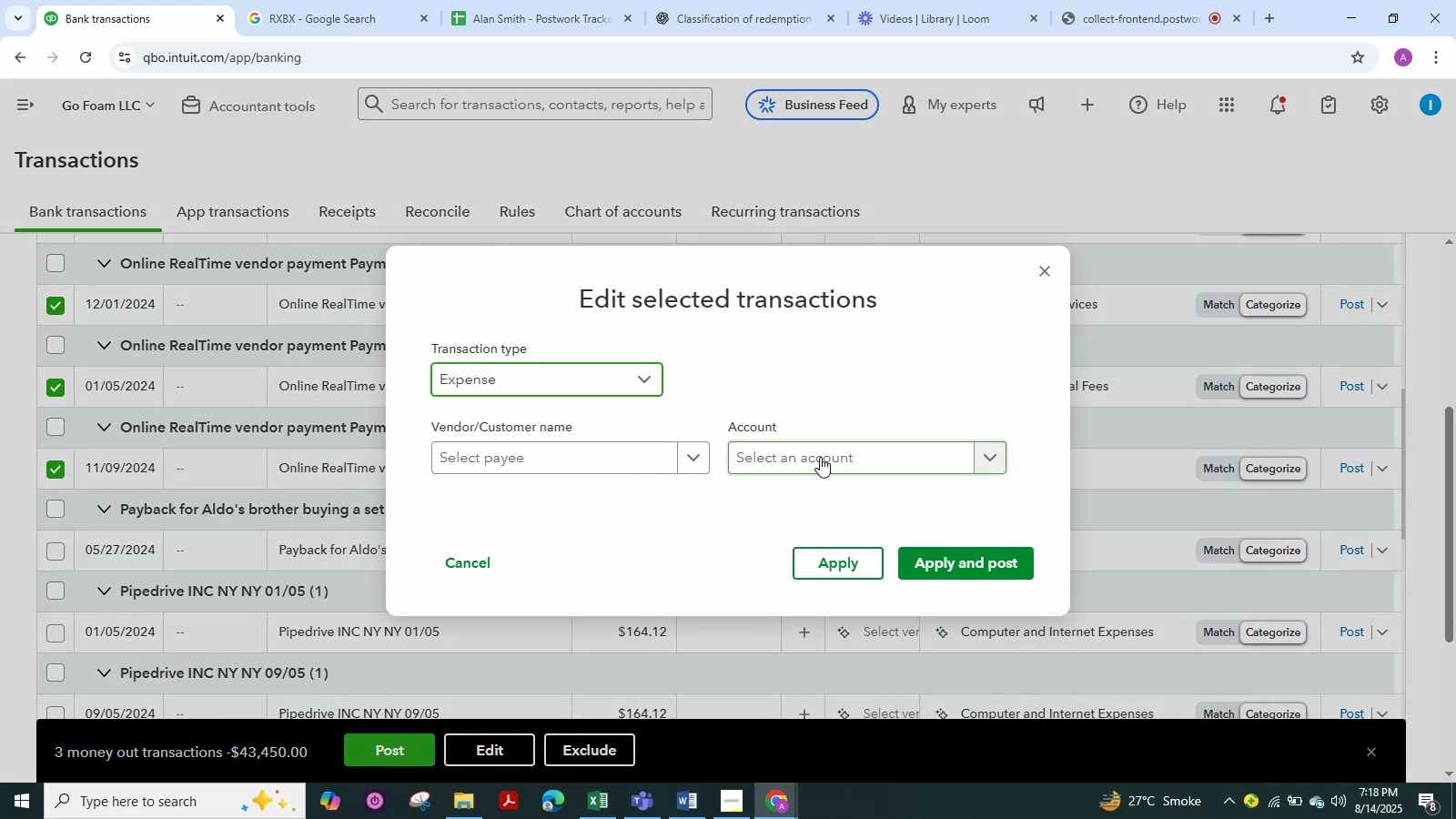 
left_click([825, 457])
 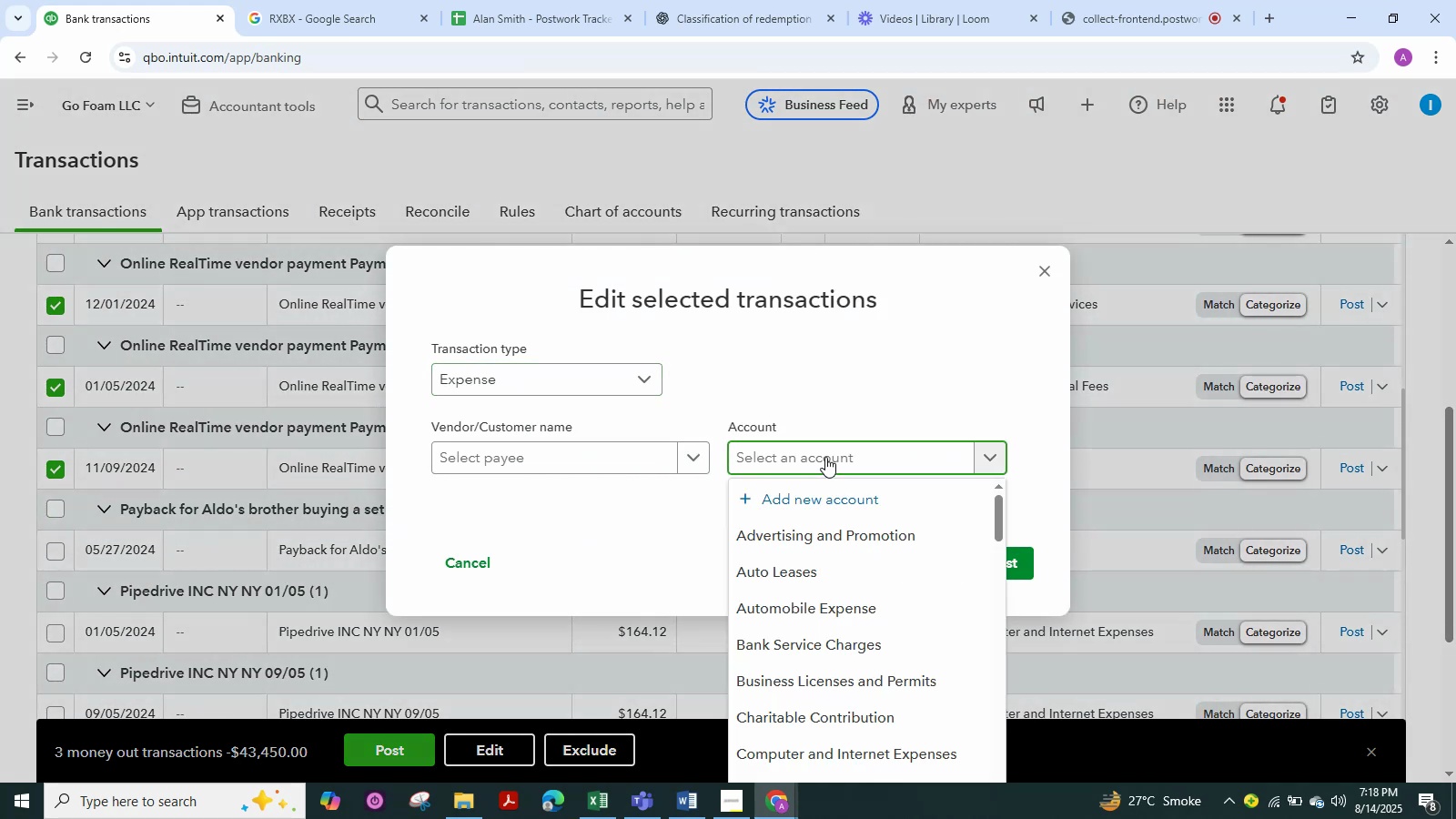 
type(meal)
 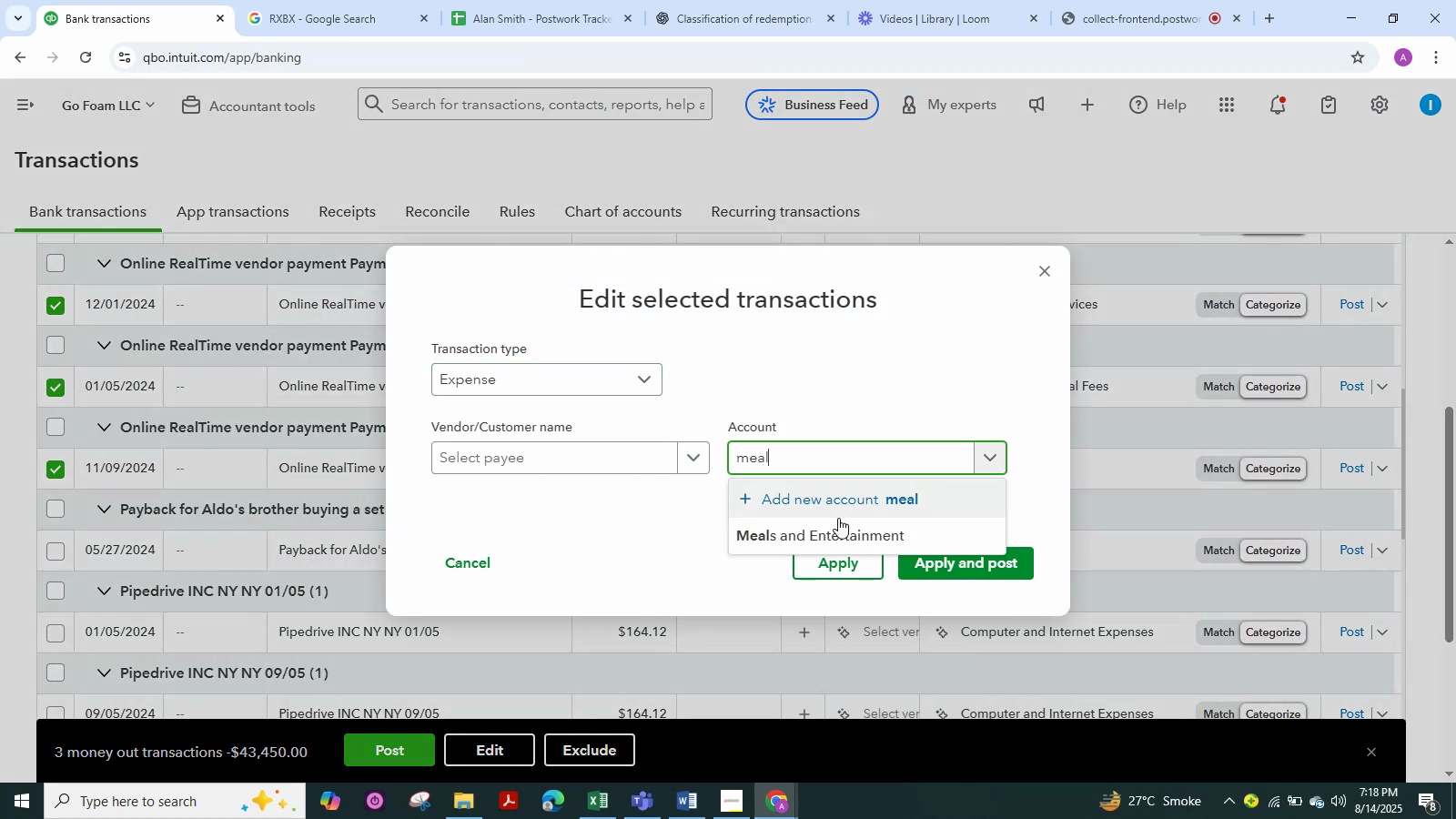 
left_click([839, 535])
 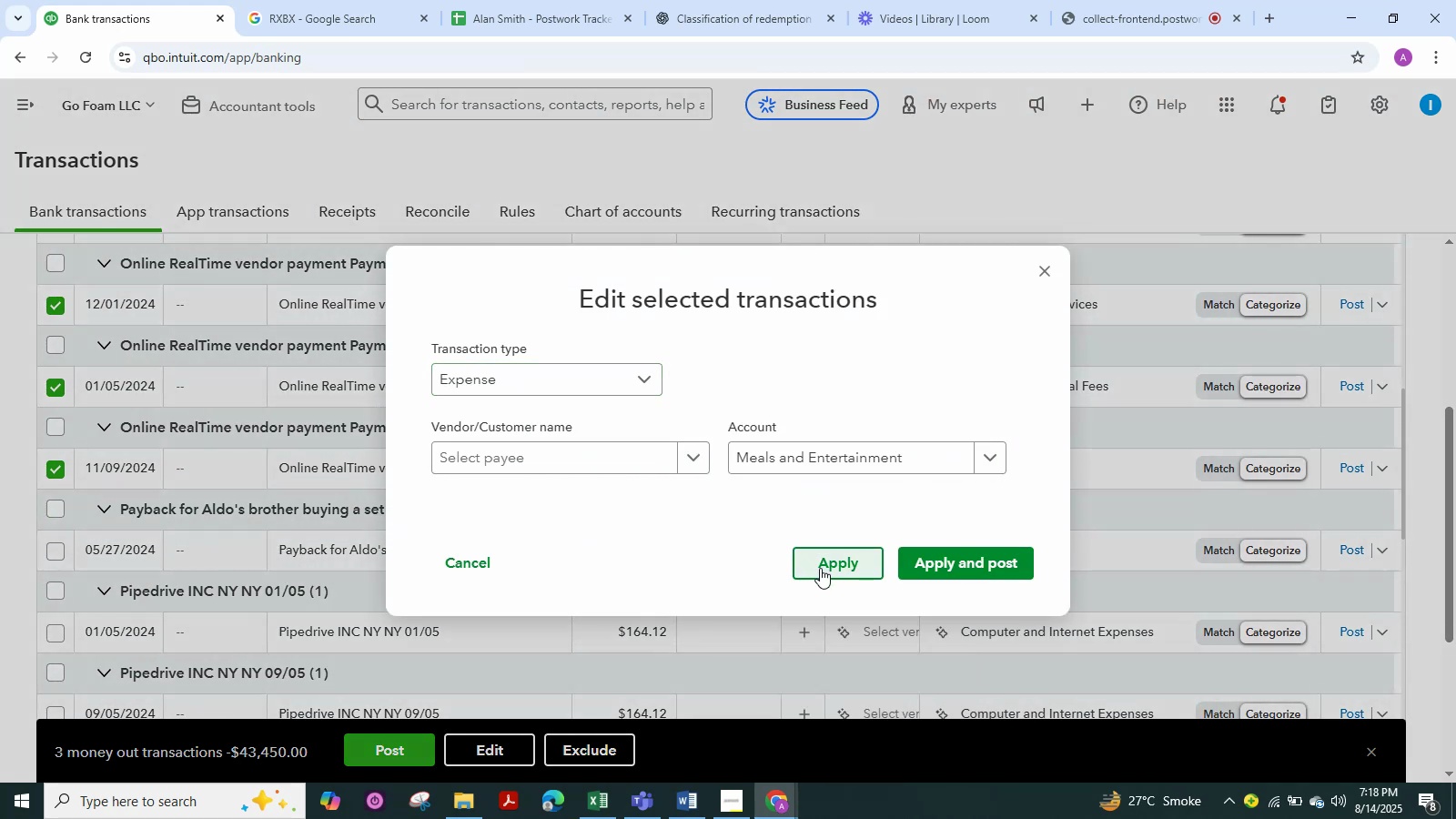 
left_click([820, 568])
 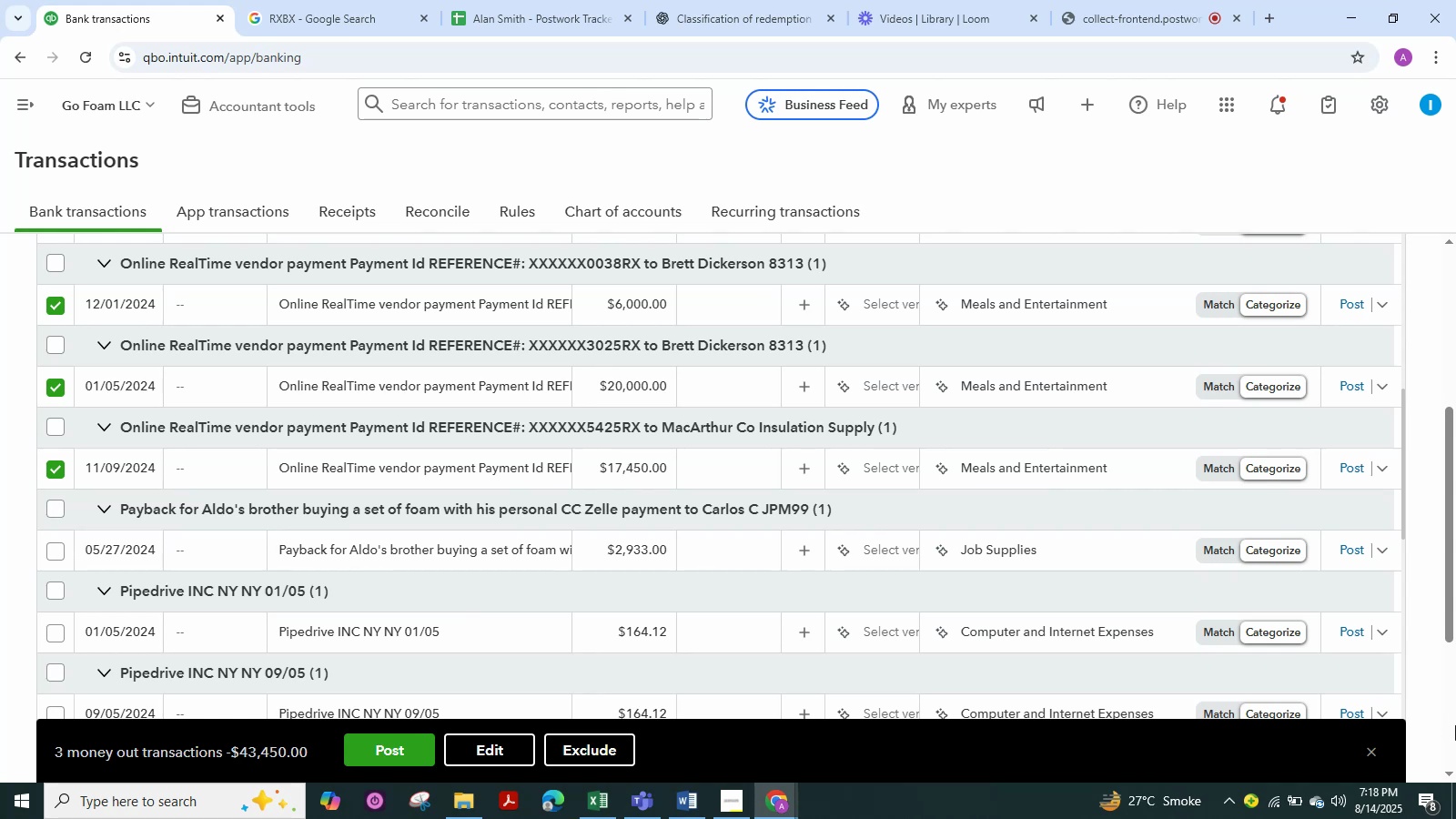 
left_click([1366, 754])
 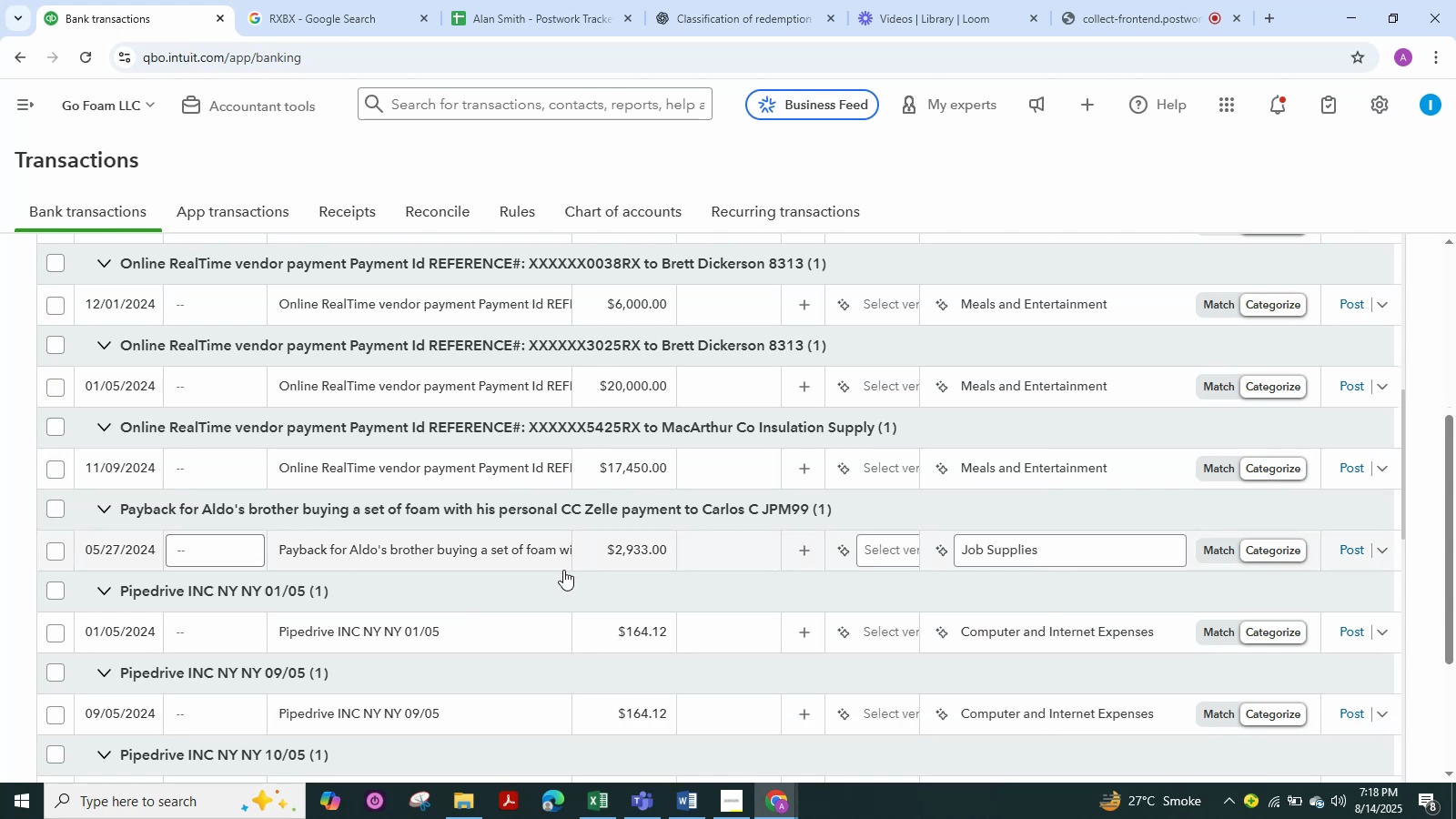 
scroll: coordinate [540, 567], scroll_direction: down, amount: 2.0
 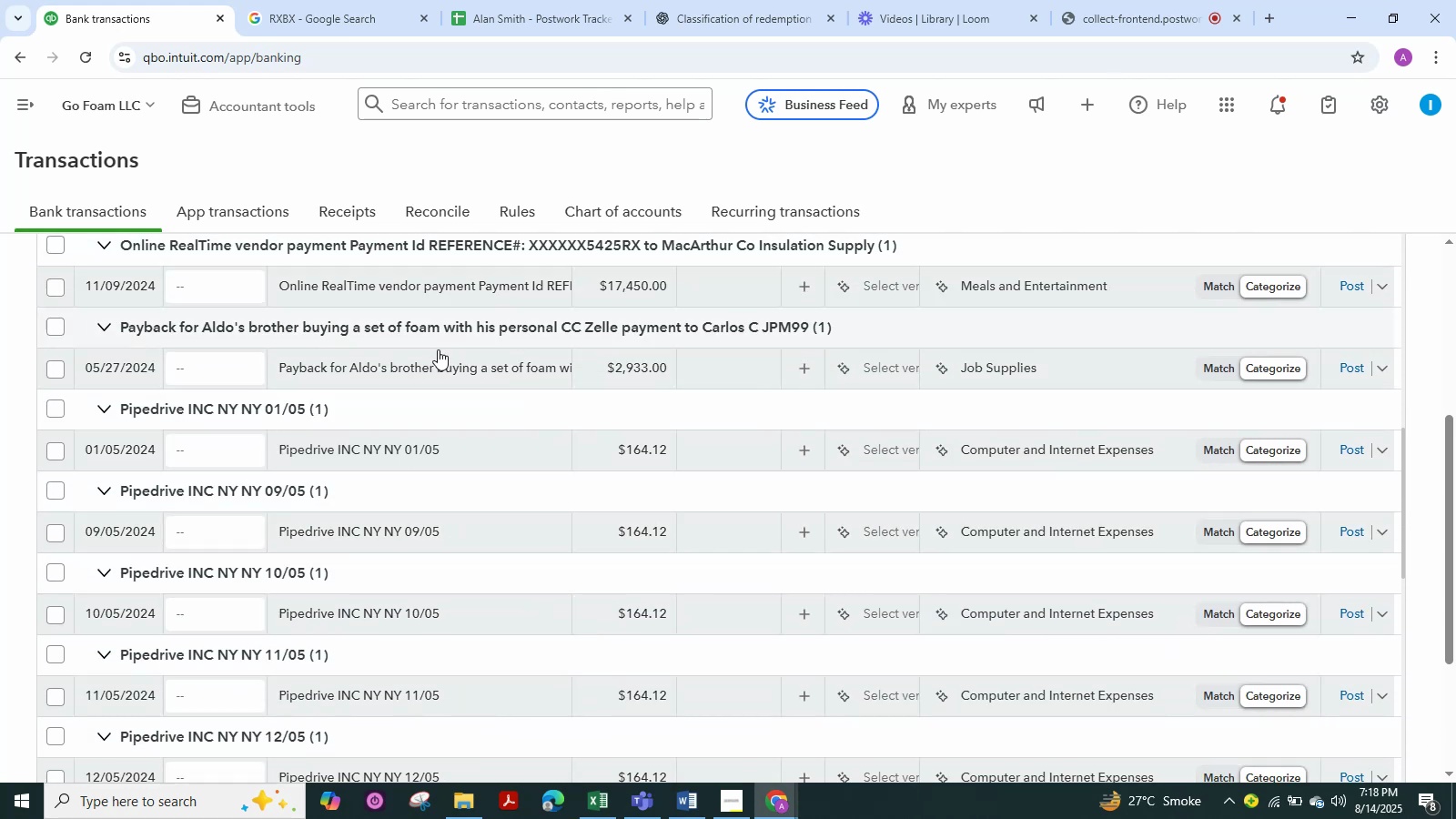 
left_click([438, 362])
 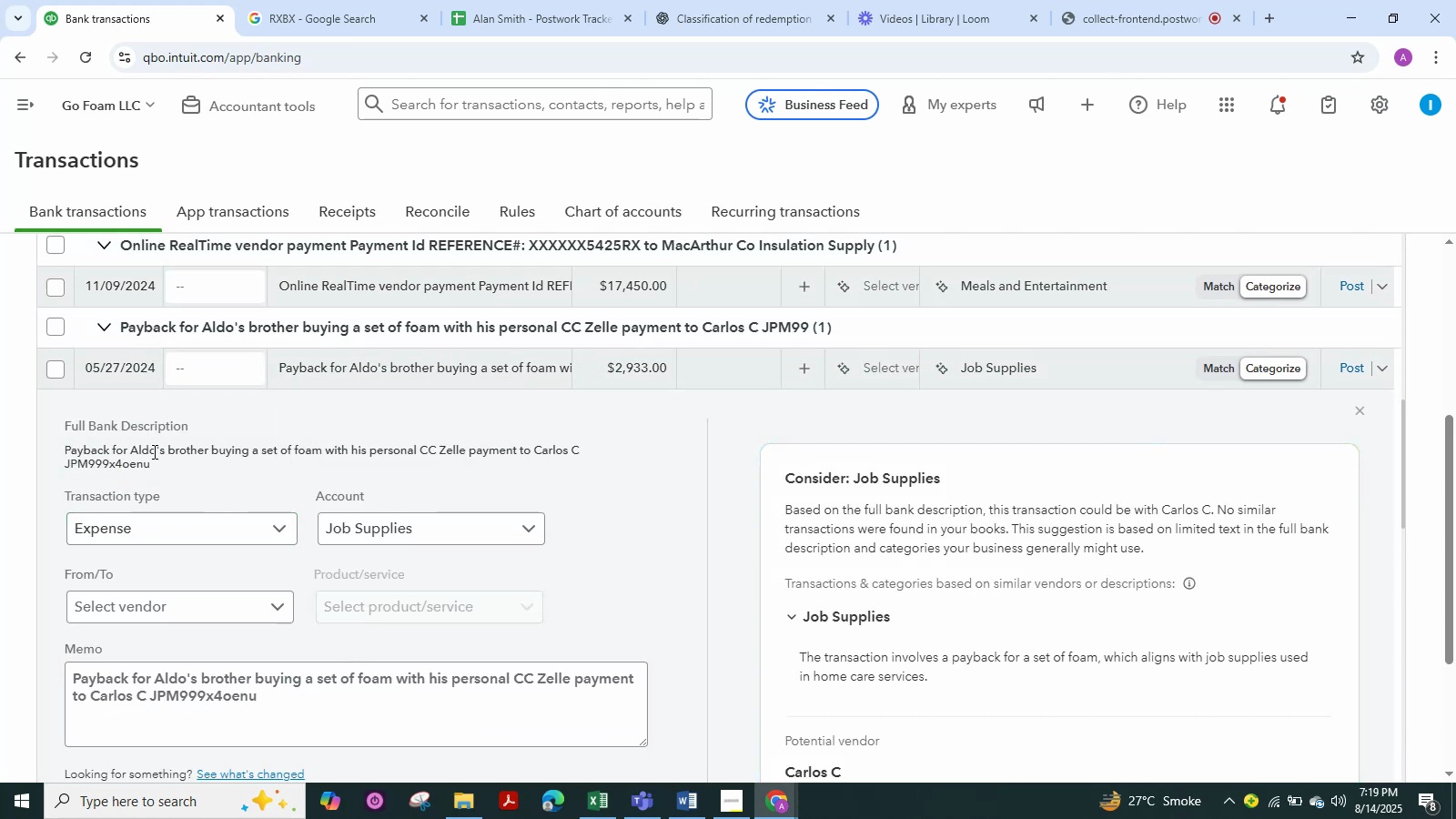 
wait(5.76)
 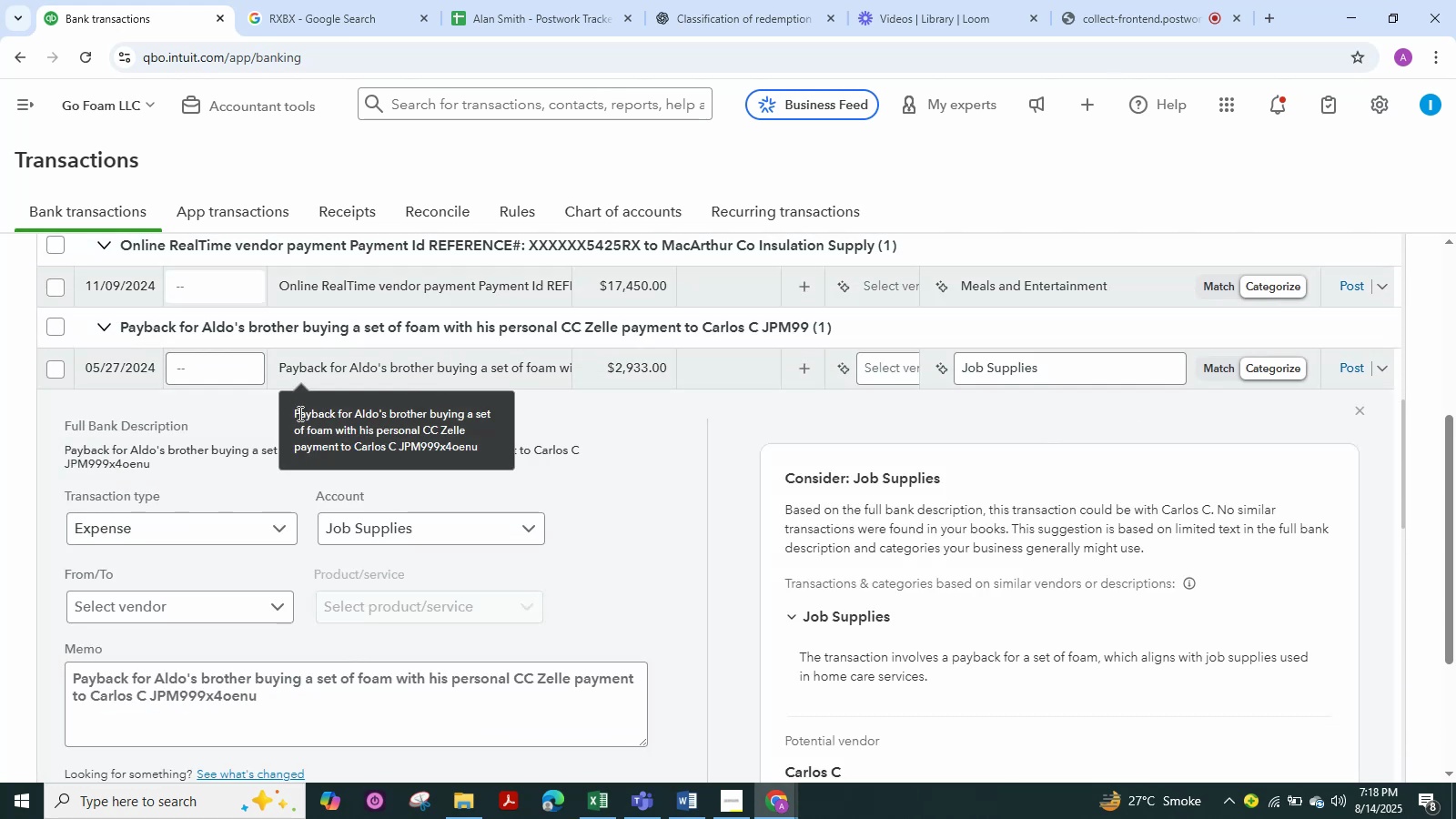 
left_click([400, 519])
 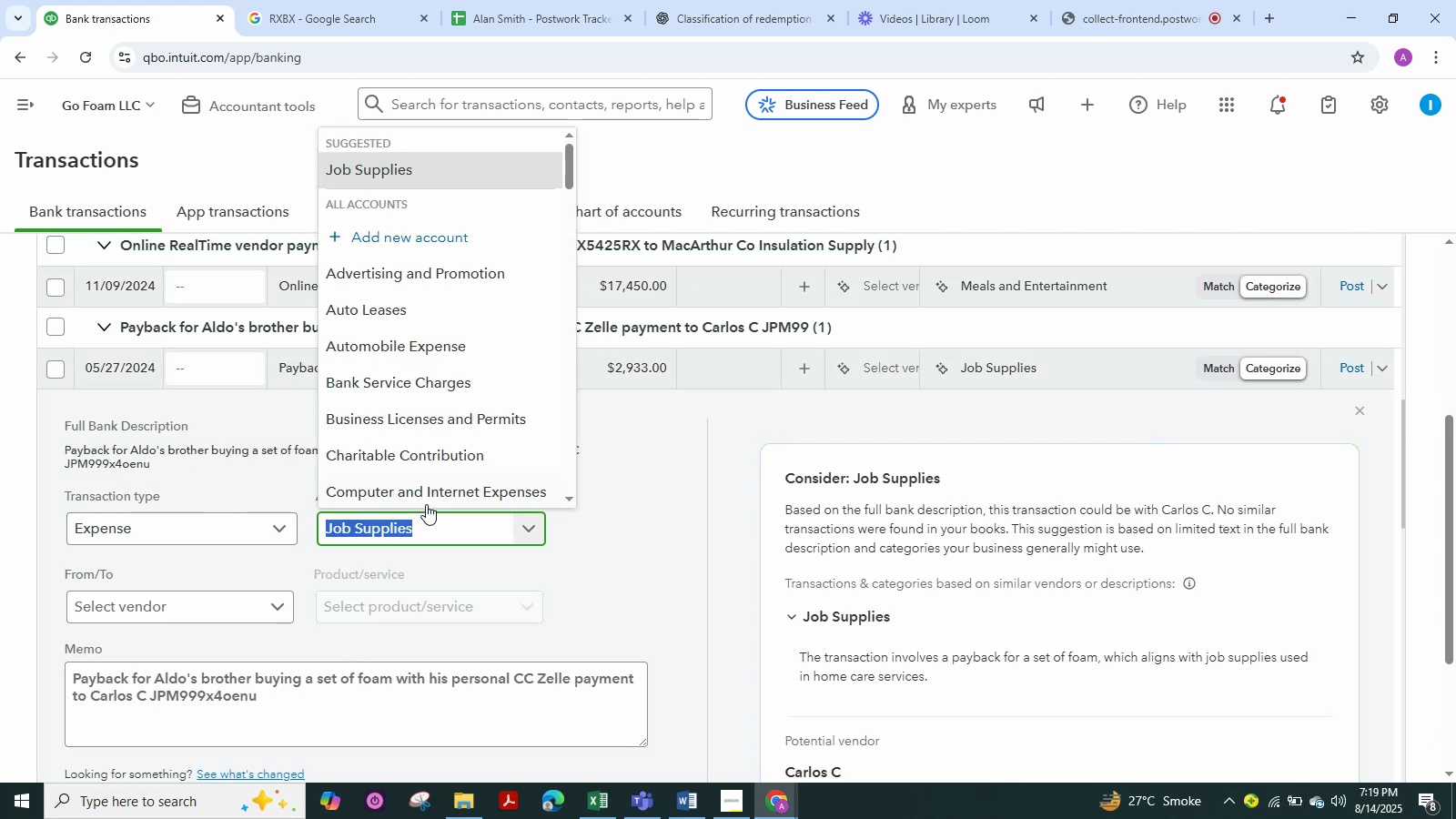 
mouse_move([470, 482])
 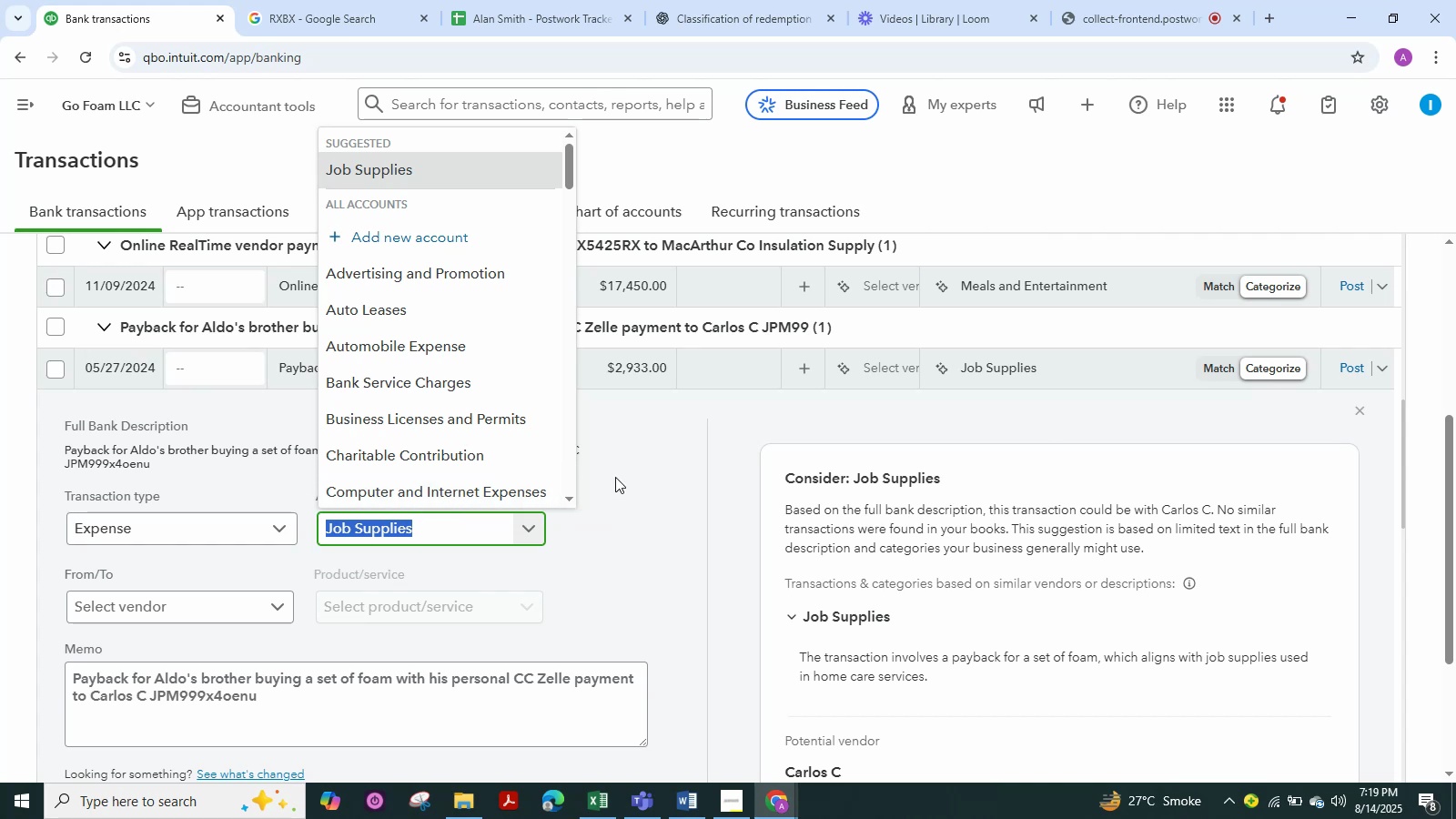 
left_click([615, 477])
 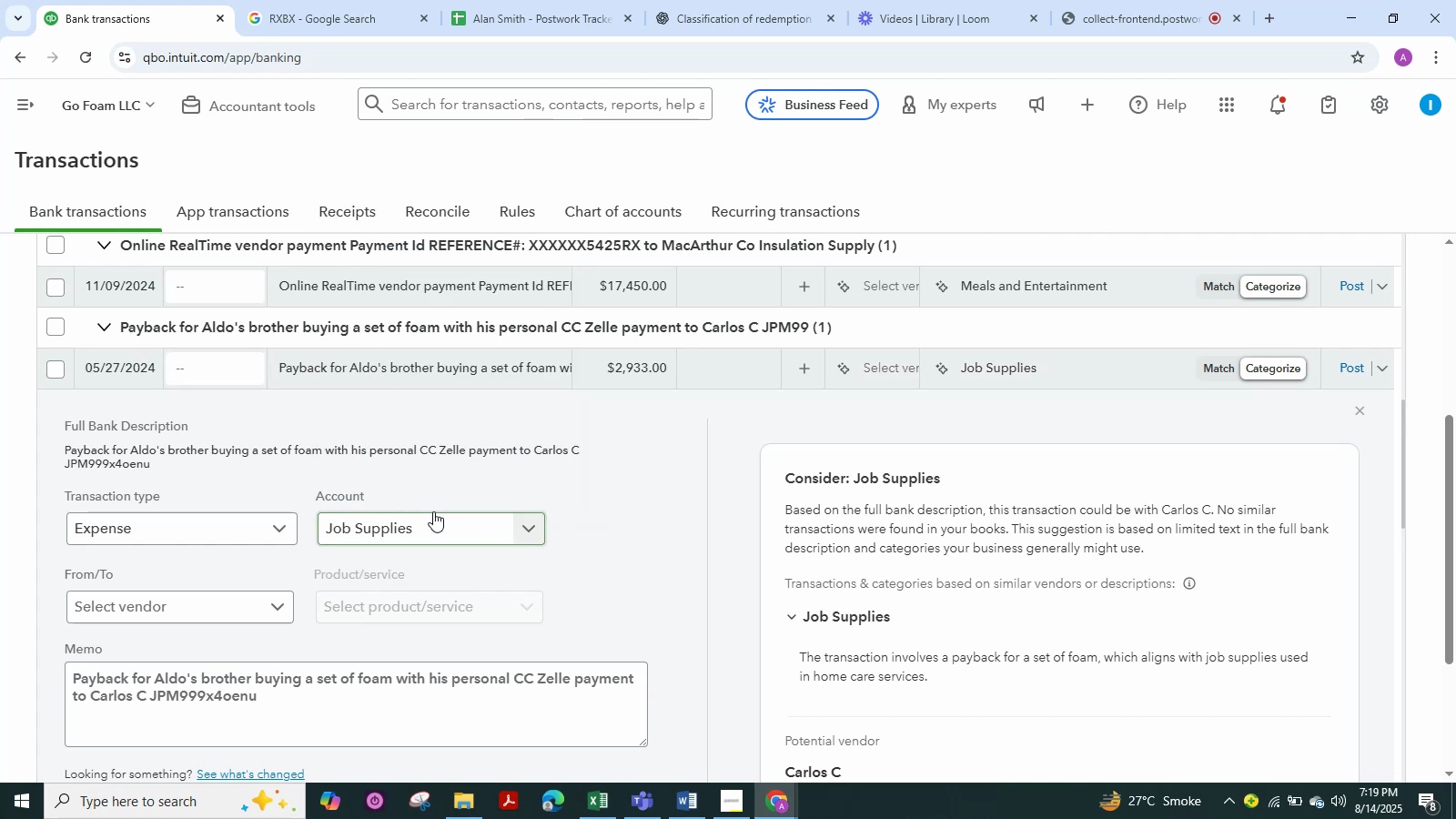 
left_click([433, 511])
 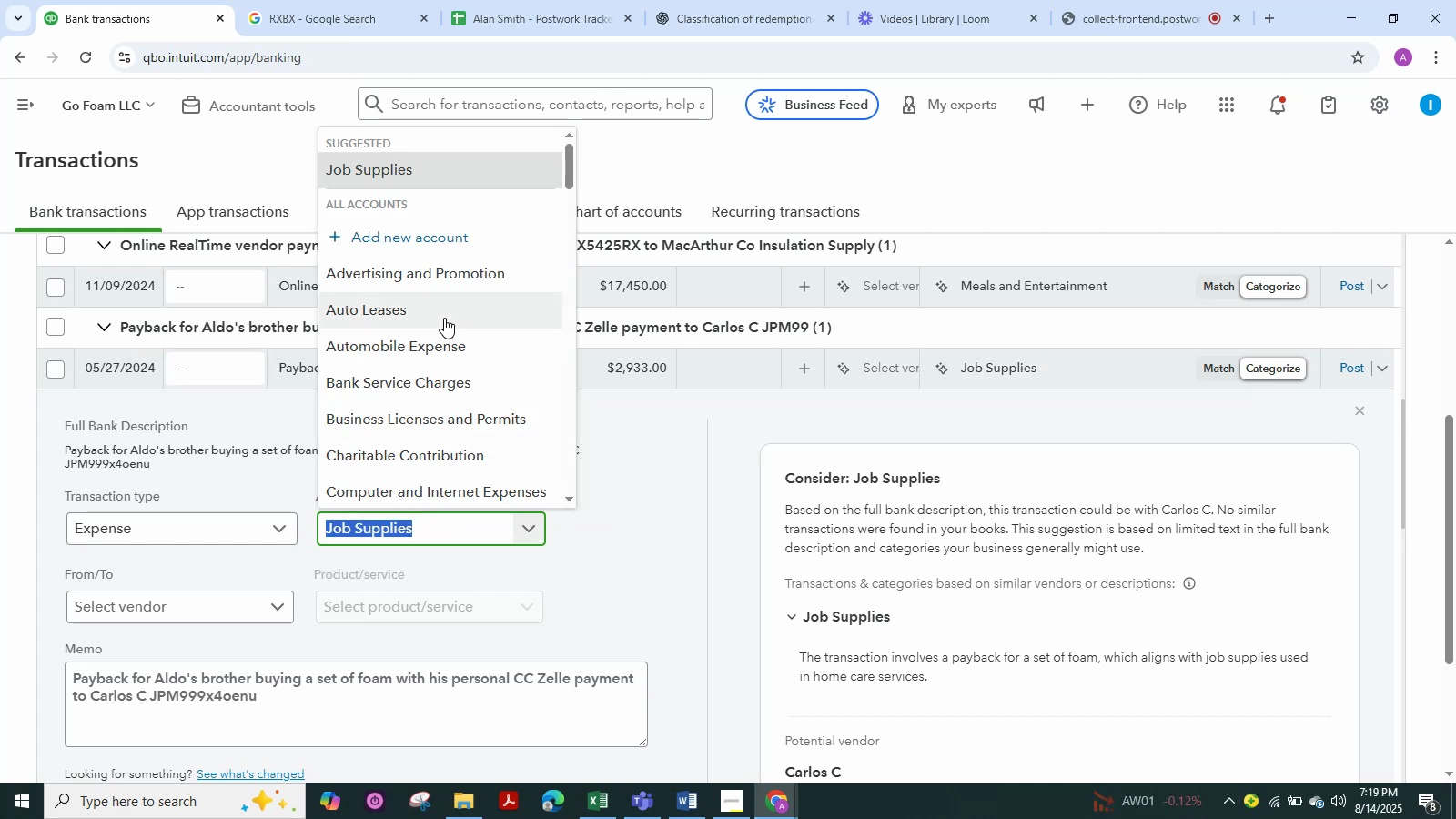 
type(suppl)
 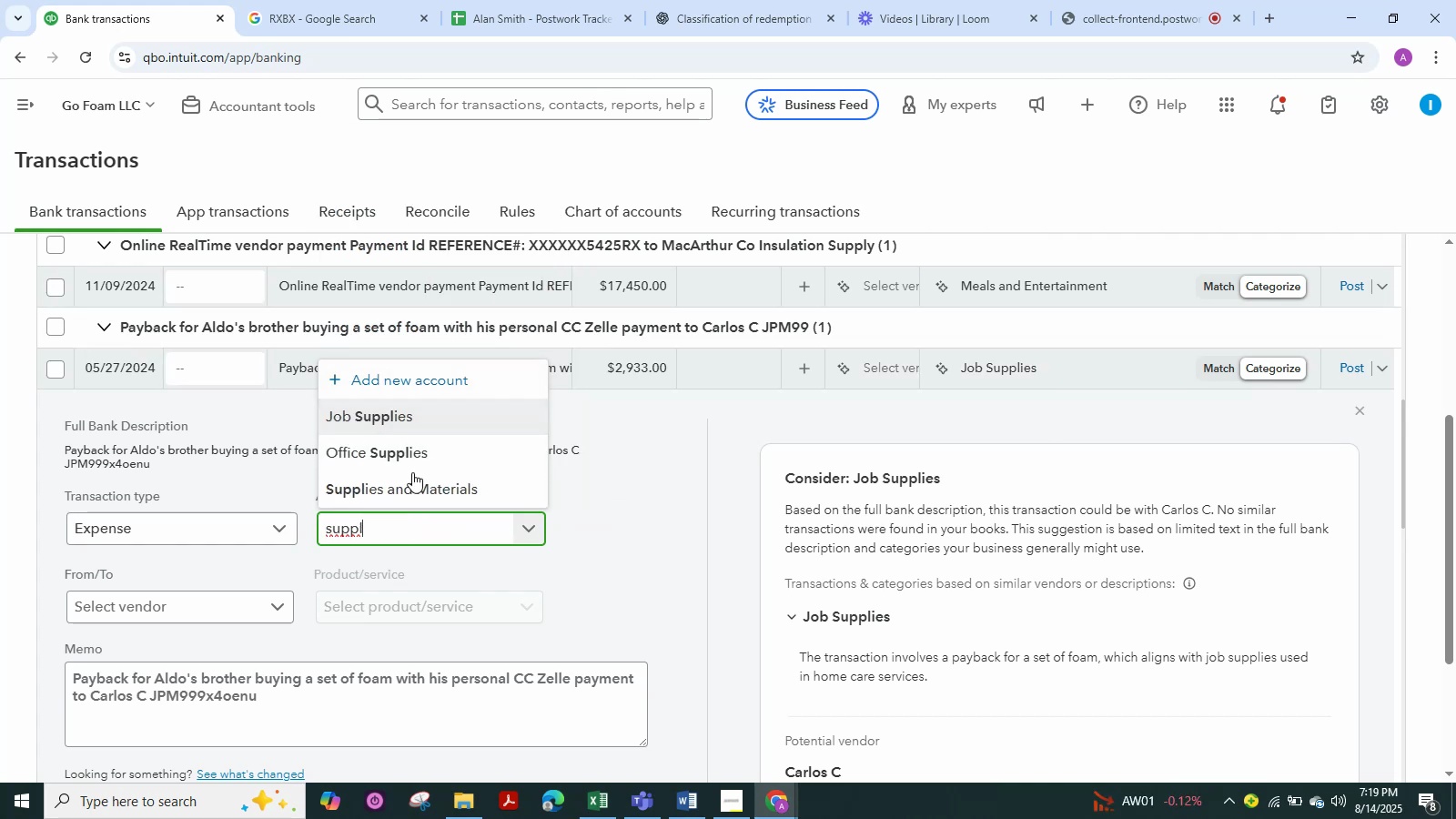 
left_click([412, 497])
 